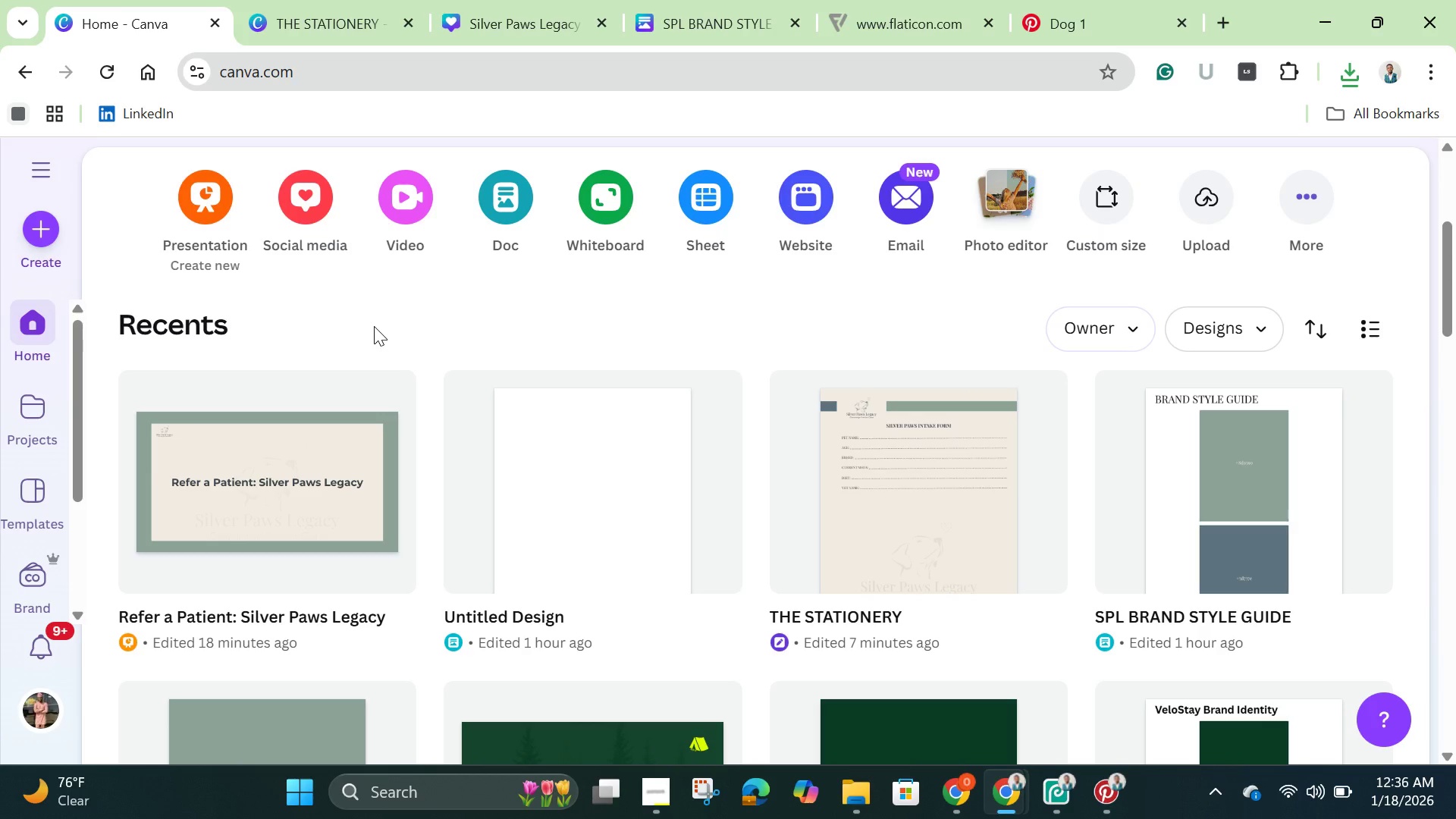 
scroll: coordinate [374, 326], scroll_direction: up, amount: 1.0
 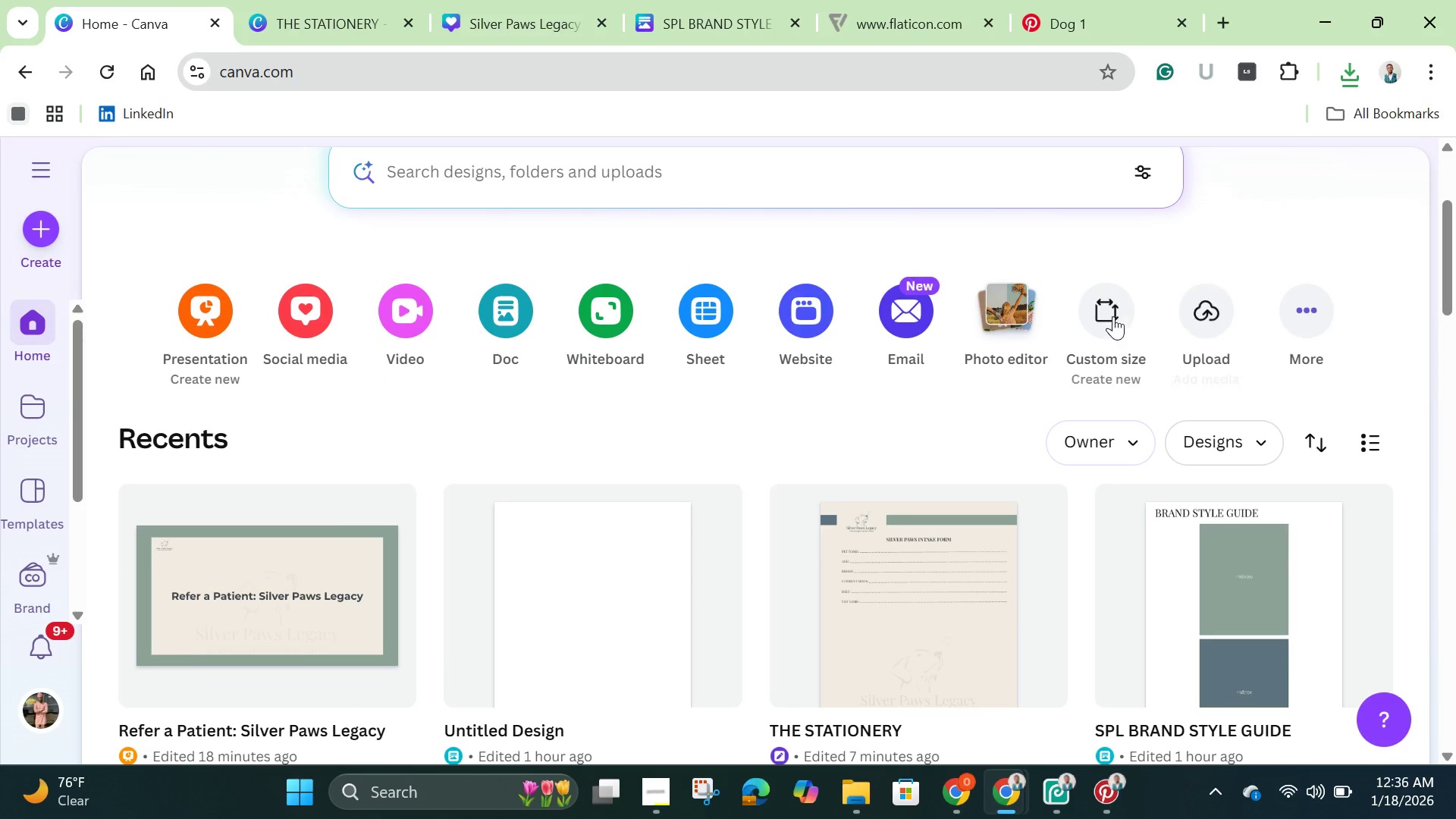 
left_click([1108, 316])
 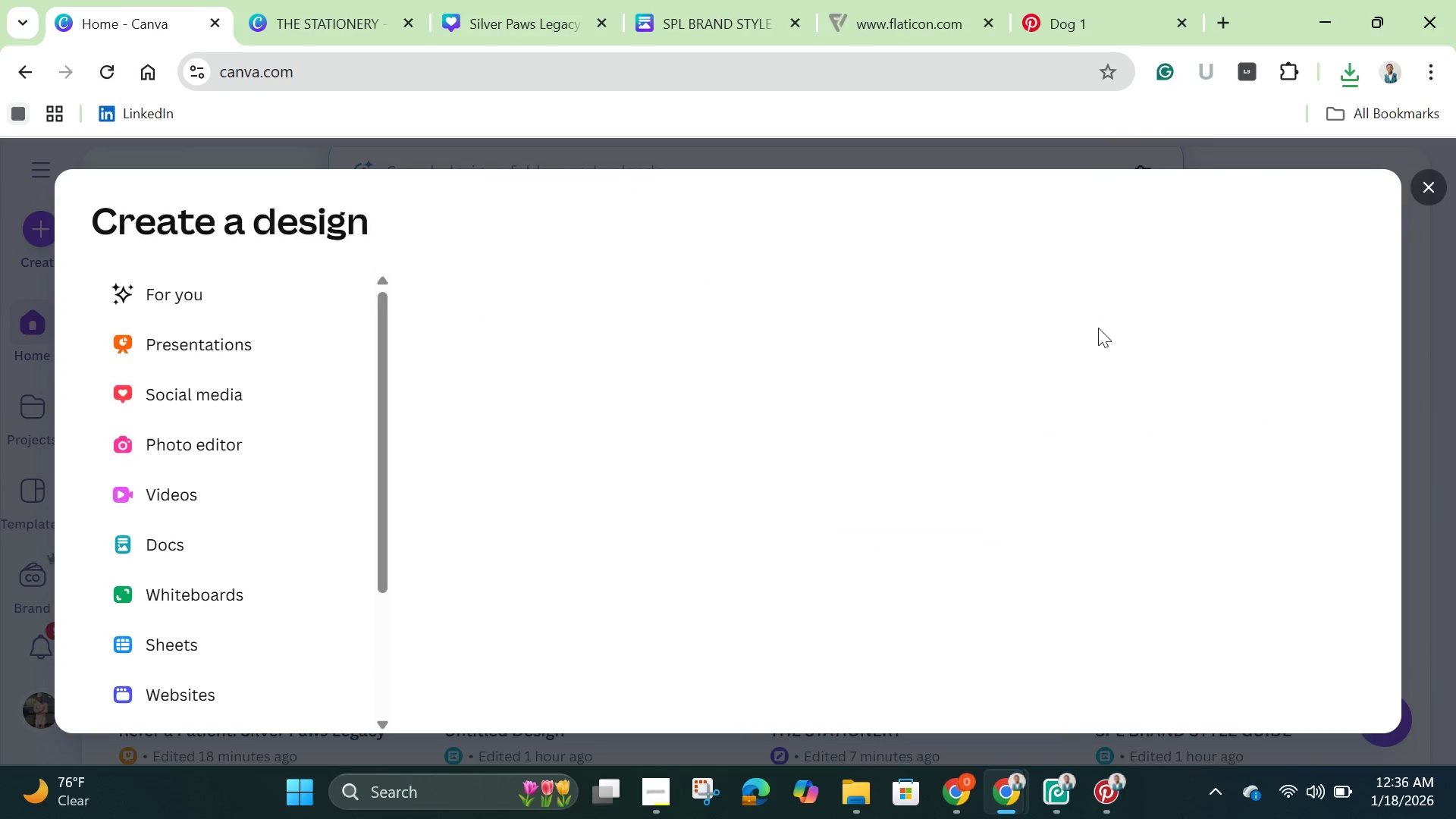 
mouse_move([439, 475])
 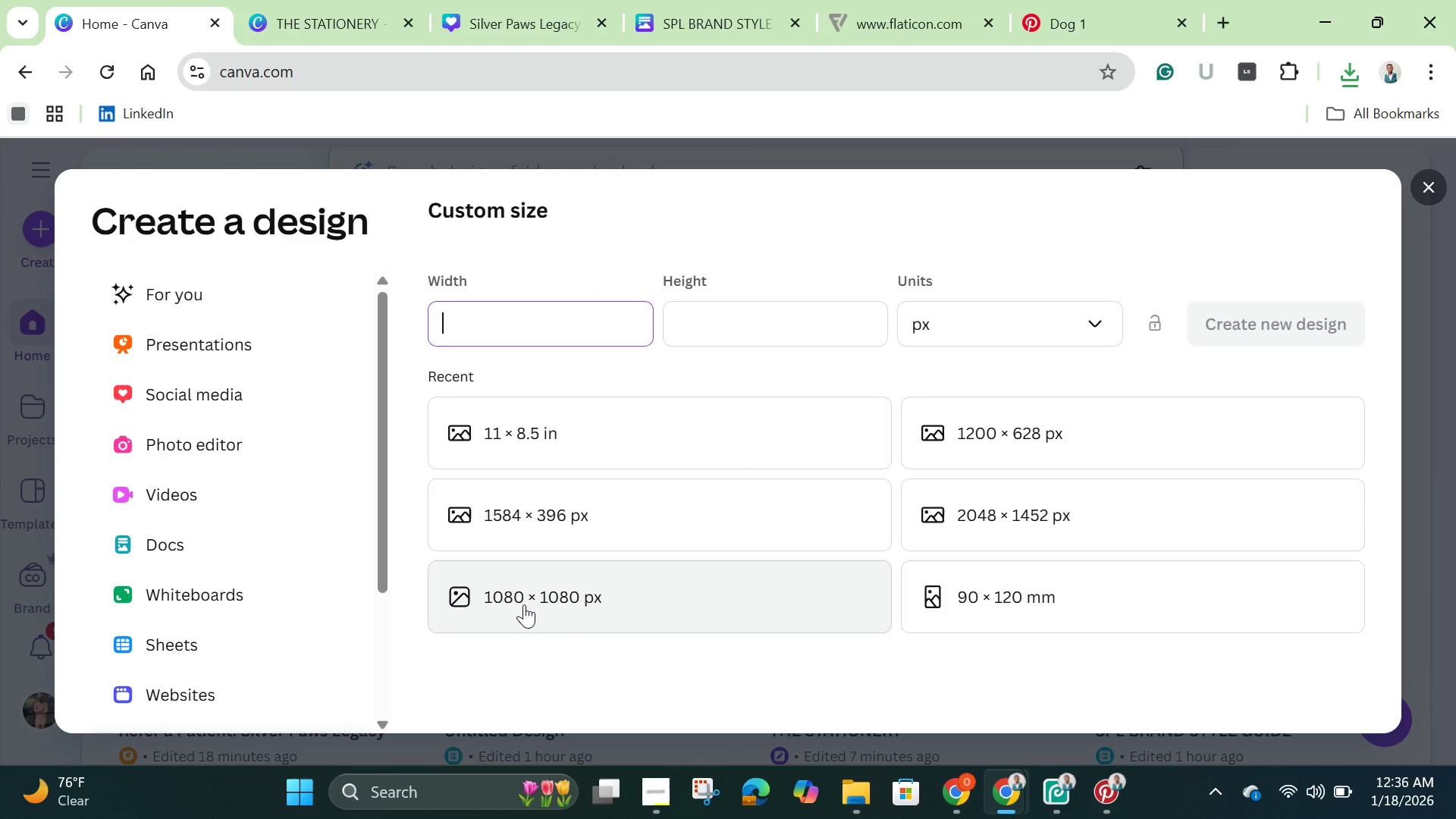 
left_click([524, 604])
 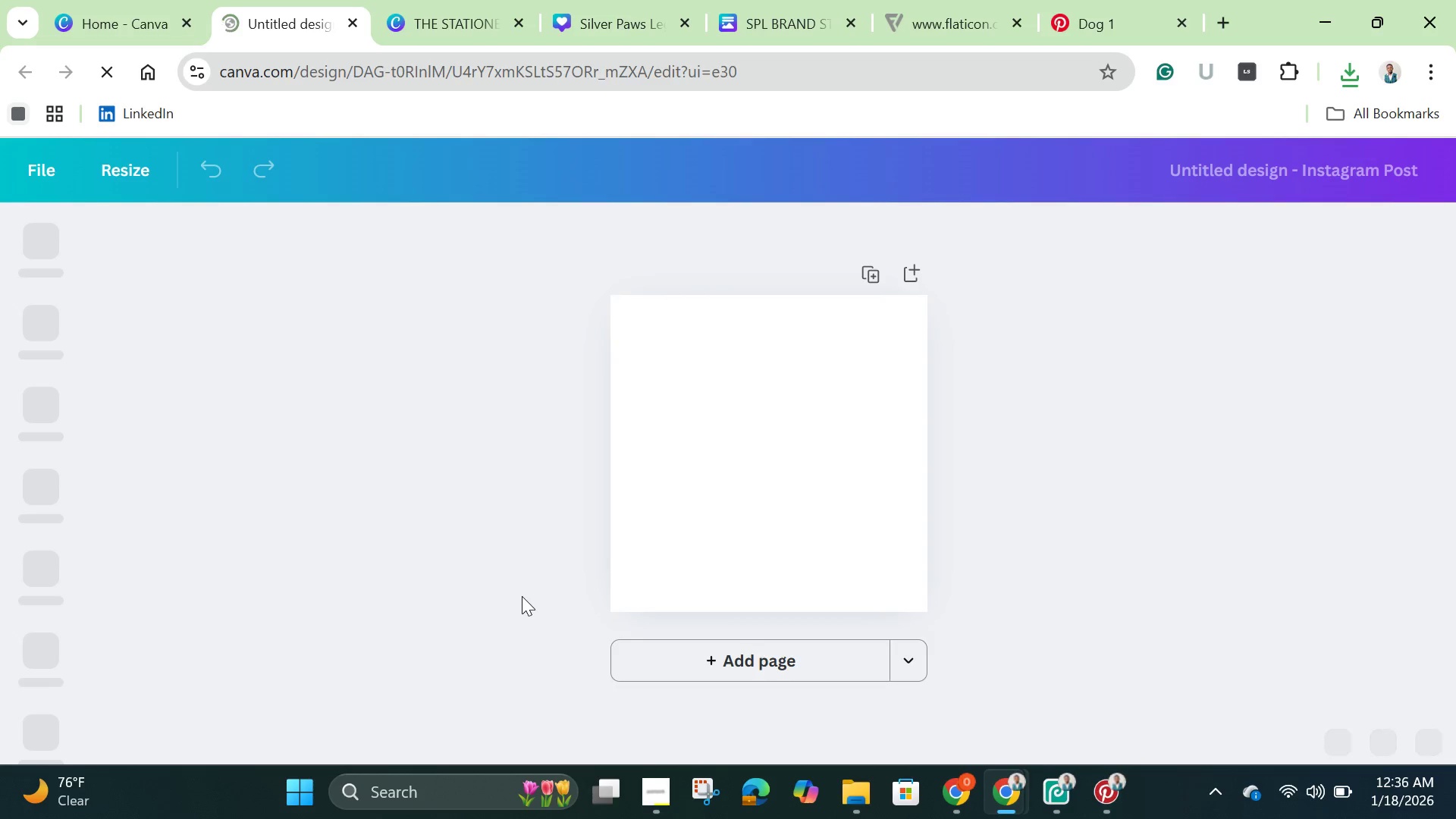 
wait(11.17)
 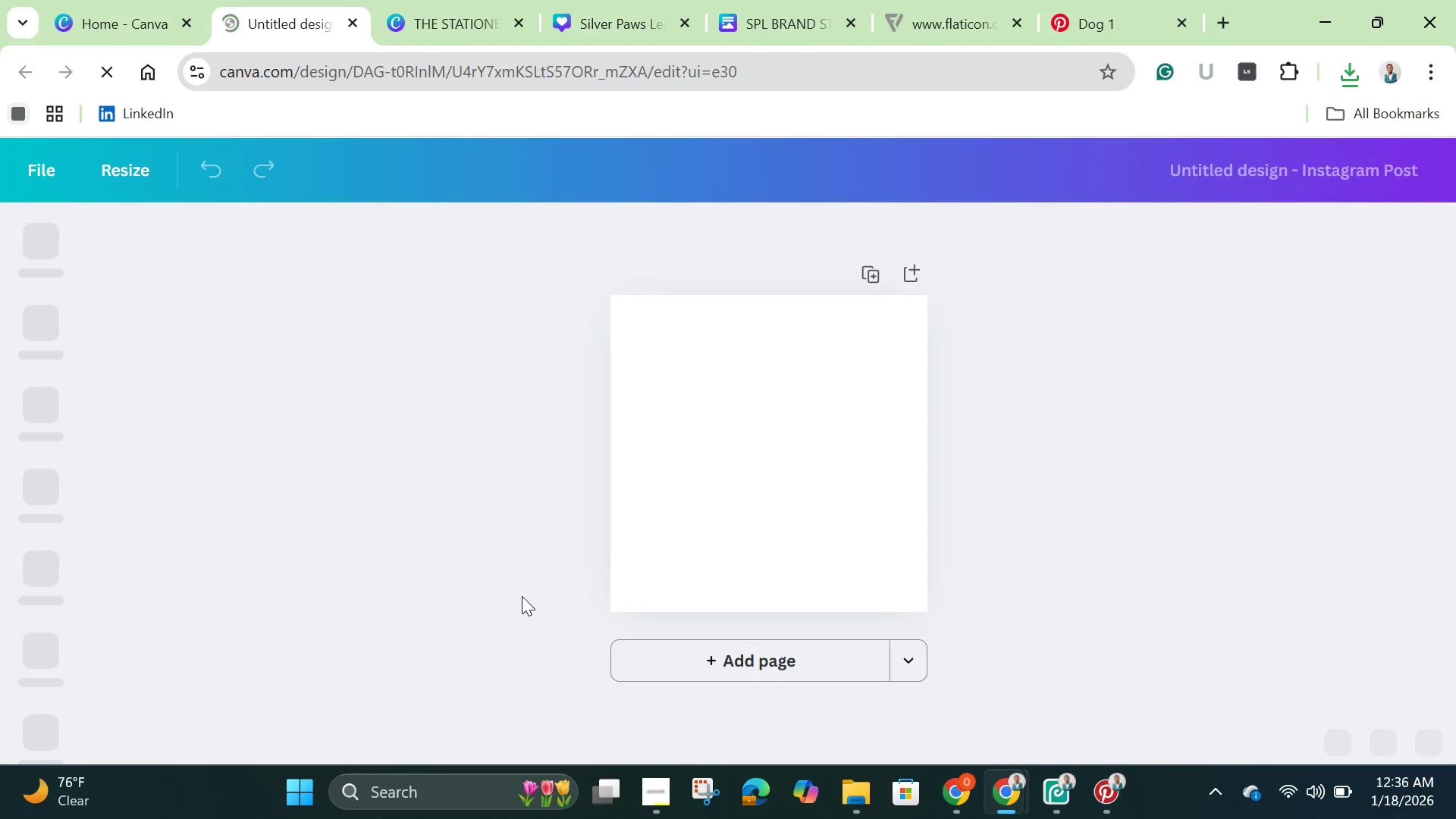 
double_click([1163, 173])
 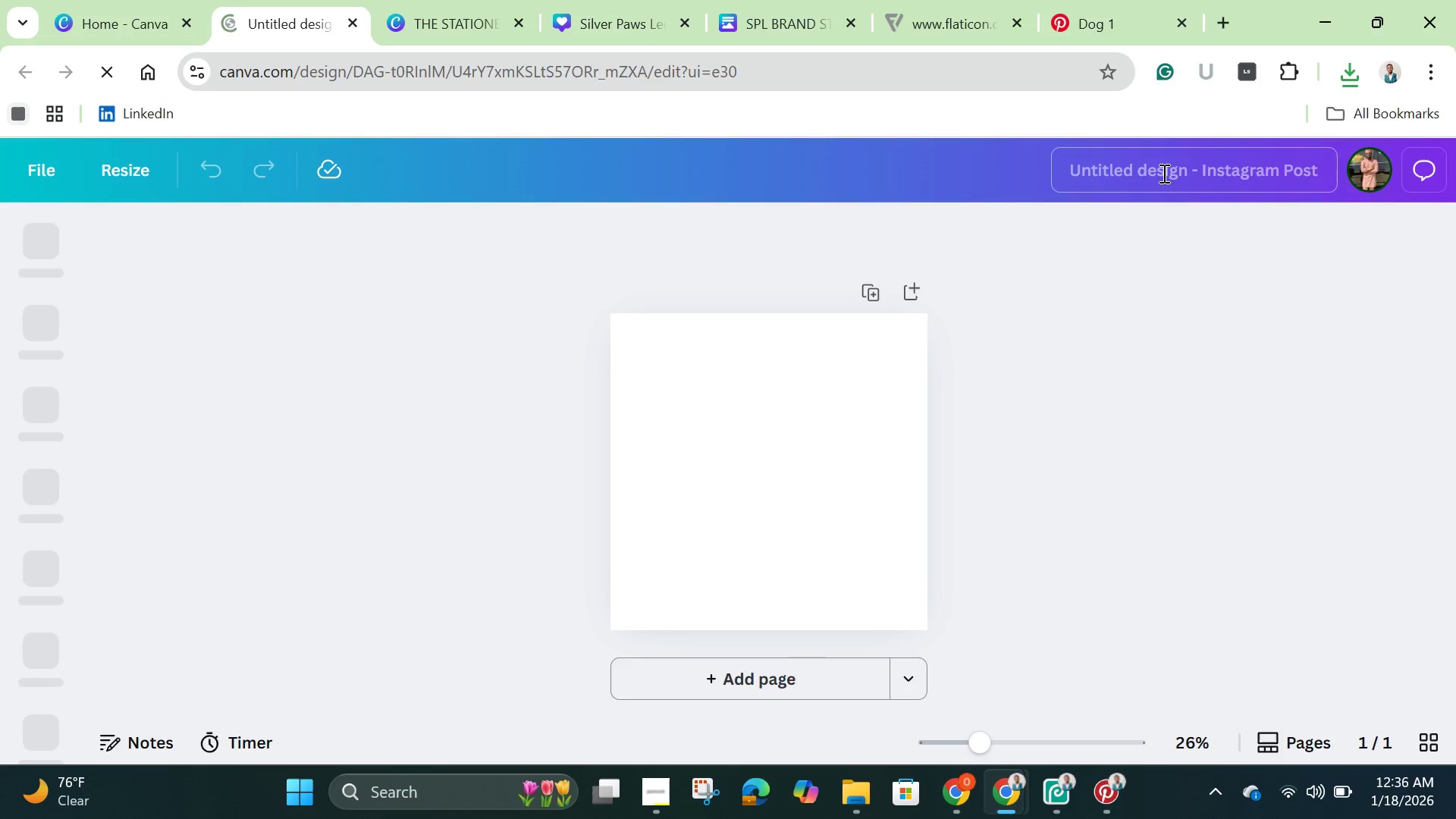 
left_click([1163, 173])
 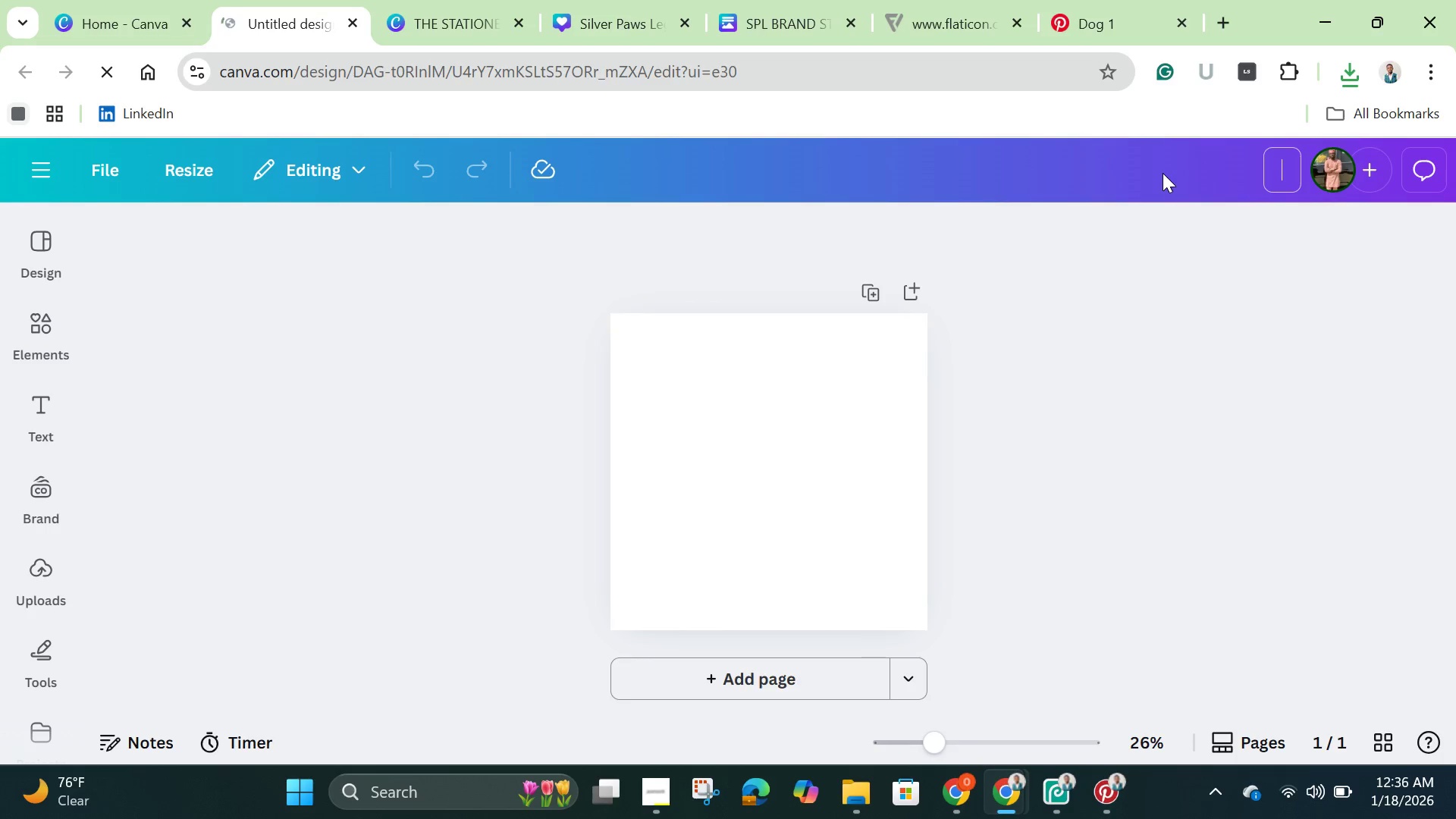 
key(Shift+S)
 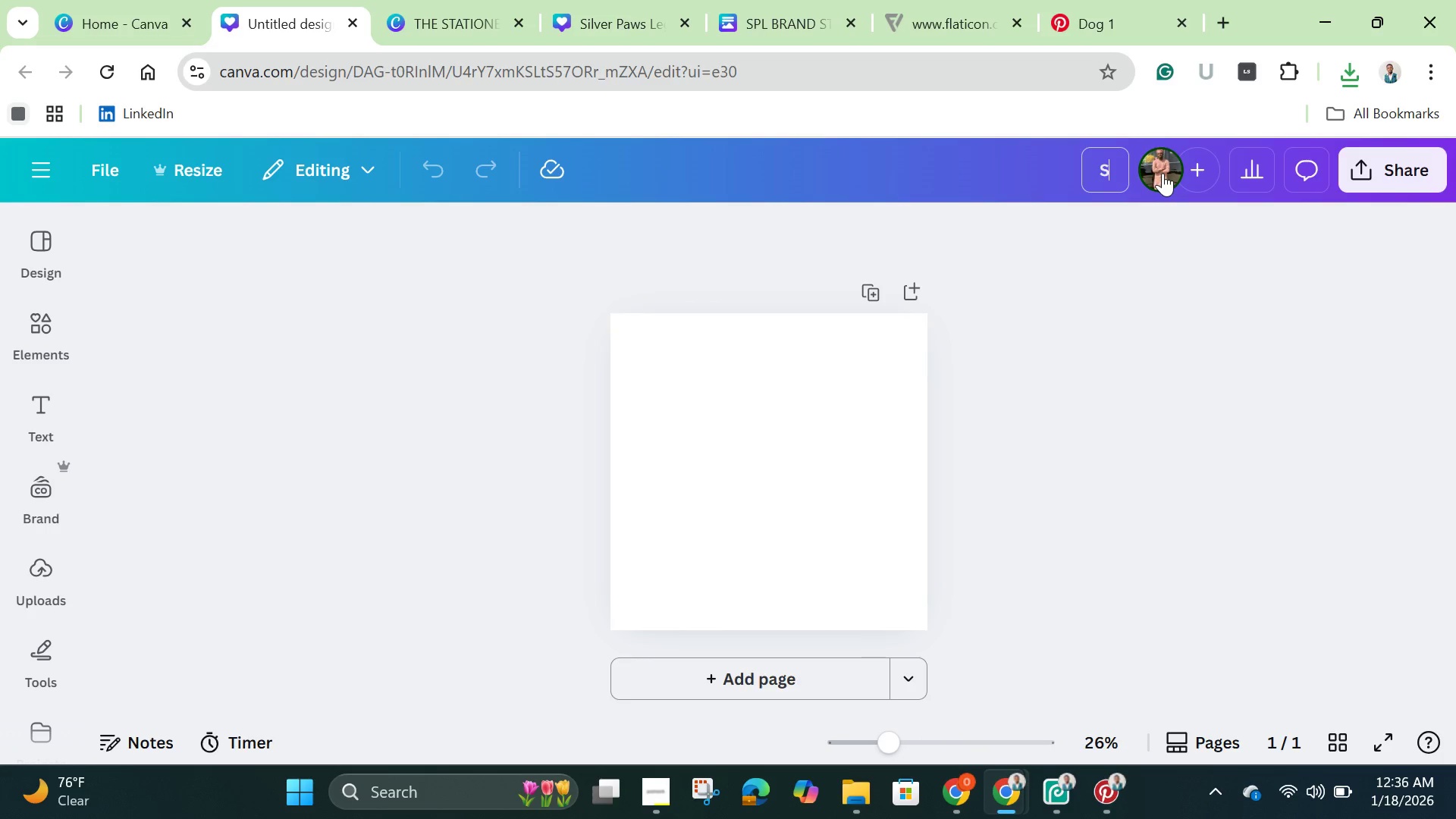 
type(ilver )
 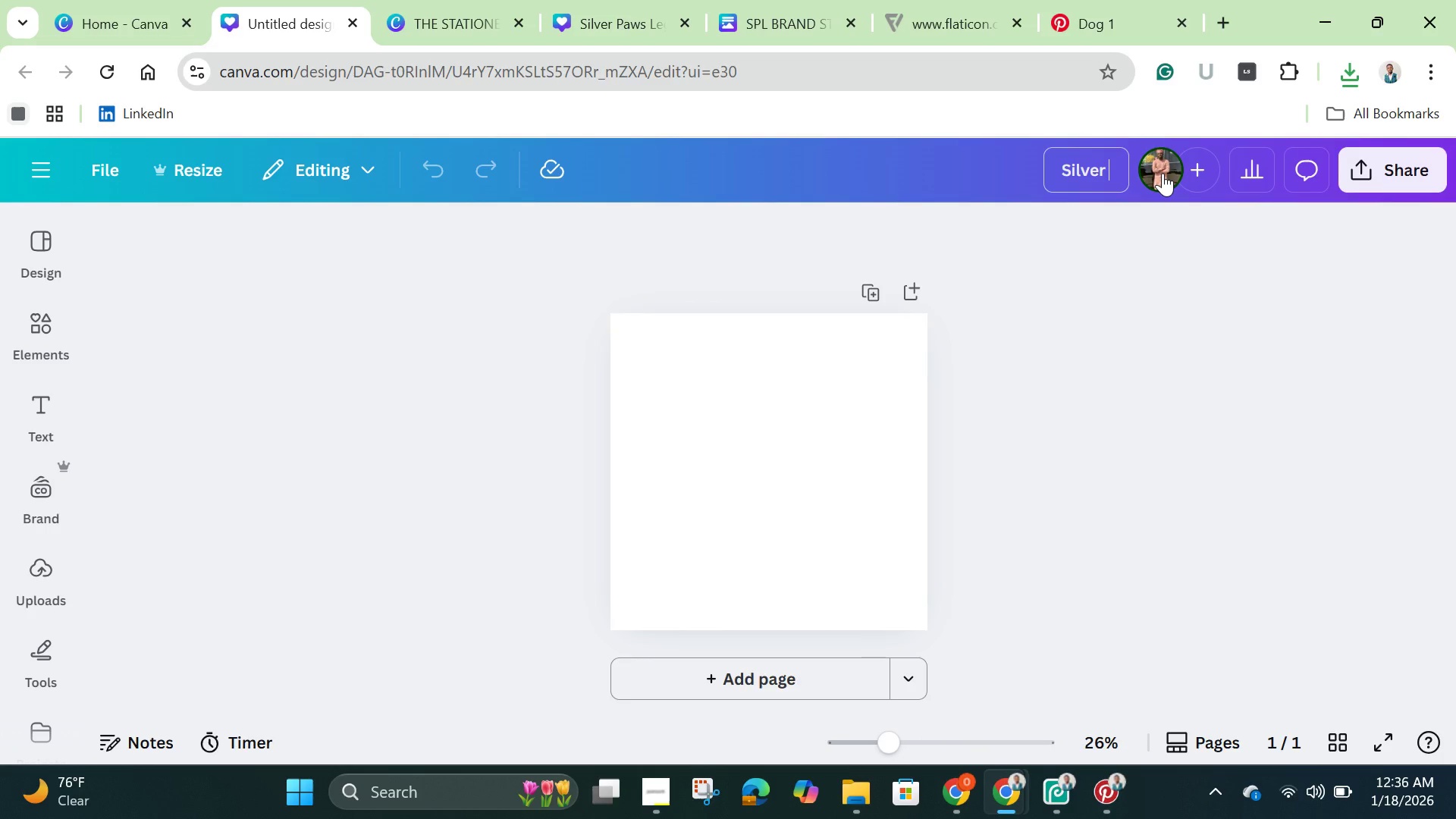 
type(Paws Socail)
key(Backspace)
key(Backspace)
key(Backspace)
type(ials)
 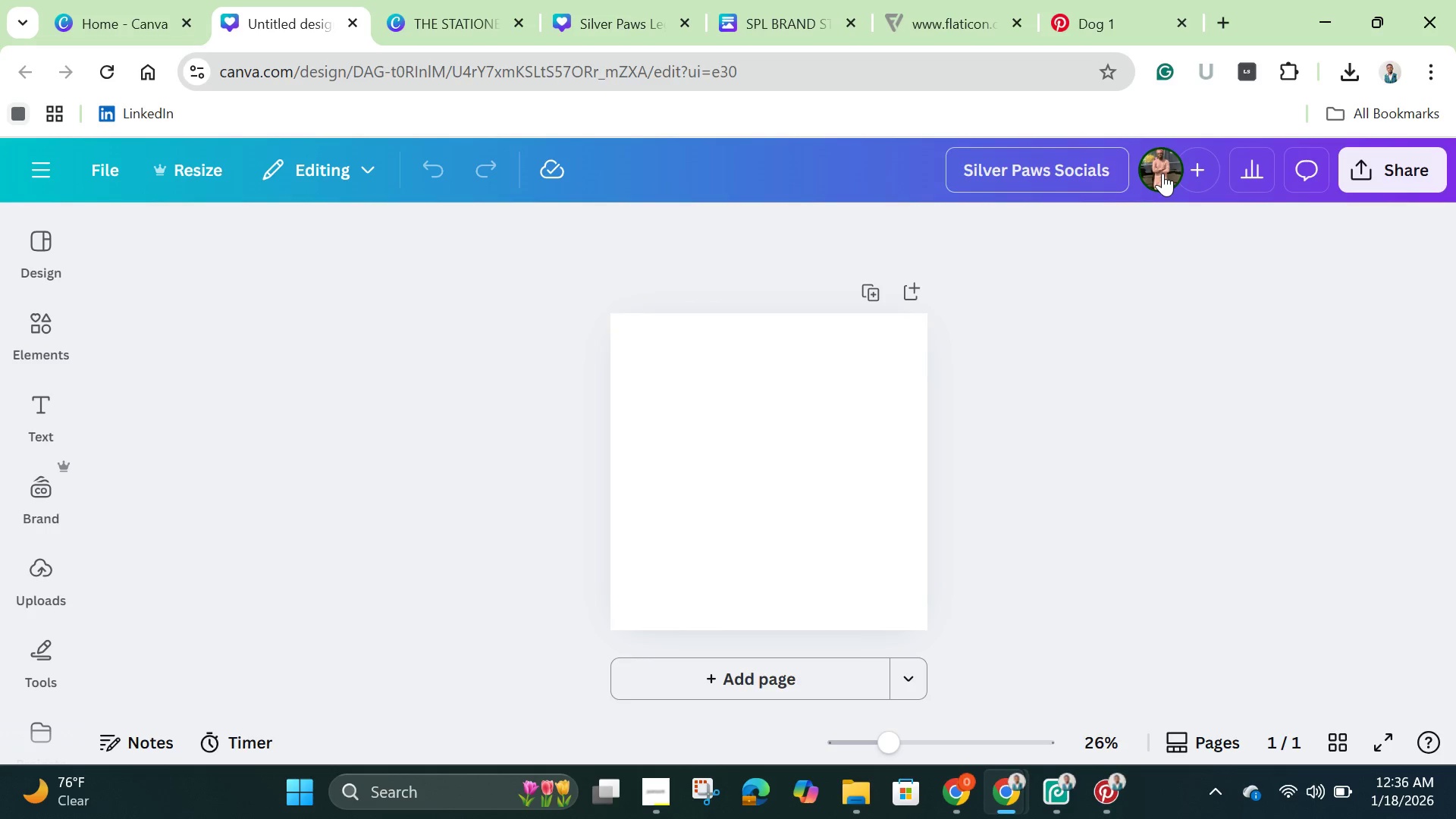 
left_click([778, 584])
 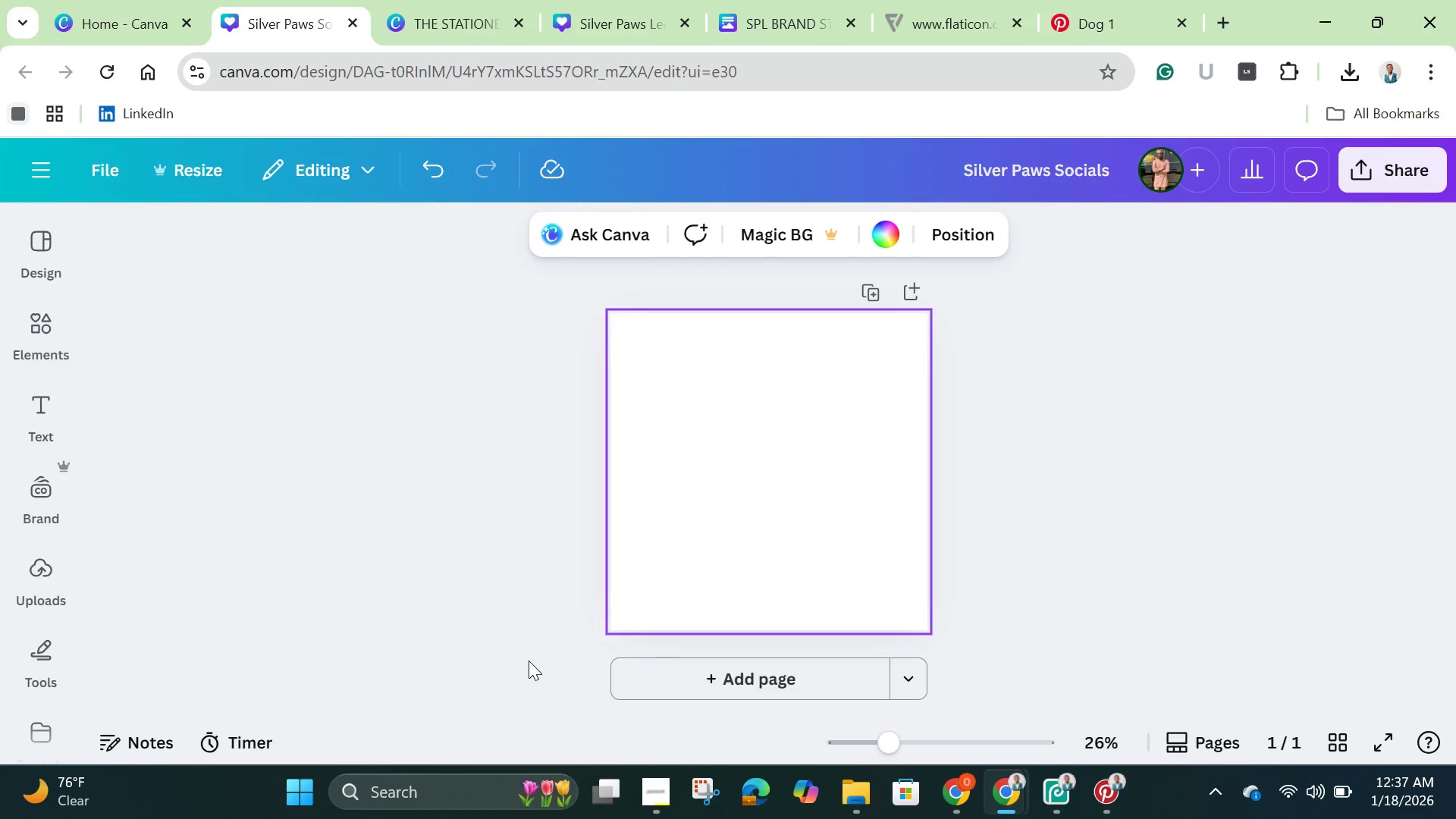 
wait(35.94)
 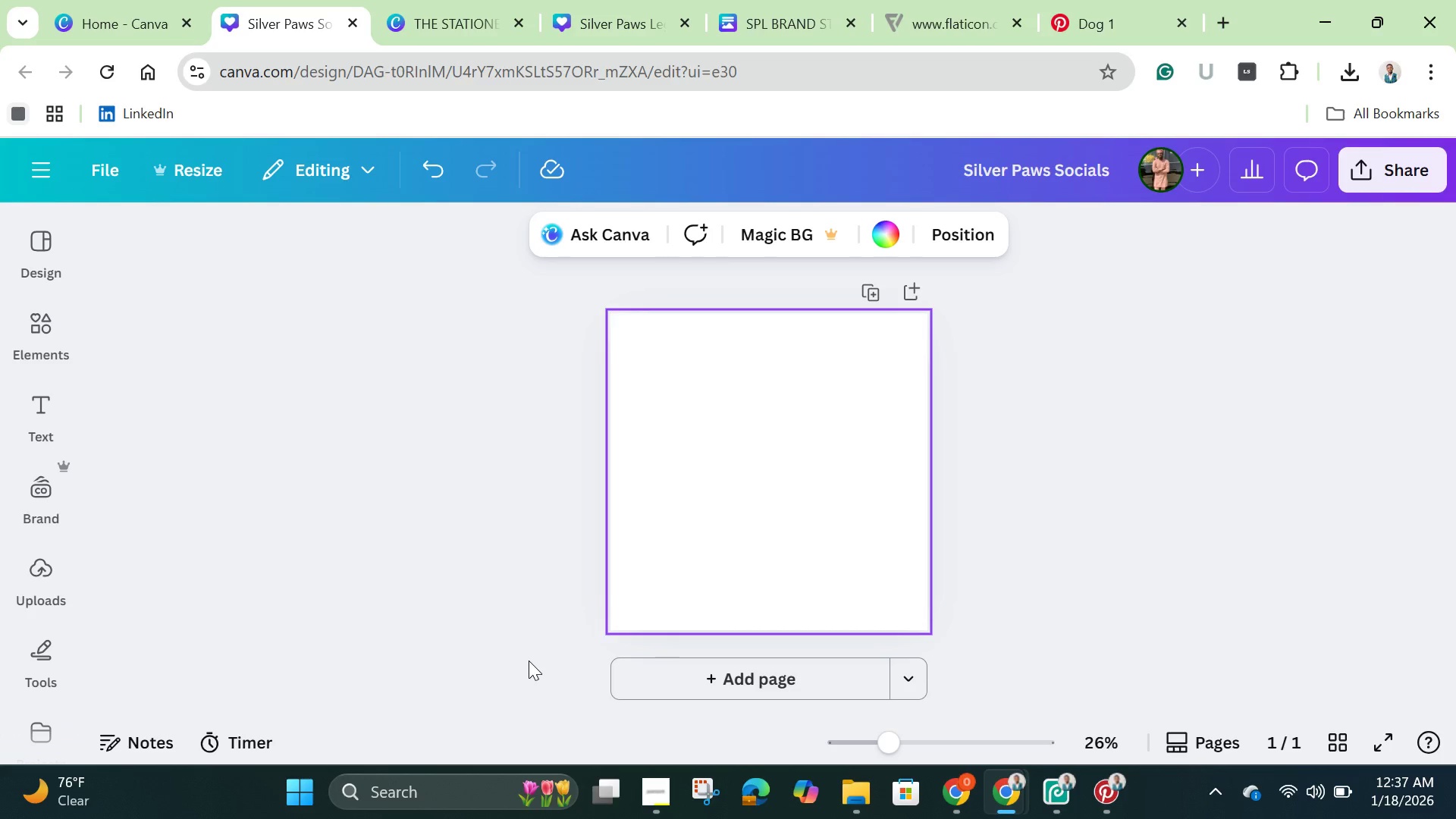 
left_click([460, 20])
 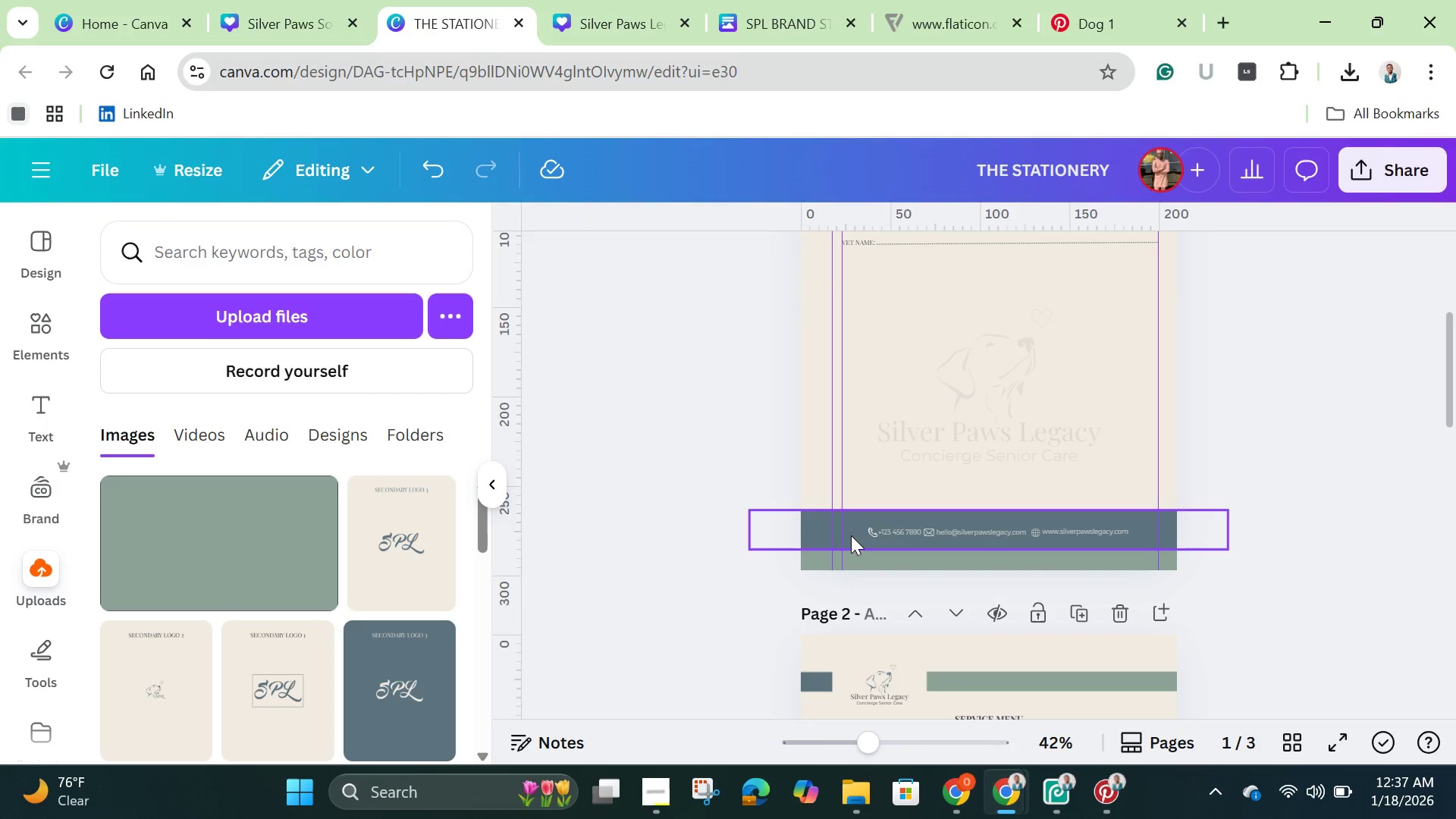 
scroll: coordinate [858, 535], scroll_direction: up, amount: 3.0
 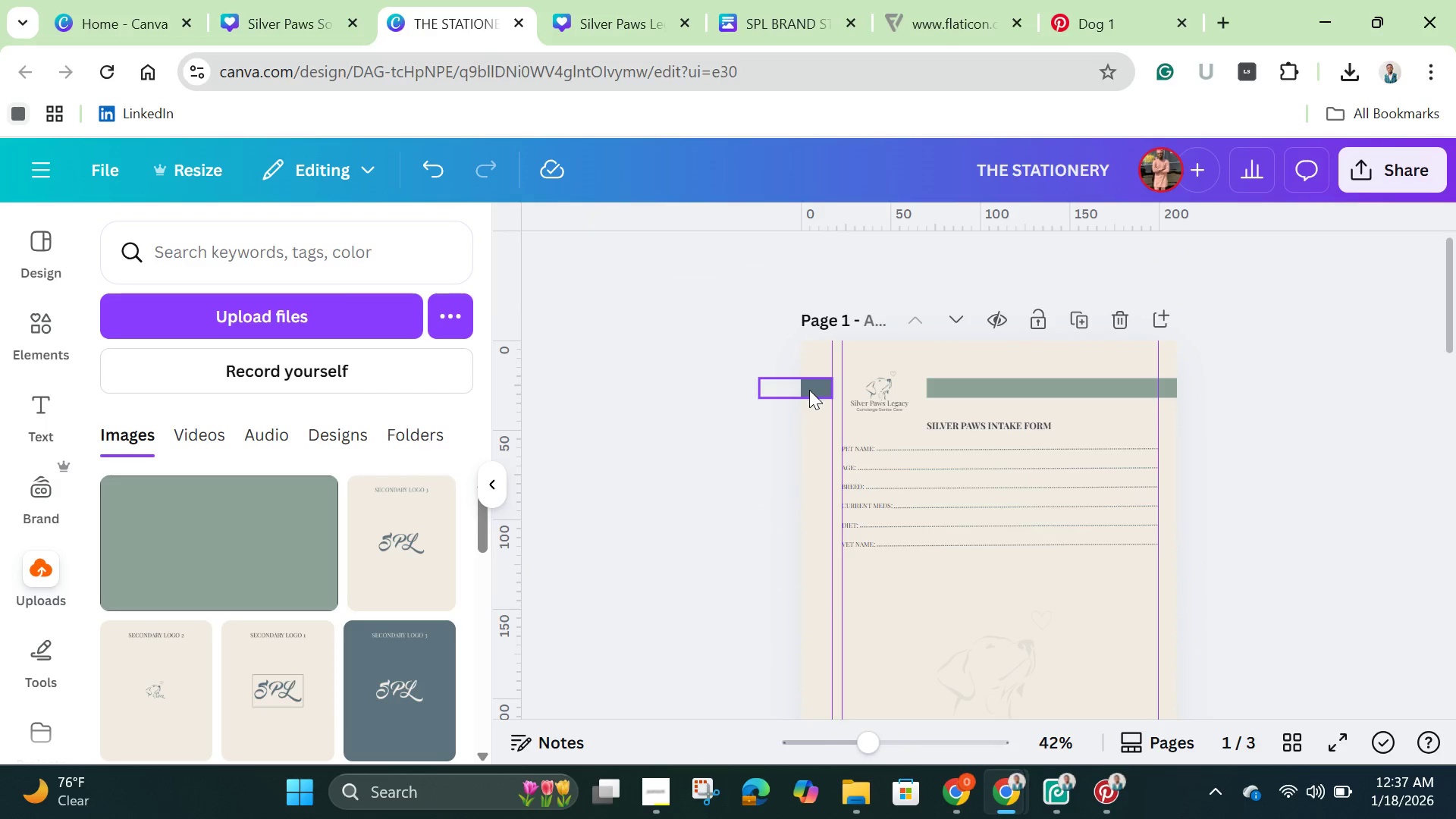 
left_click([809, 390])
 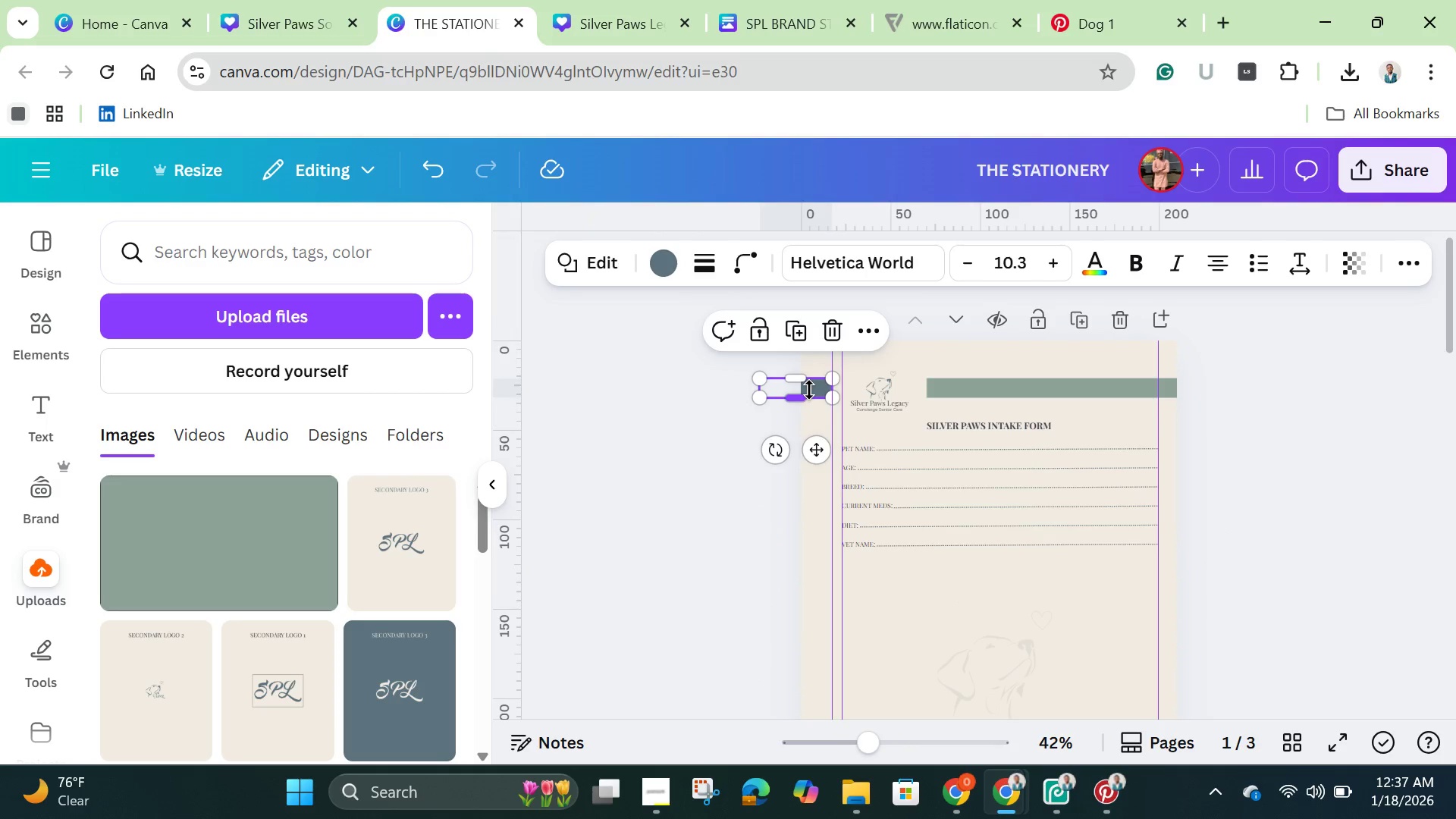 
hold_key(key=ShiftLeft, duration=1.5)
left_click([885, 383])
 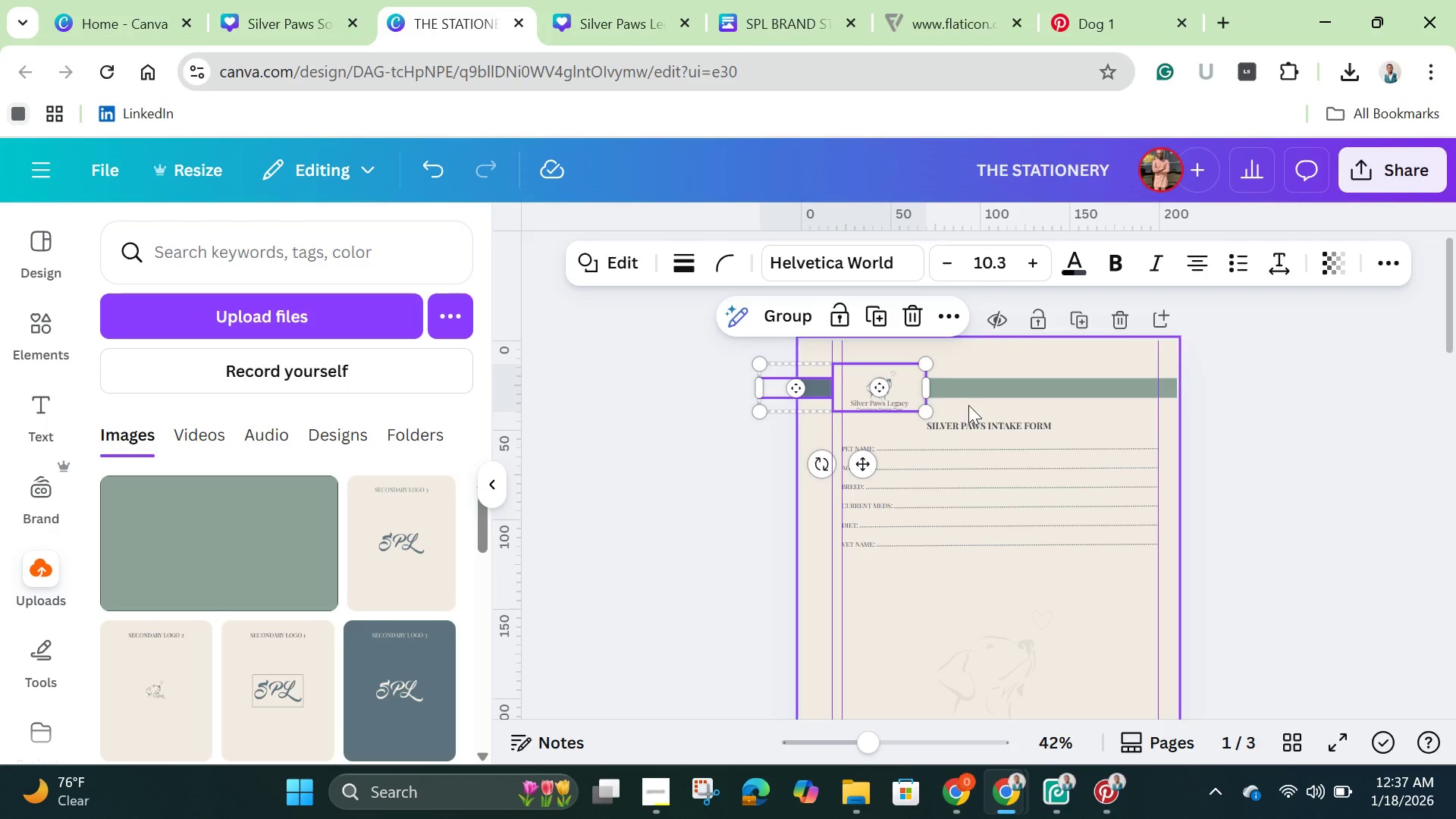 
hold_key(key=ShiftLeft, duration=1.08)
left_click([976, 387])
 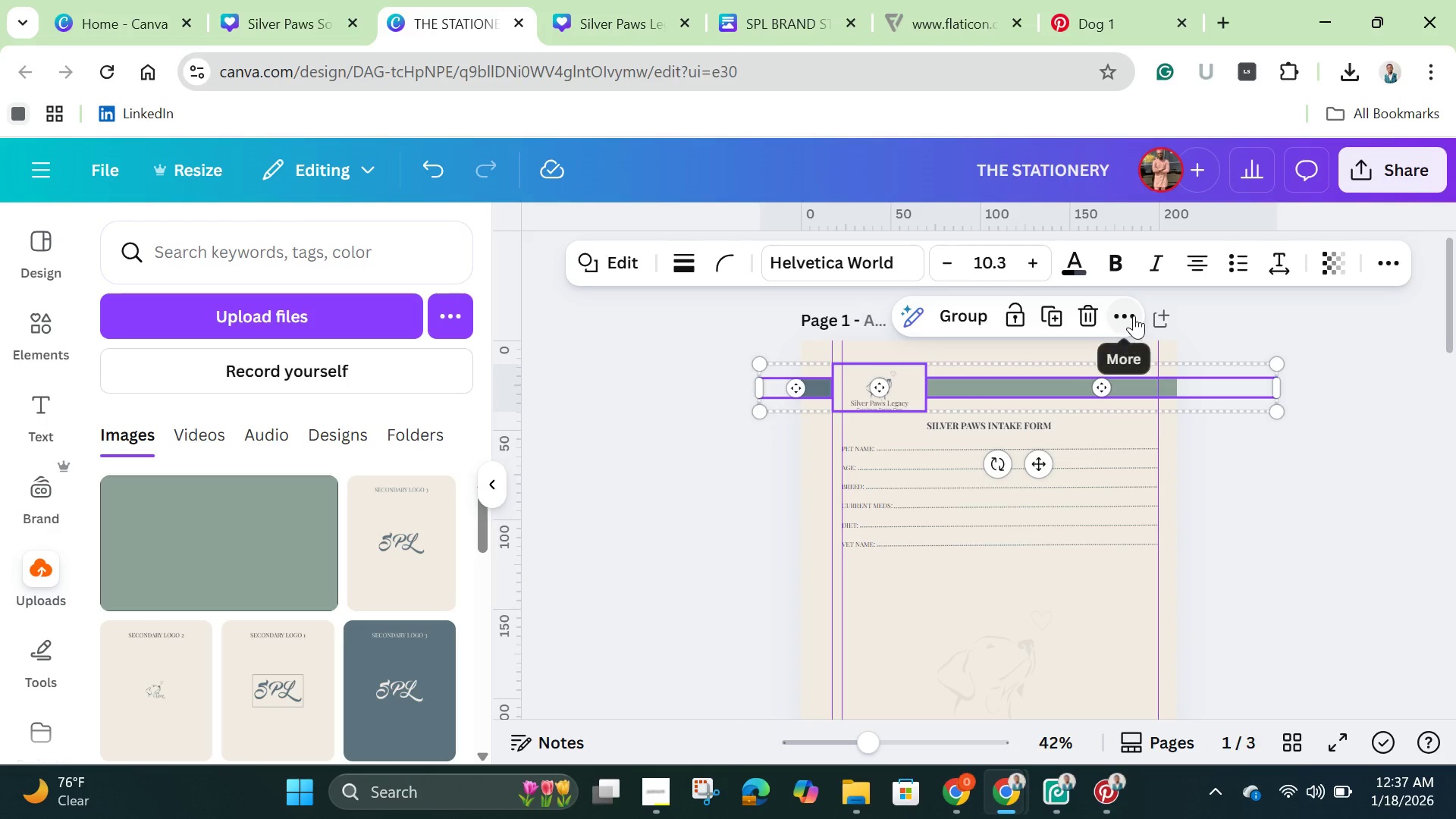 
left_click([1129, 311])
 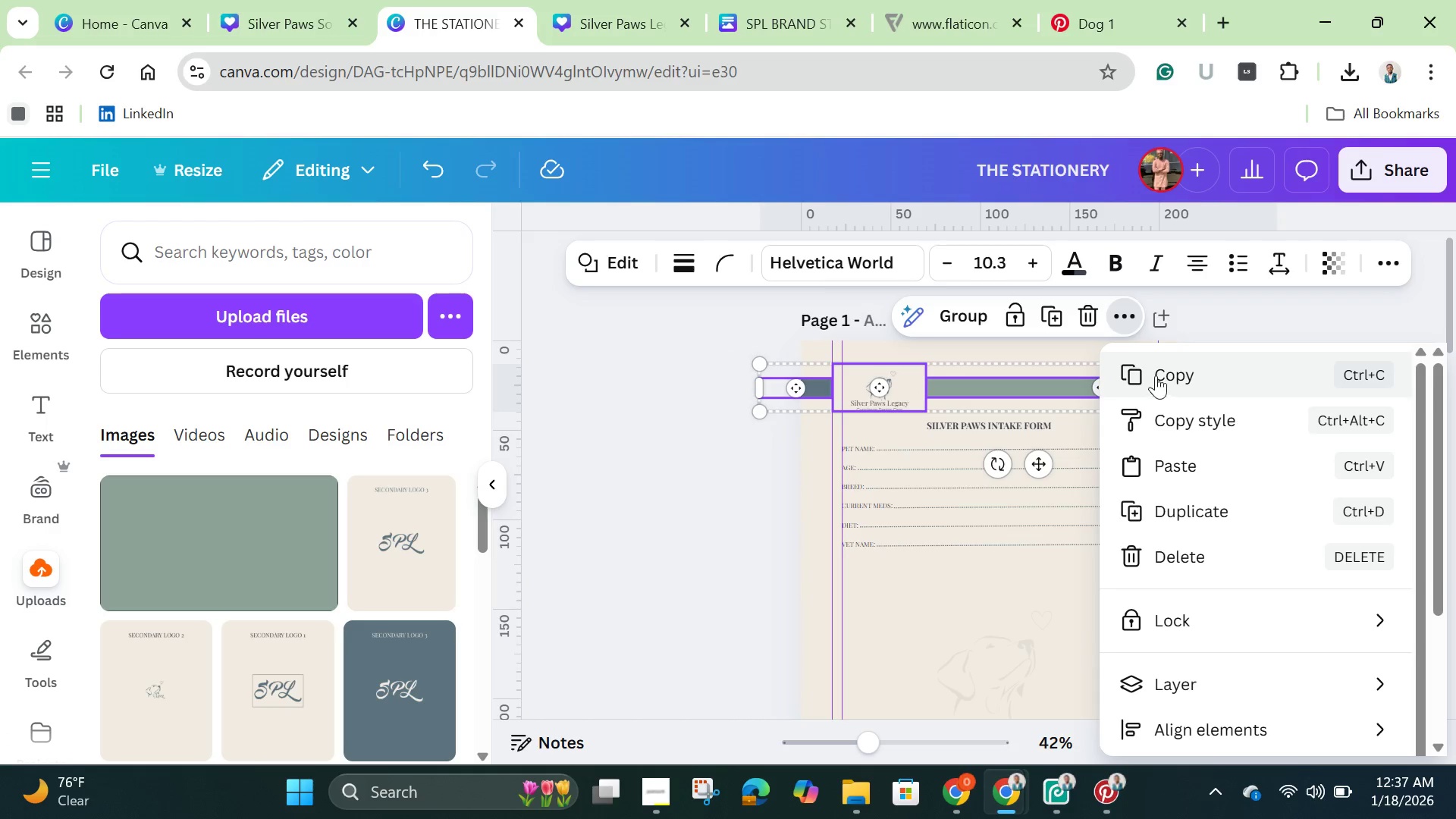 
left_click([1157, 375])
 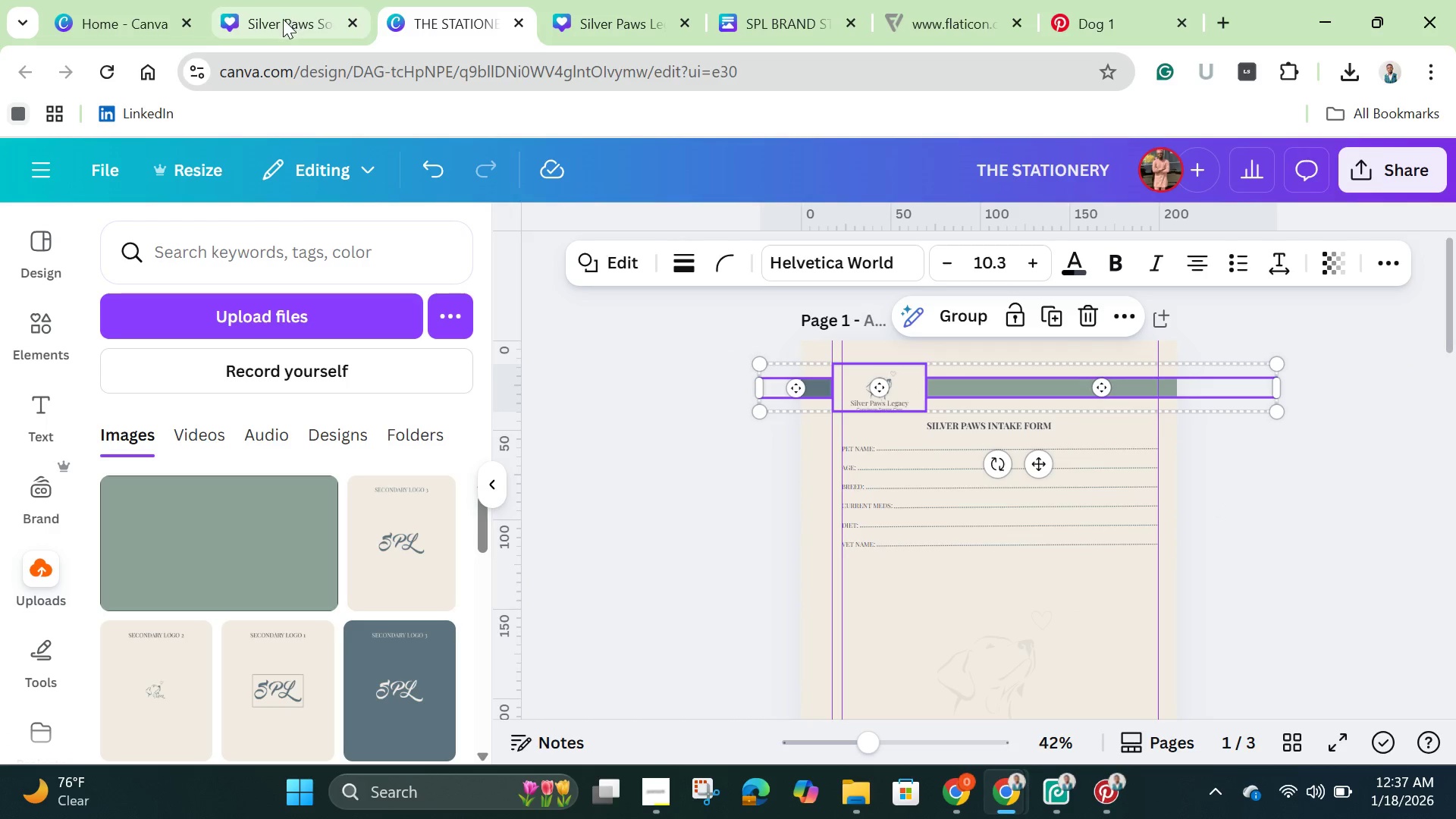 
left_click([283, 19])
 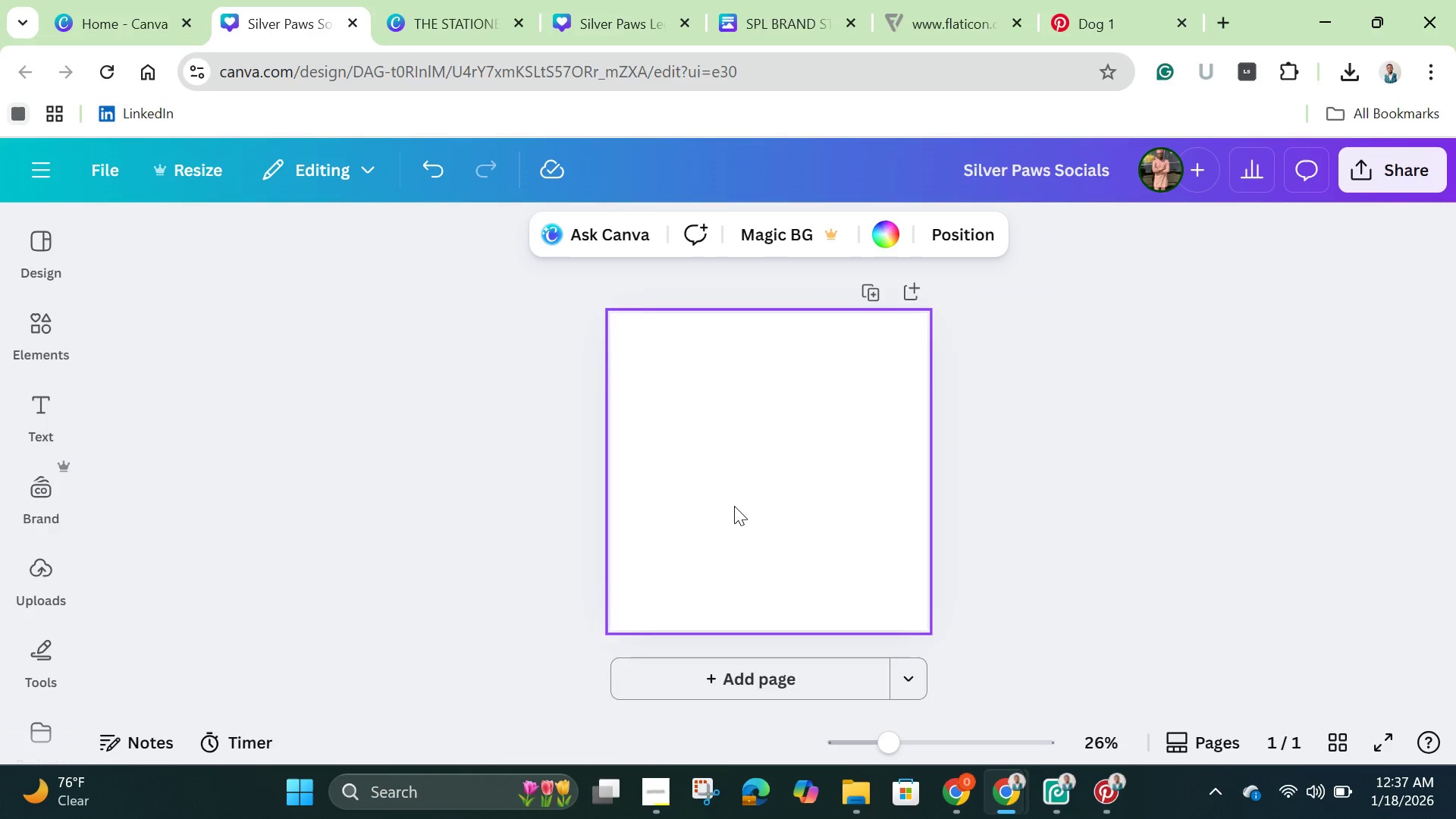 
left_click([734, 506])
 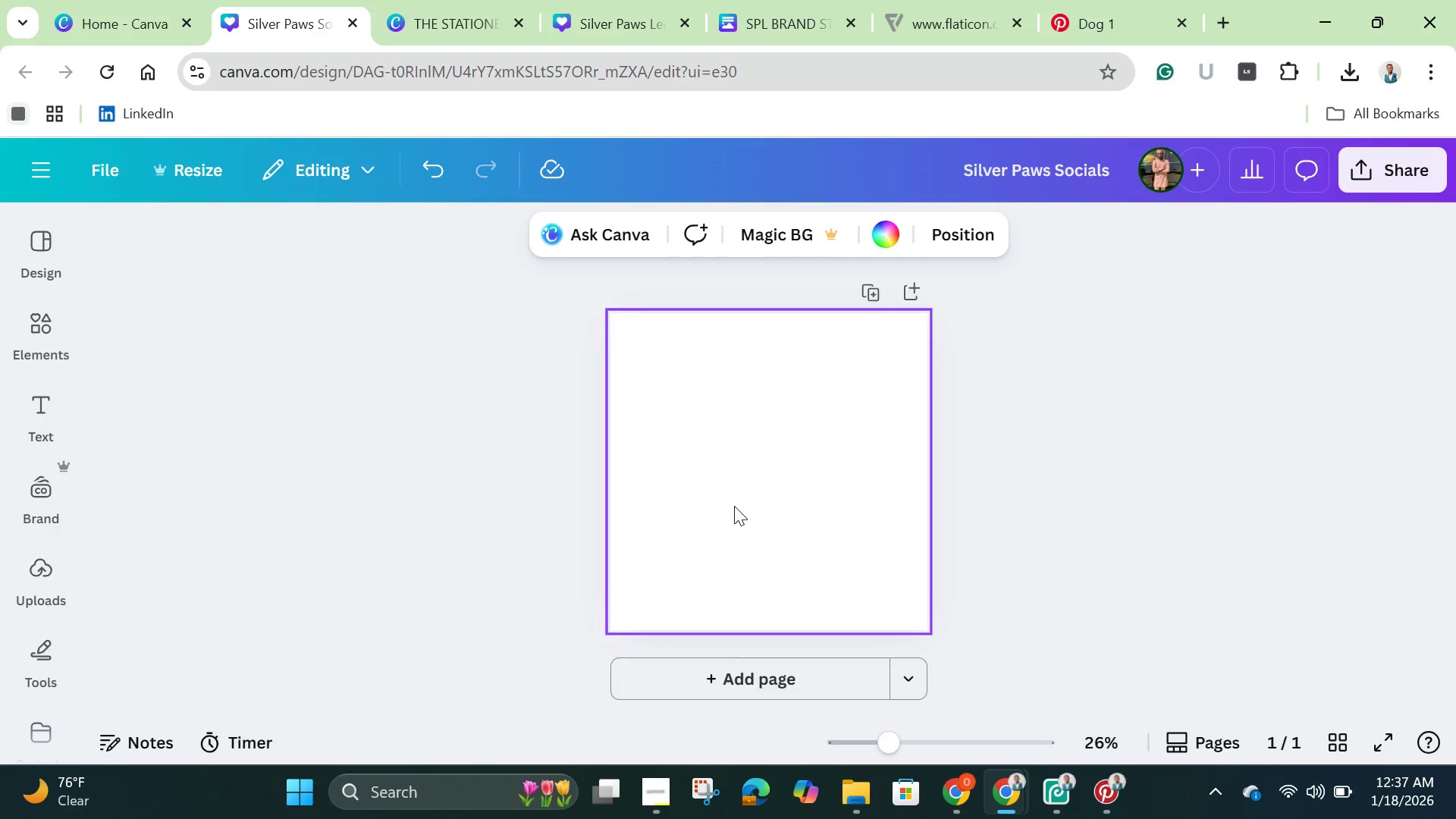 
key(Control+V)
 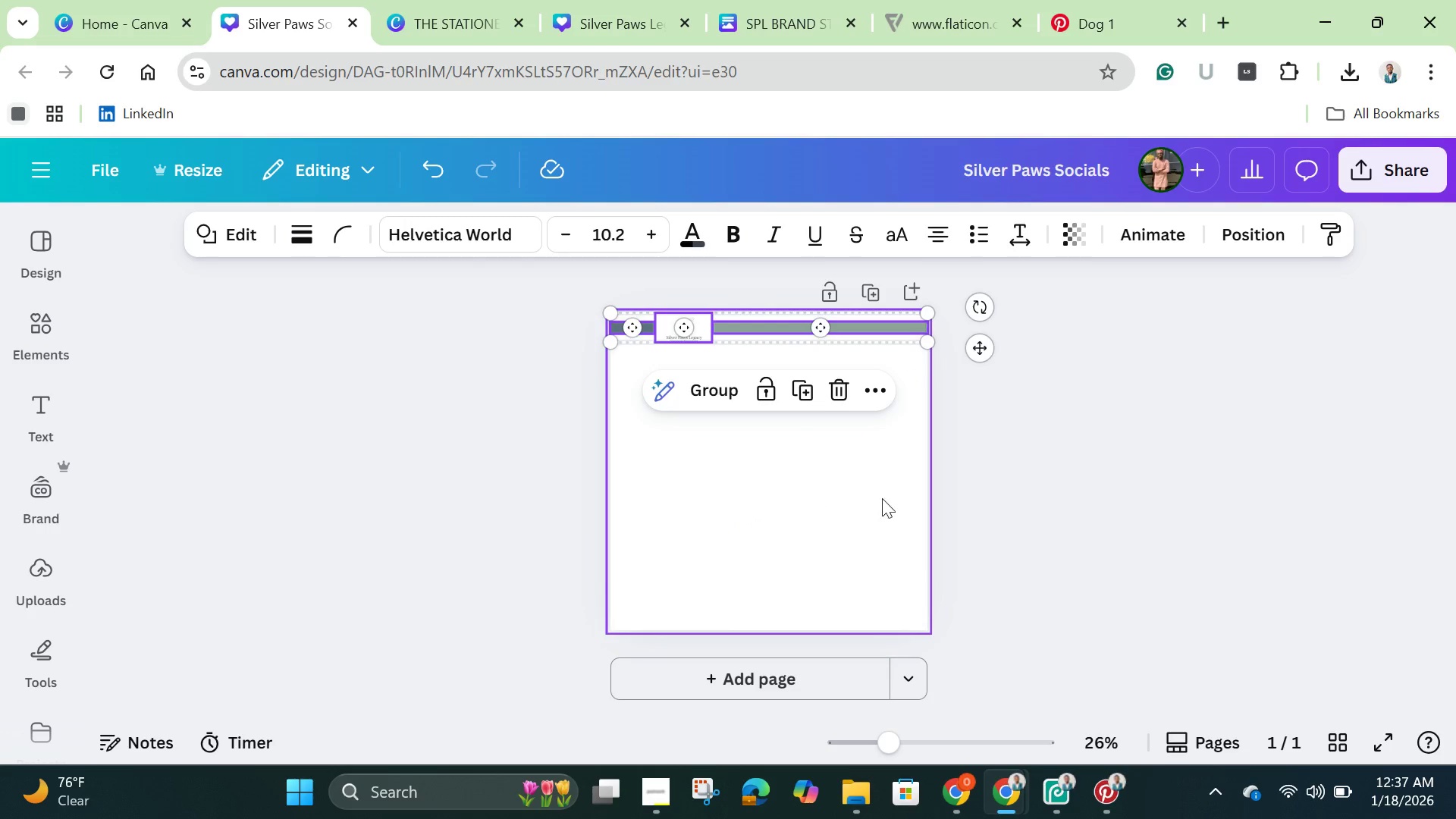 
left_click([974, 498])
 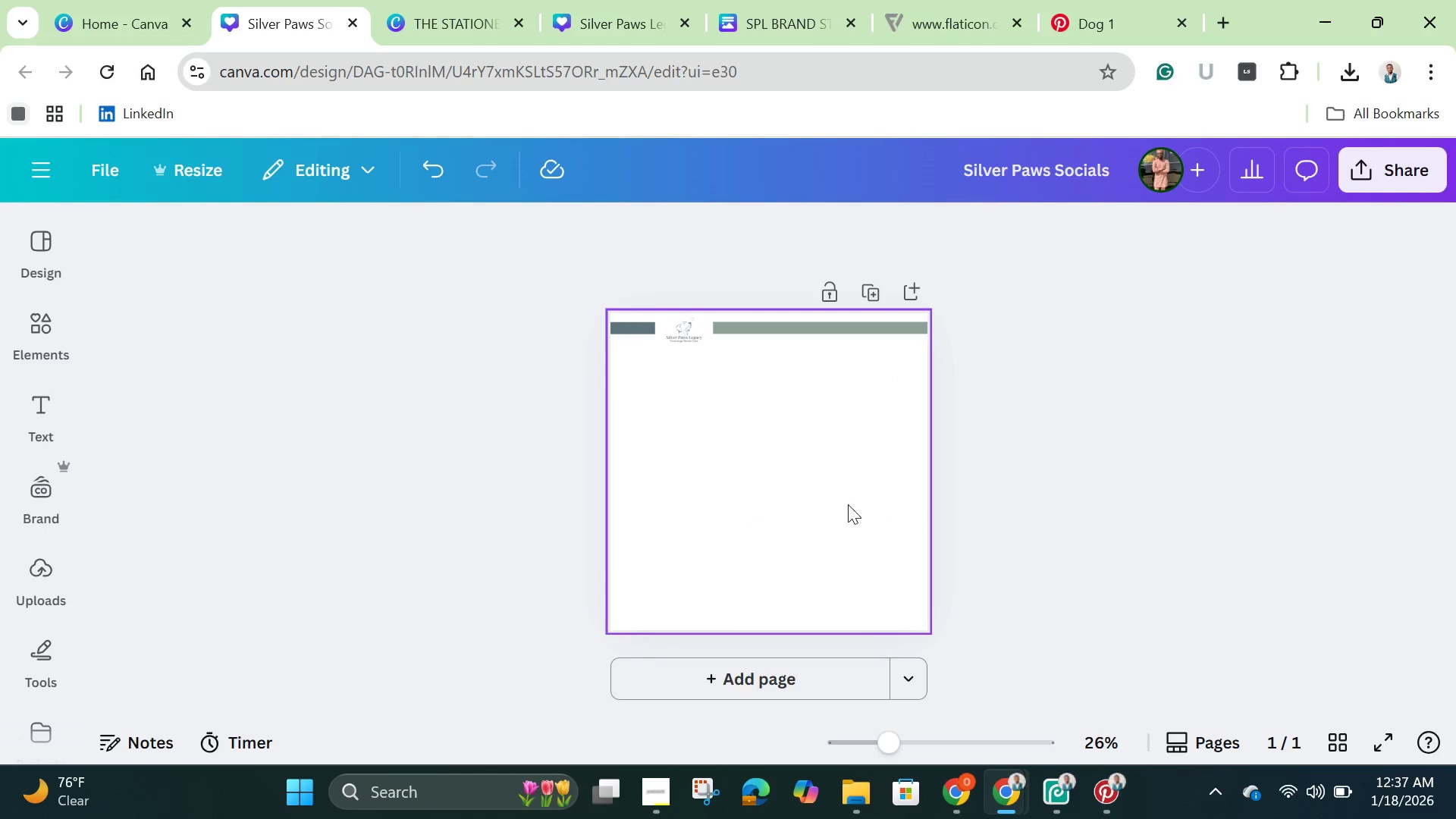 
left_click([833, 500])
 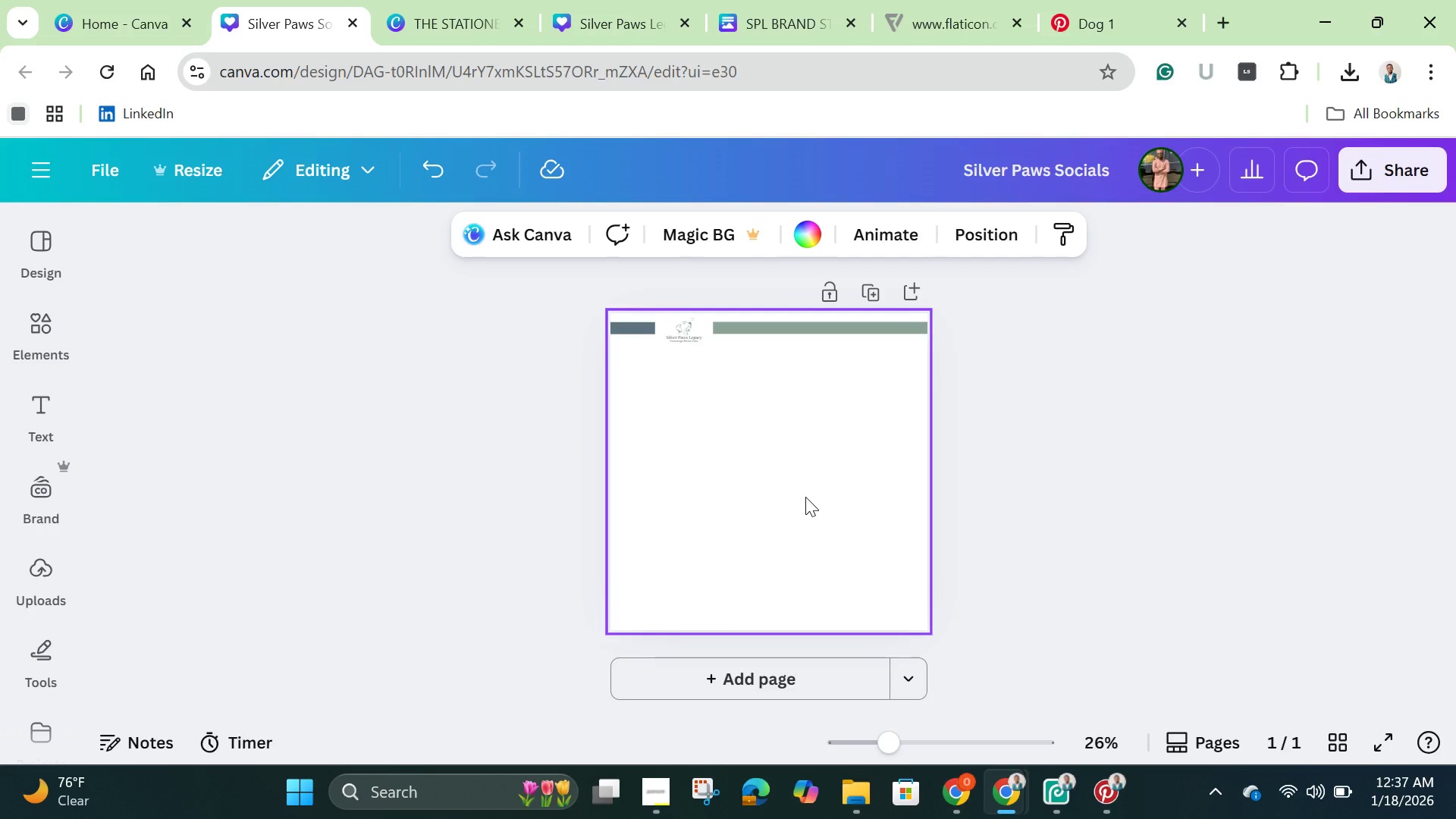 
left_click([786, 491])
 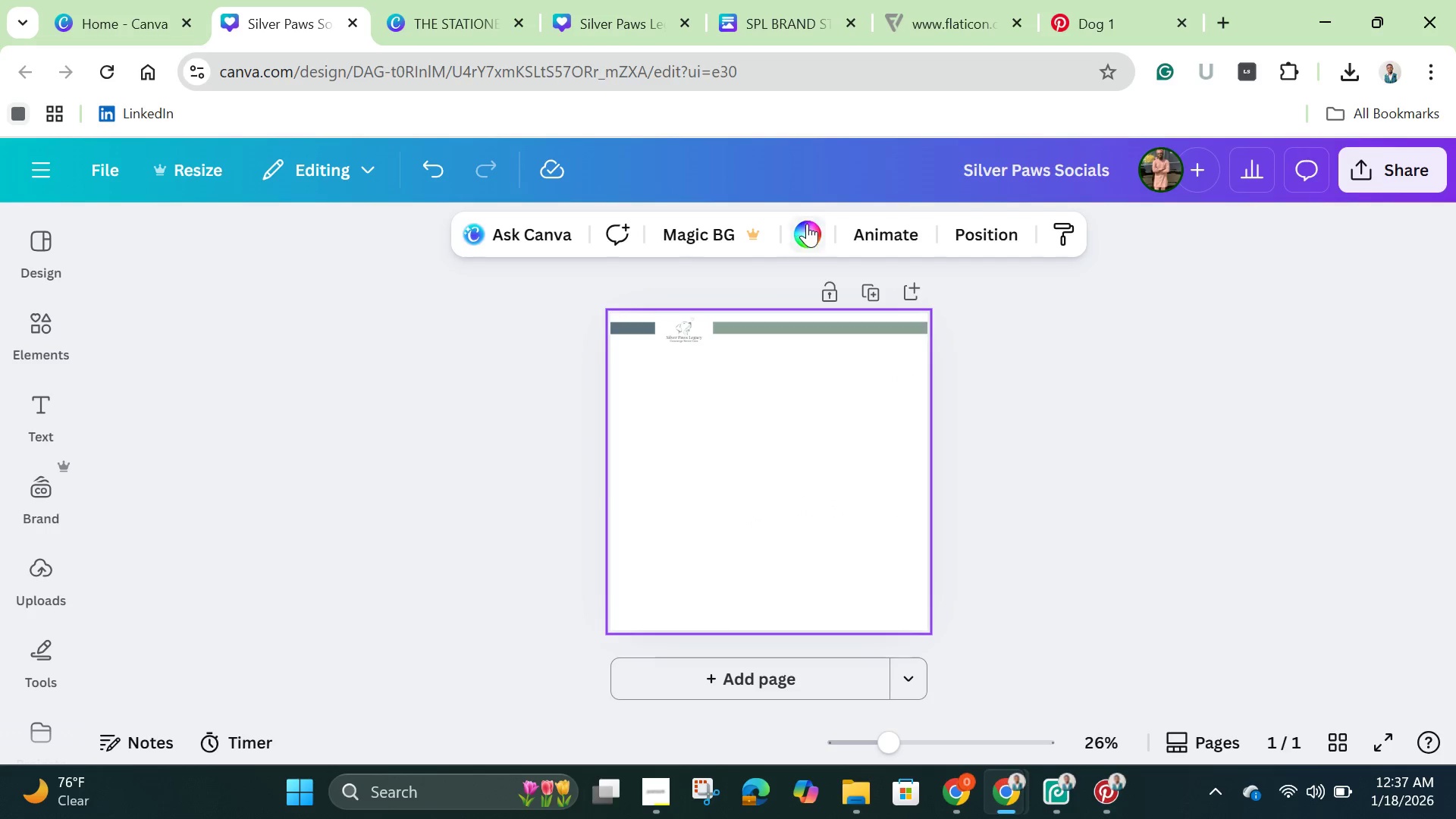 
left_click([810, 225])
 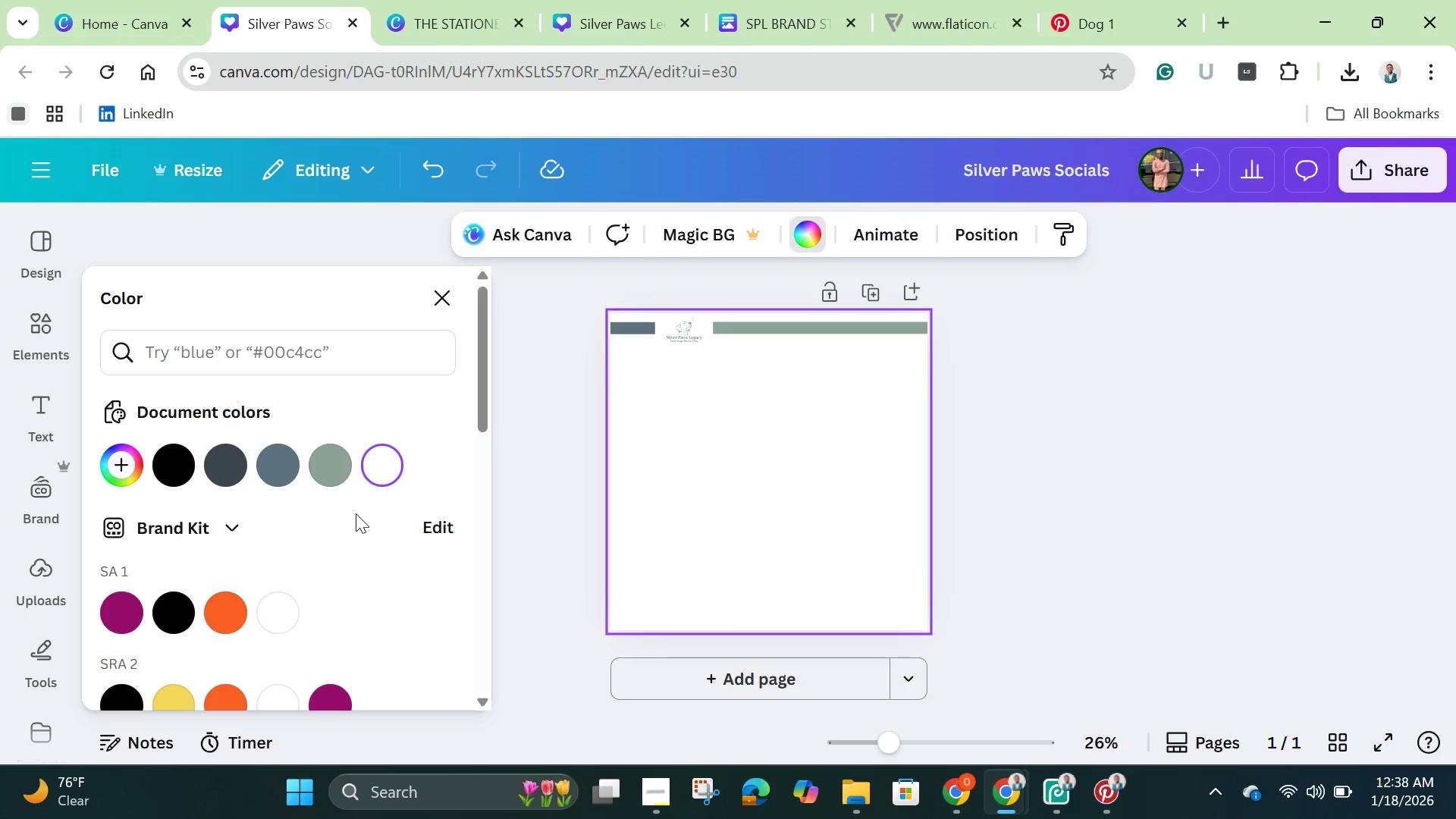 
left_click([388, 479])
 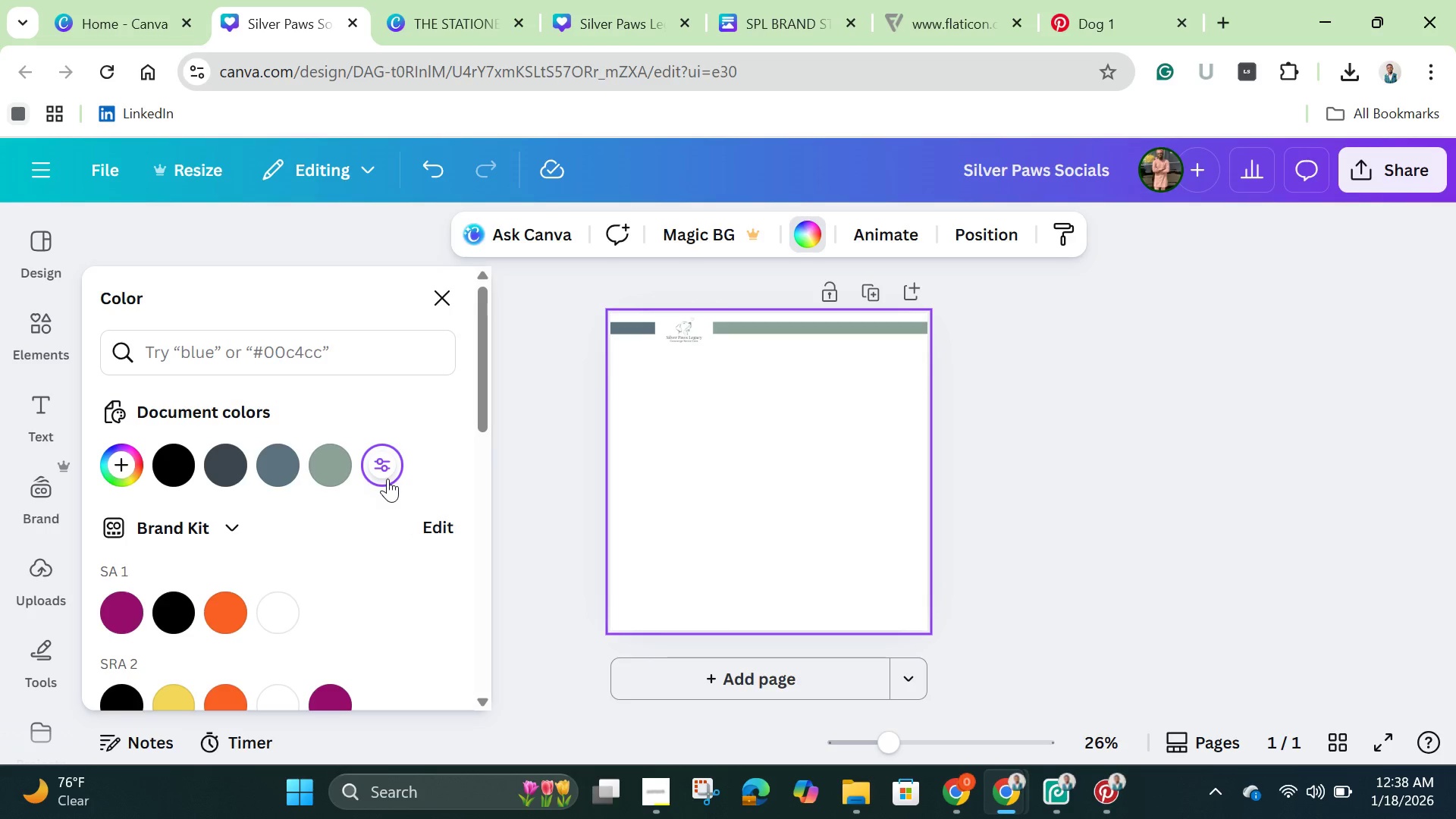 
left_click([388, 479])
 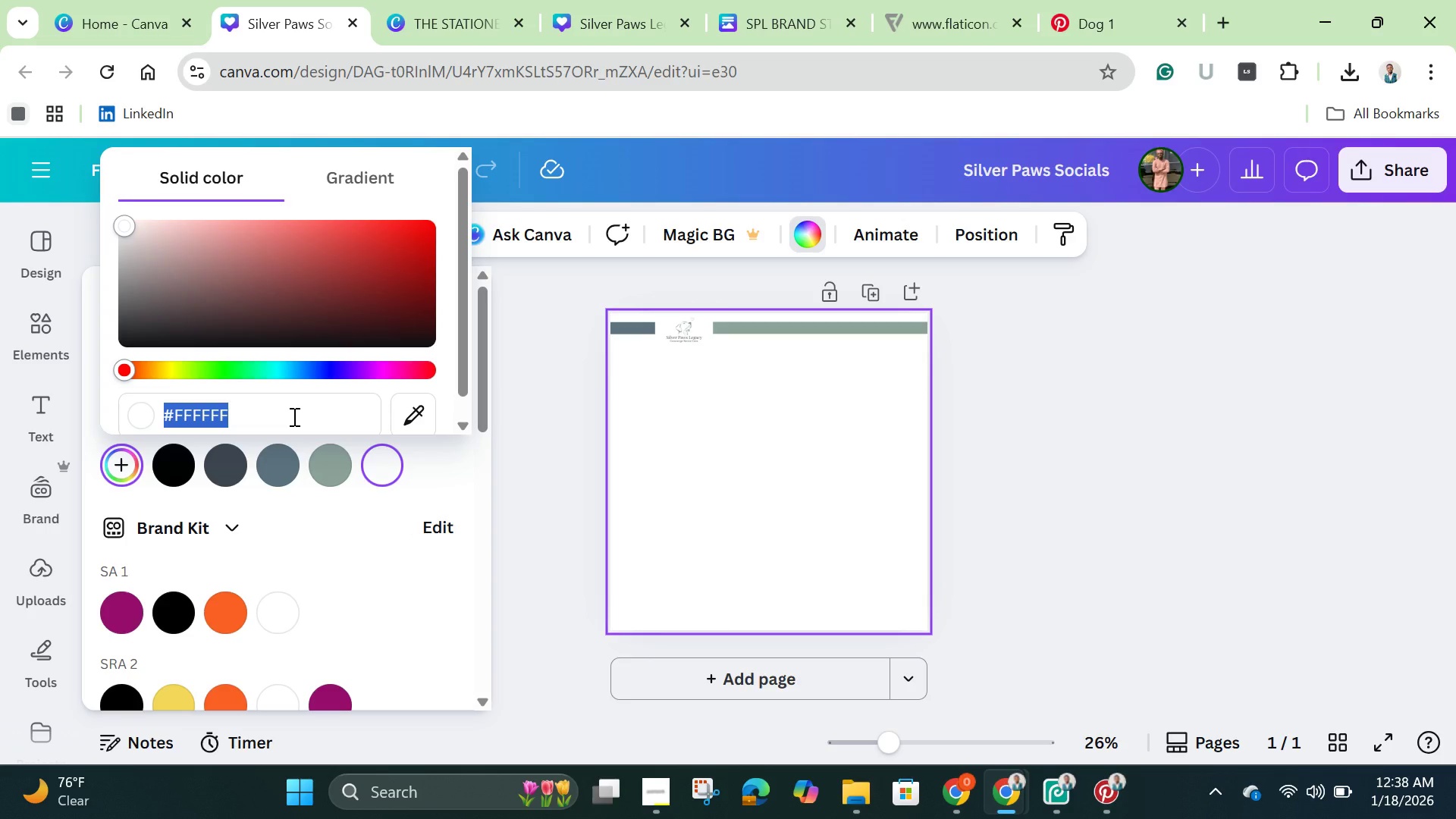 
key(Backspace)
 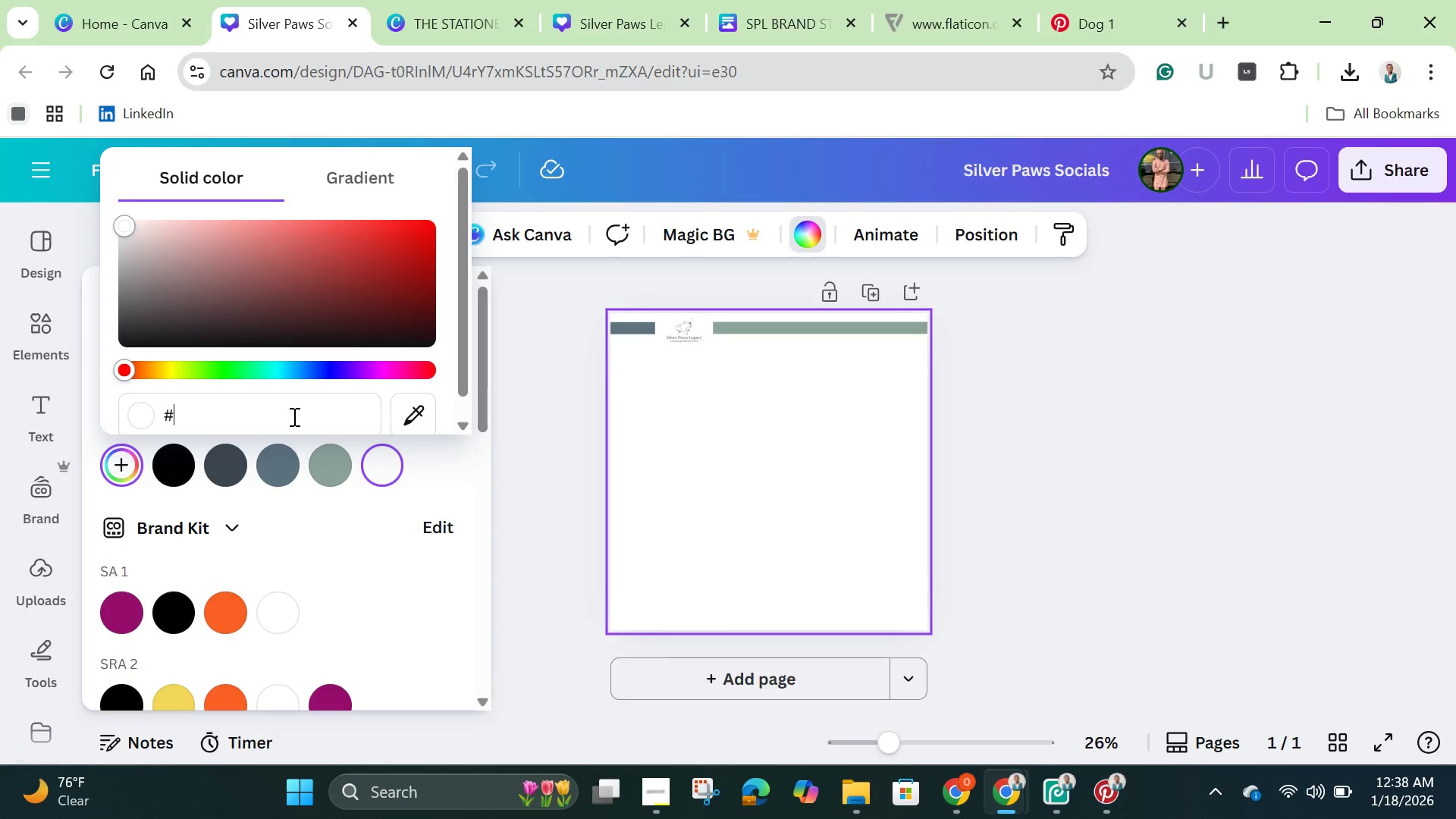 
wait(8.39)
 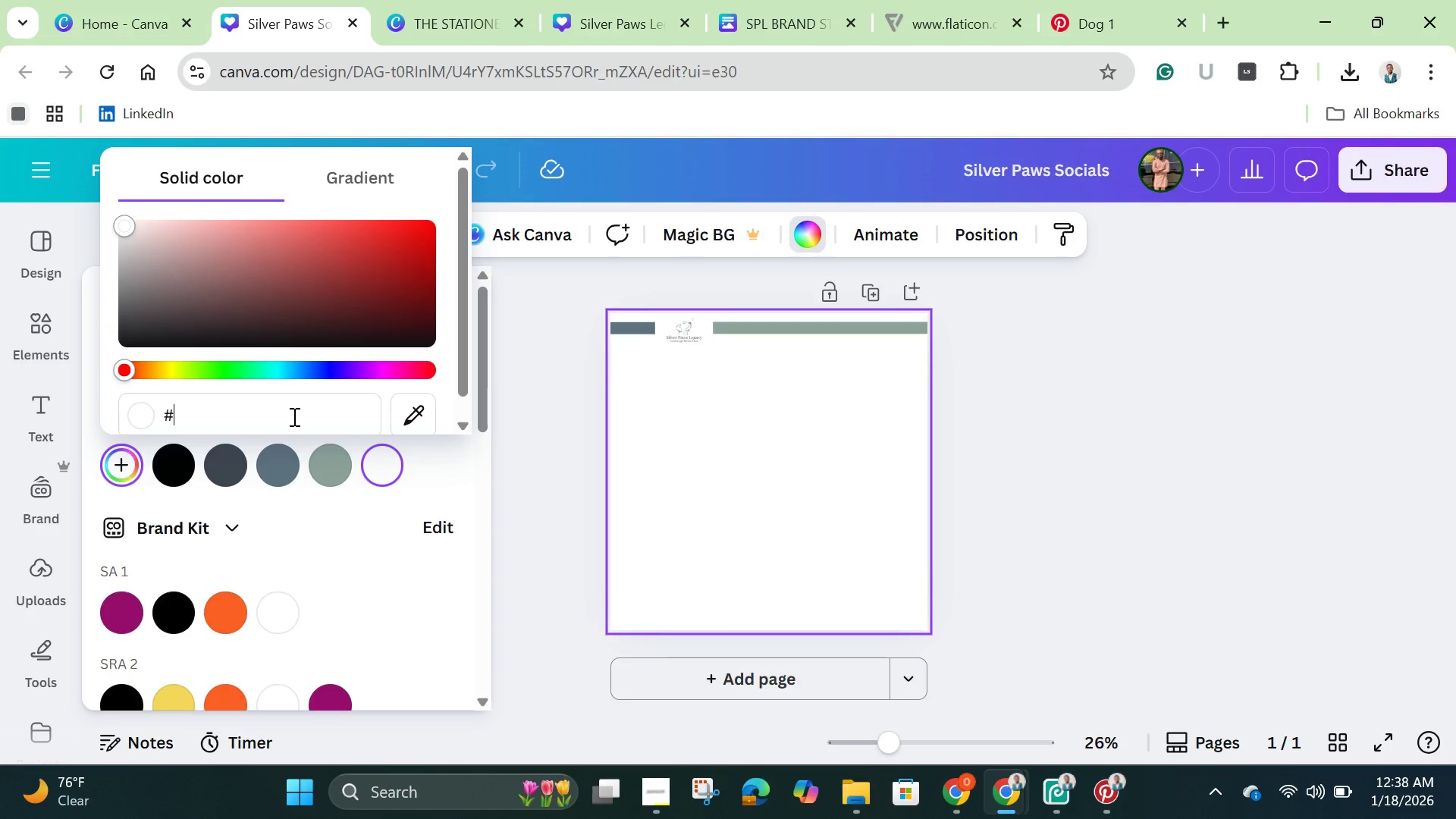 
type(f2)
 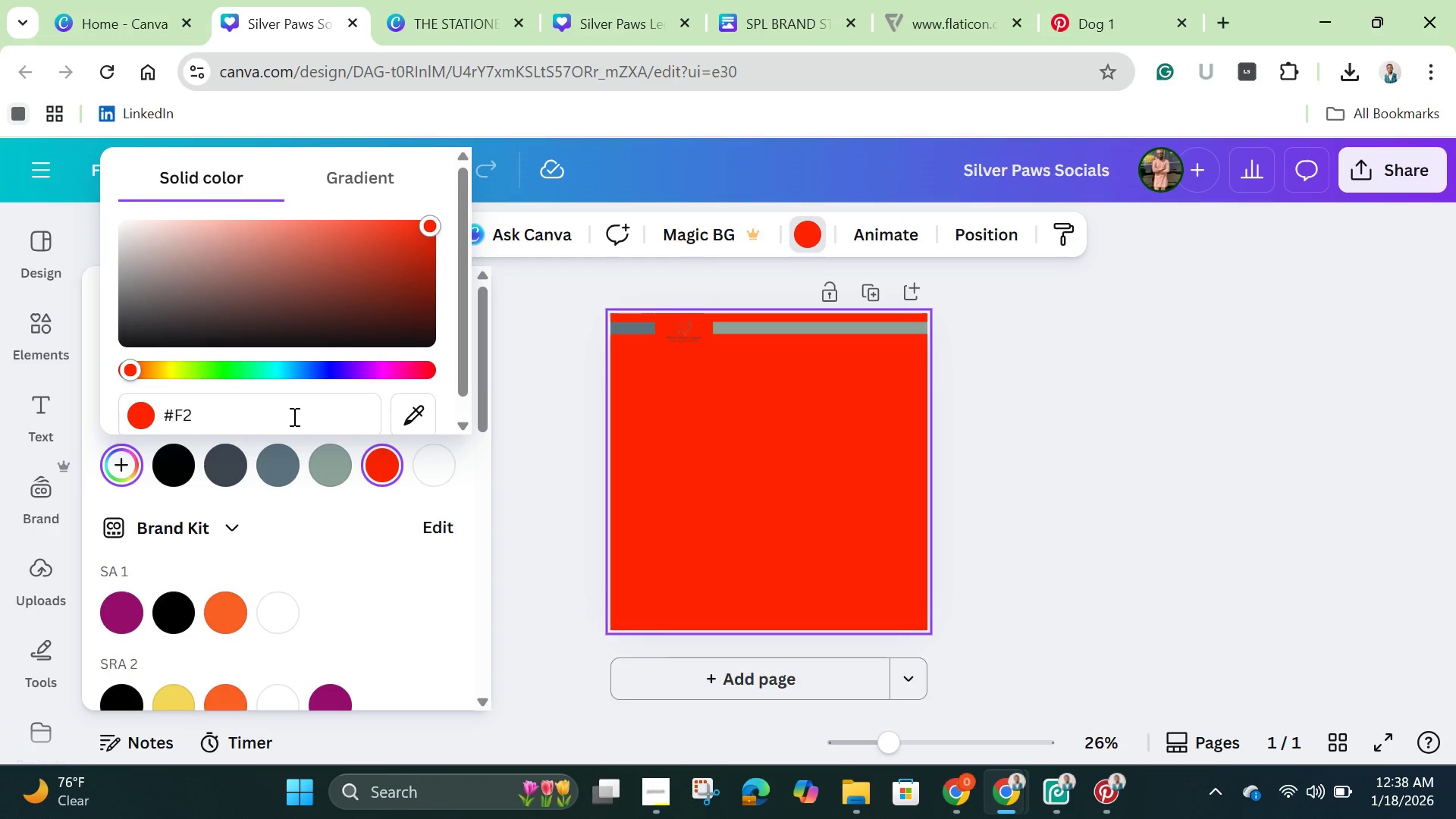 
type(eb)
 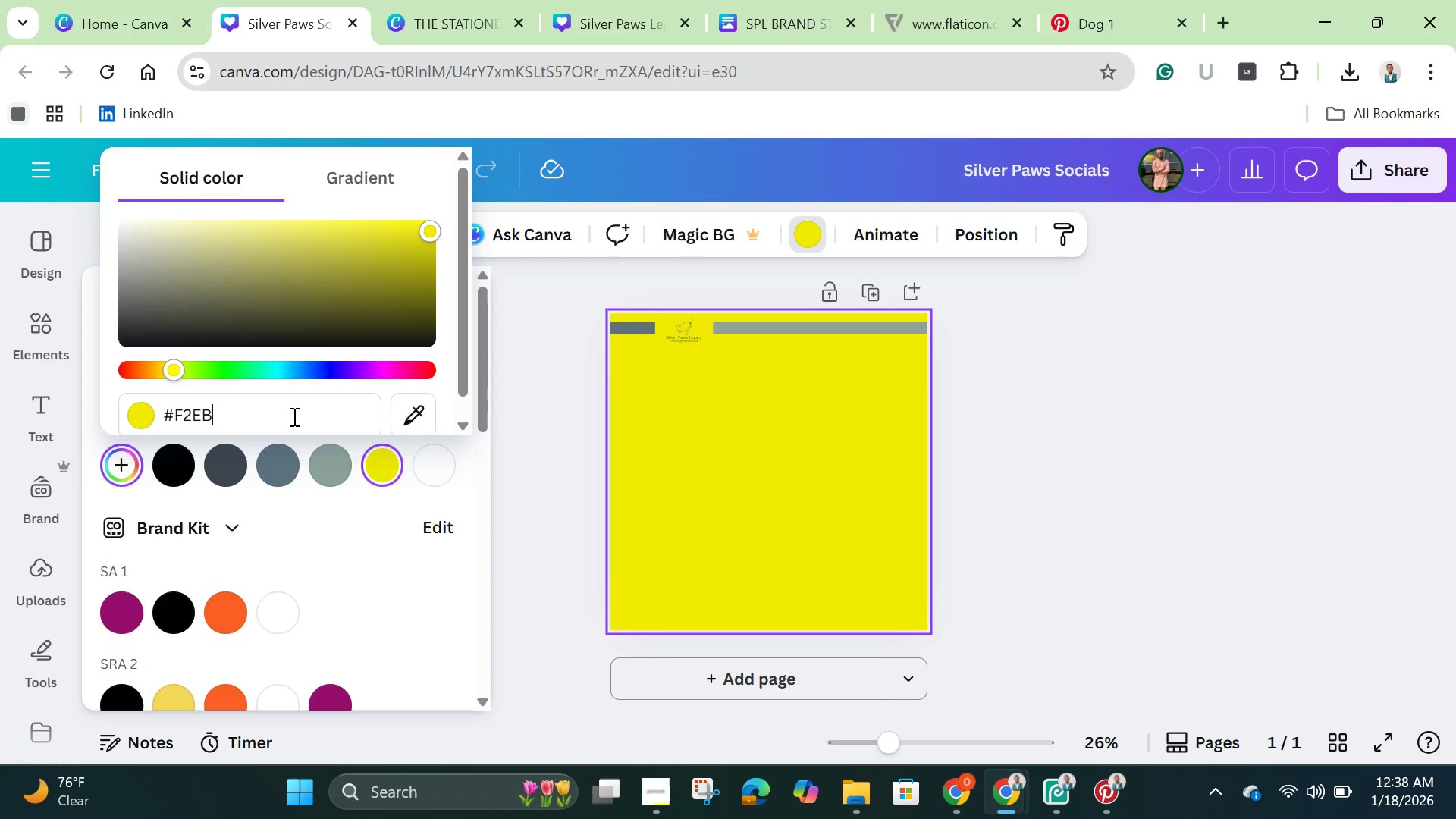 
type(e3)
 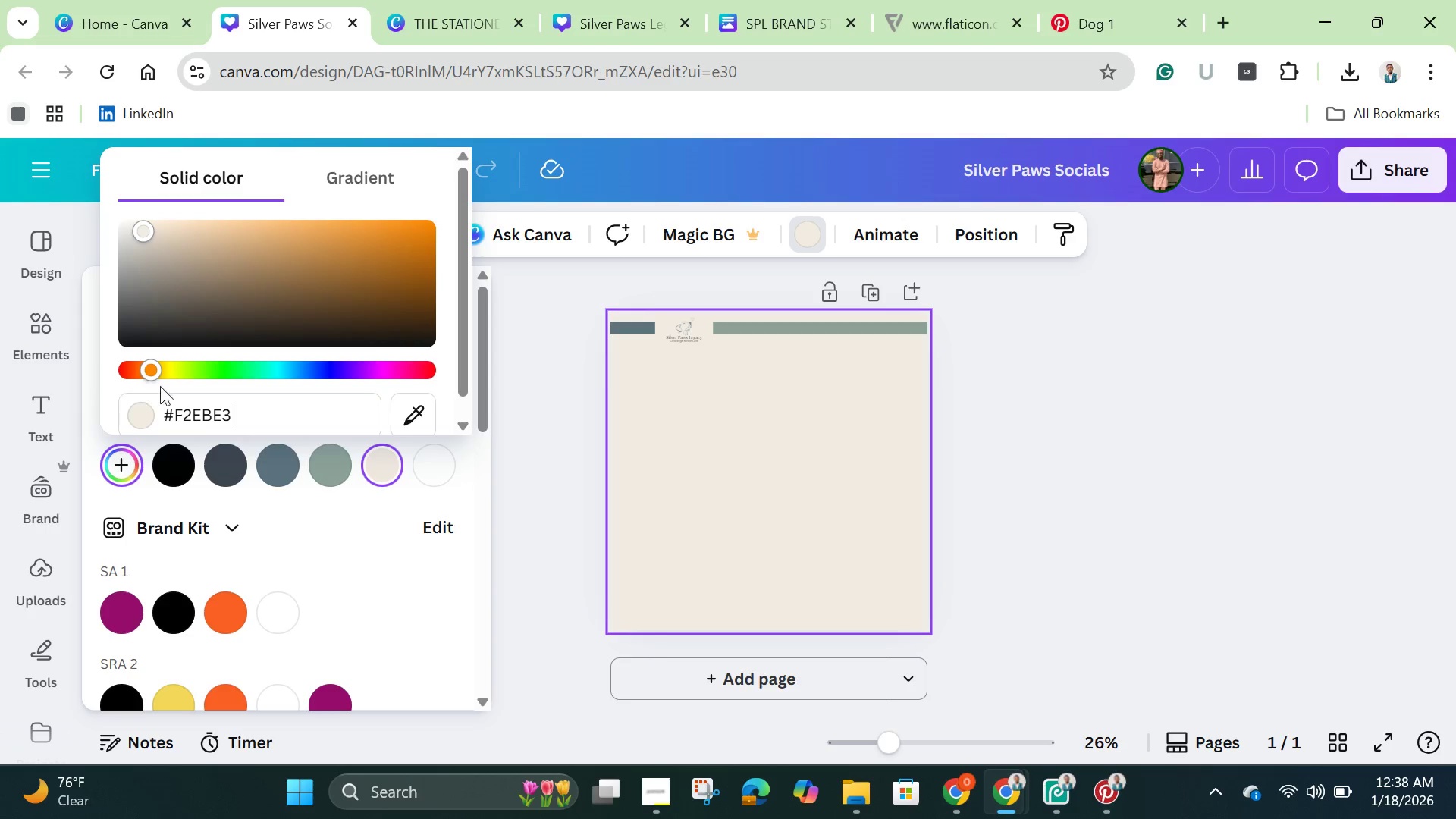 
double_click([196, 412])
 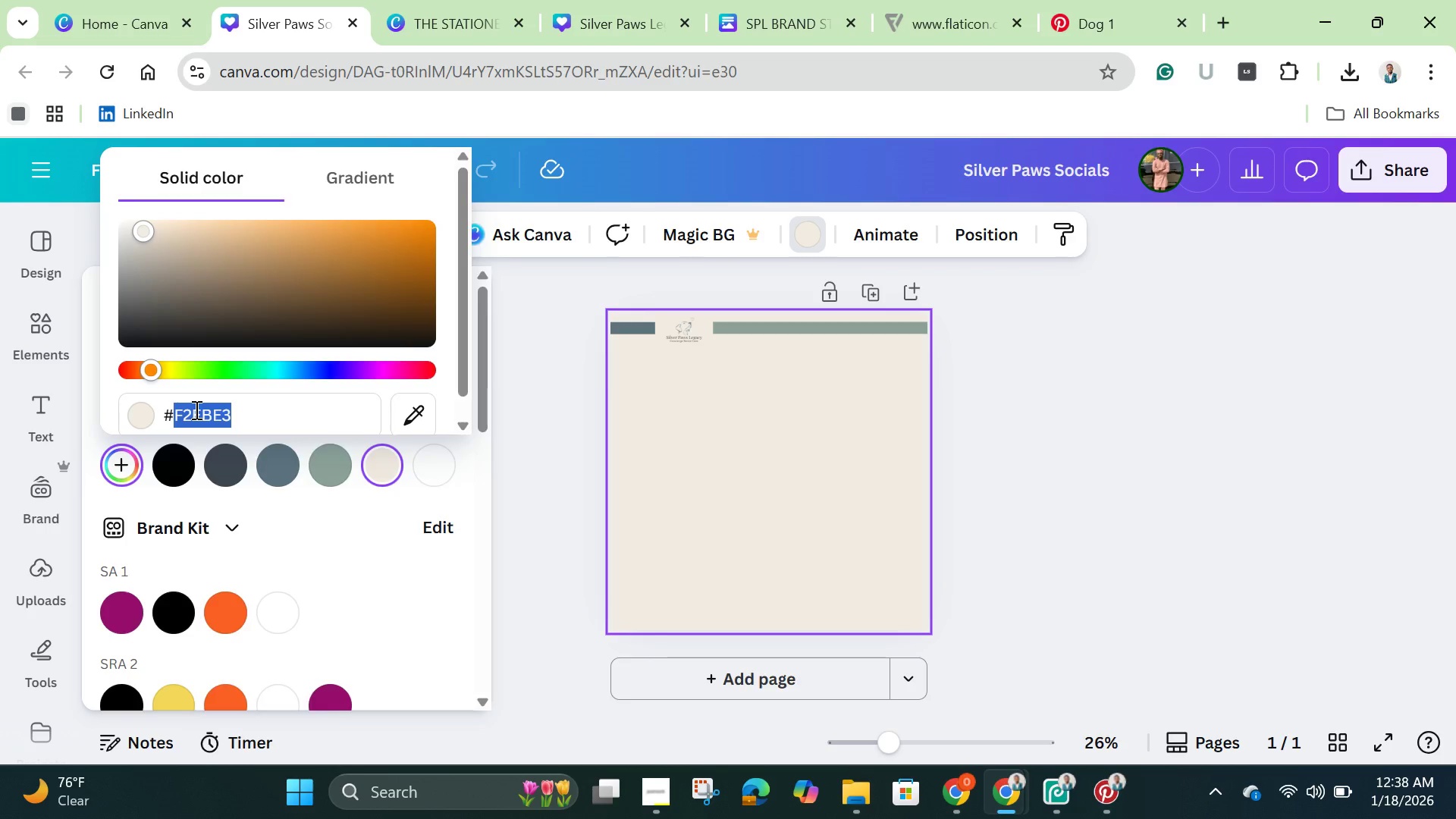 
right_click([195, 410])
 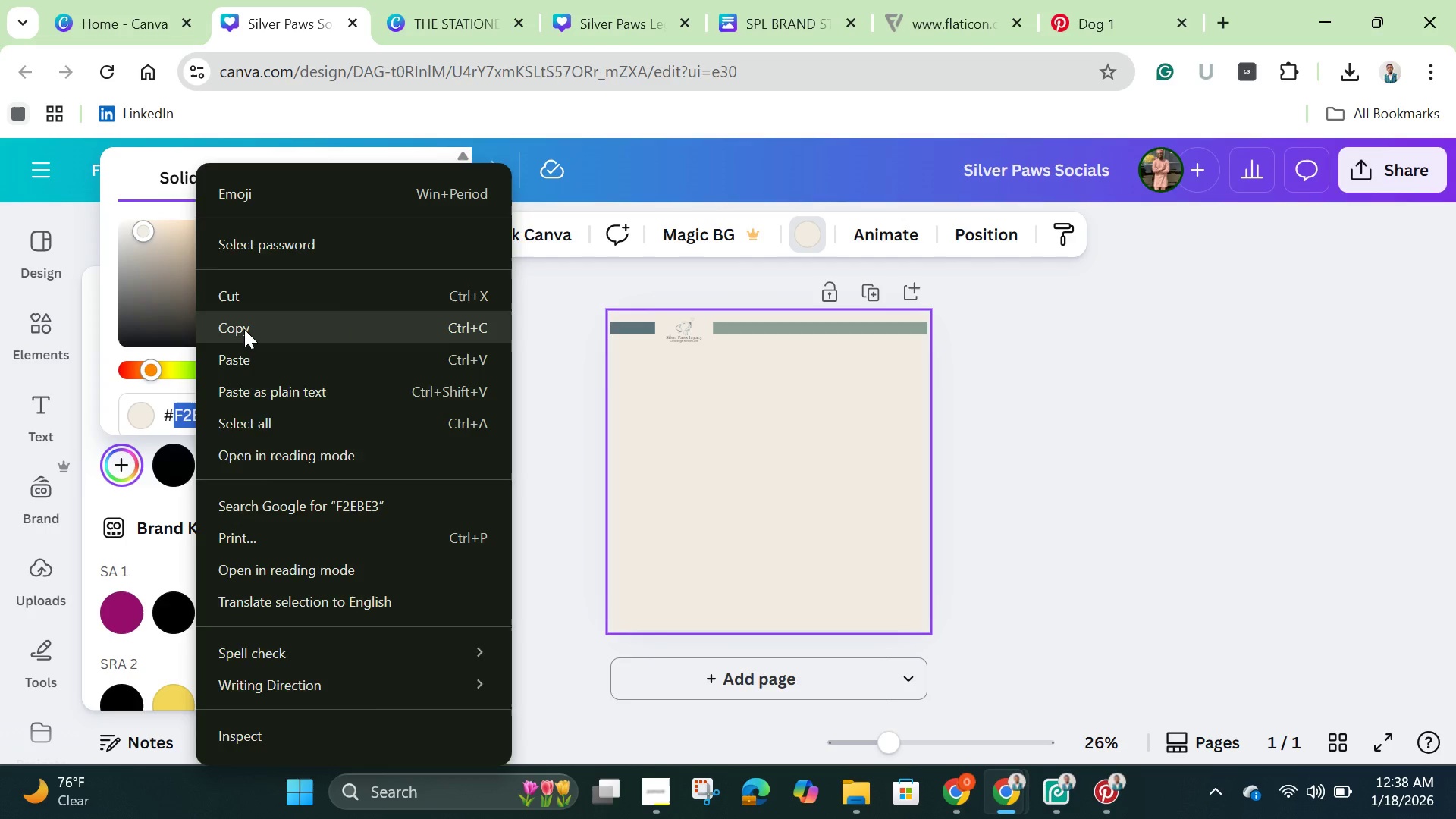 
left_click([244, 329])
 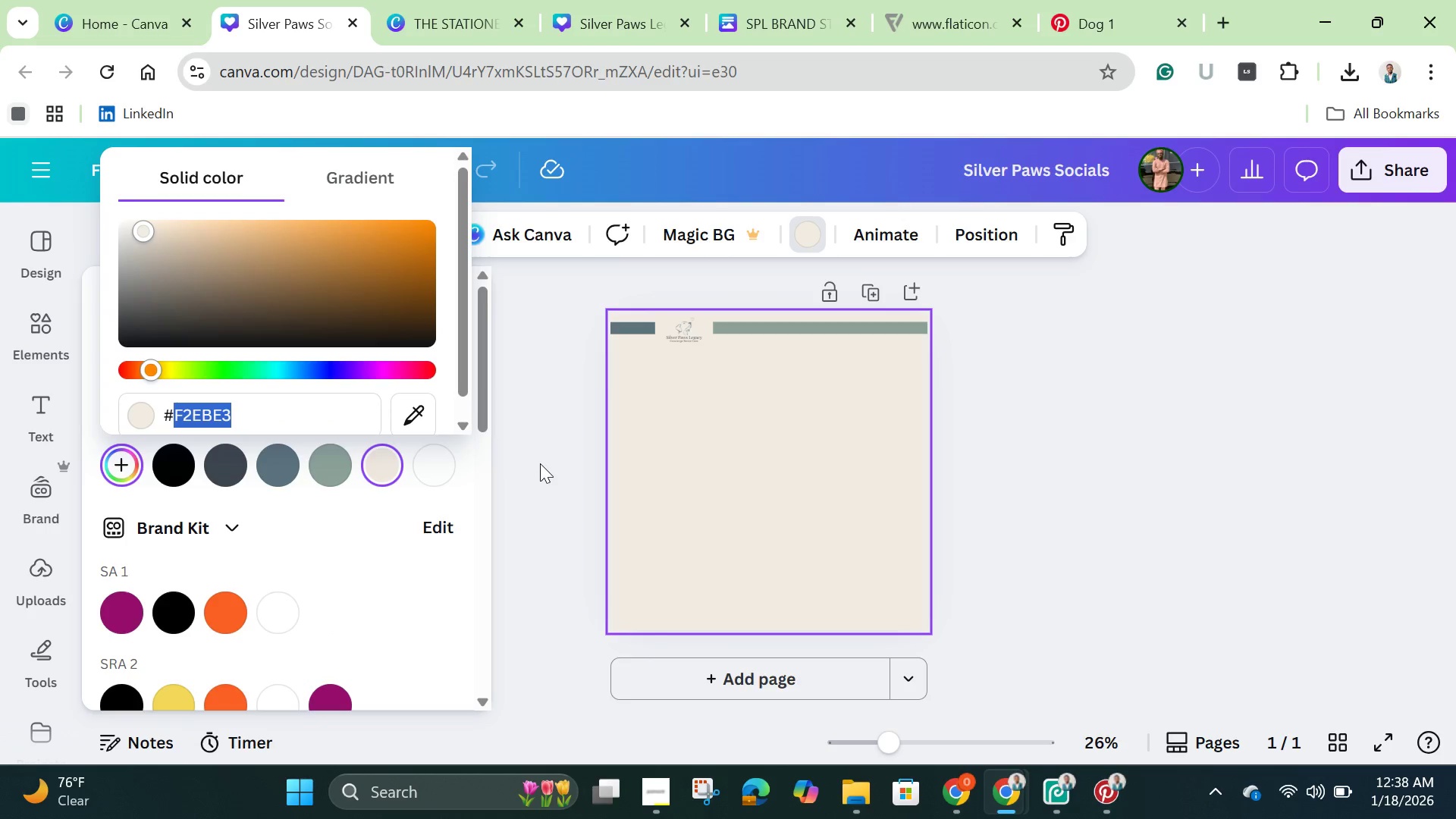 
left_click([540, 463])
 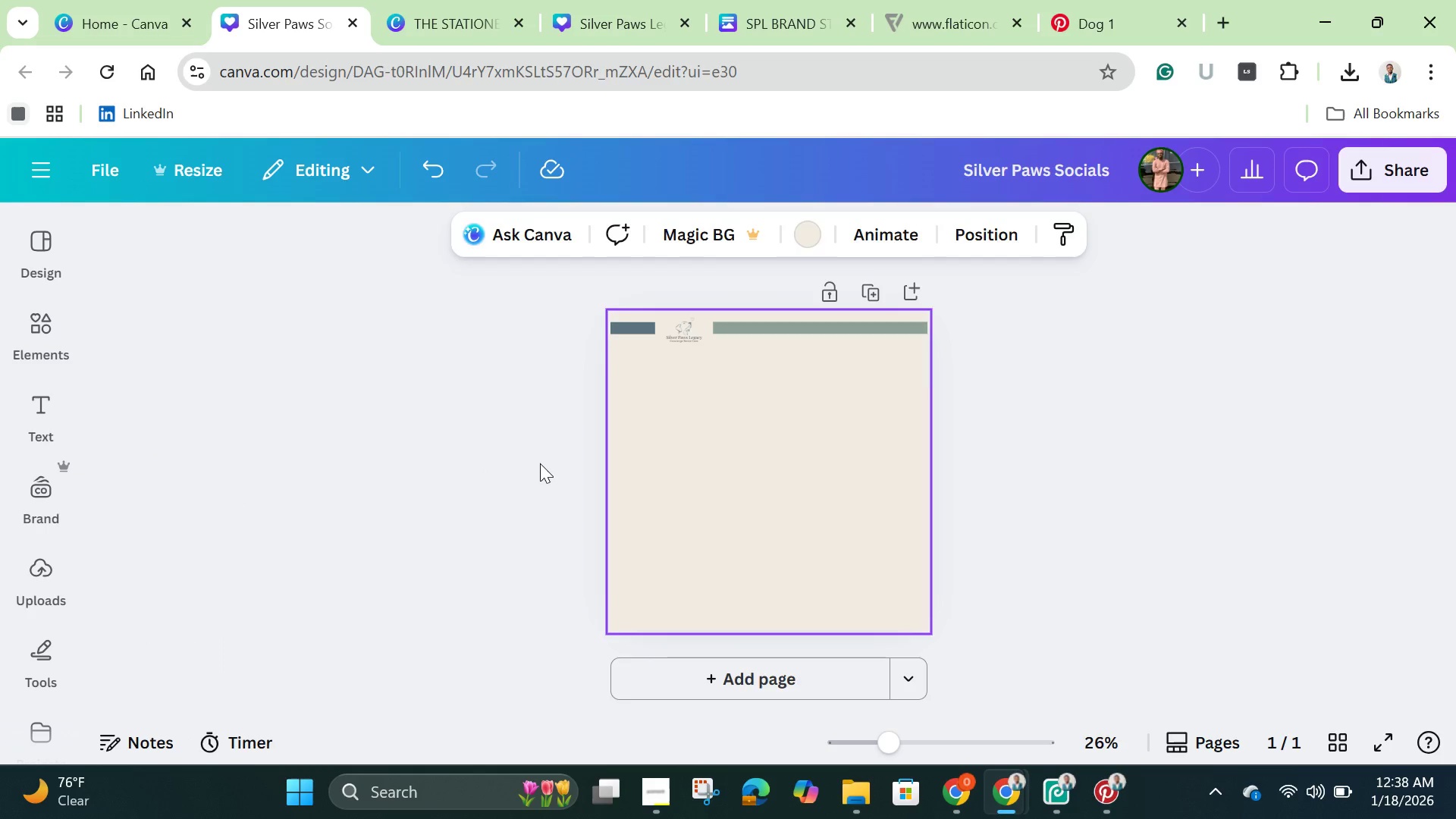 
left_click([540, 463])
 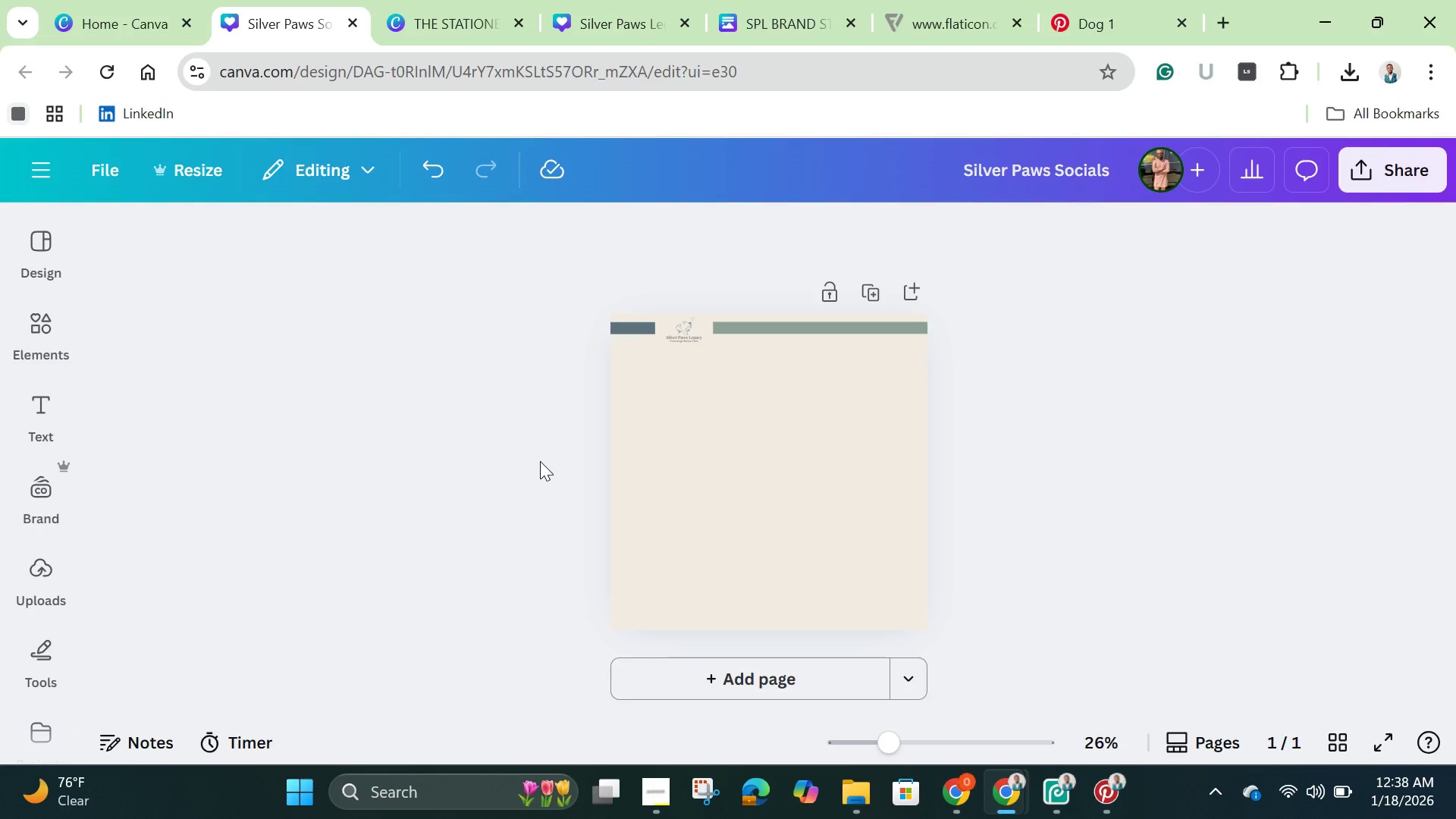 
wait(31.89)
 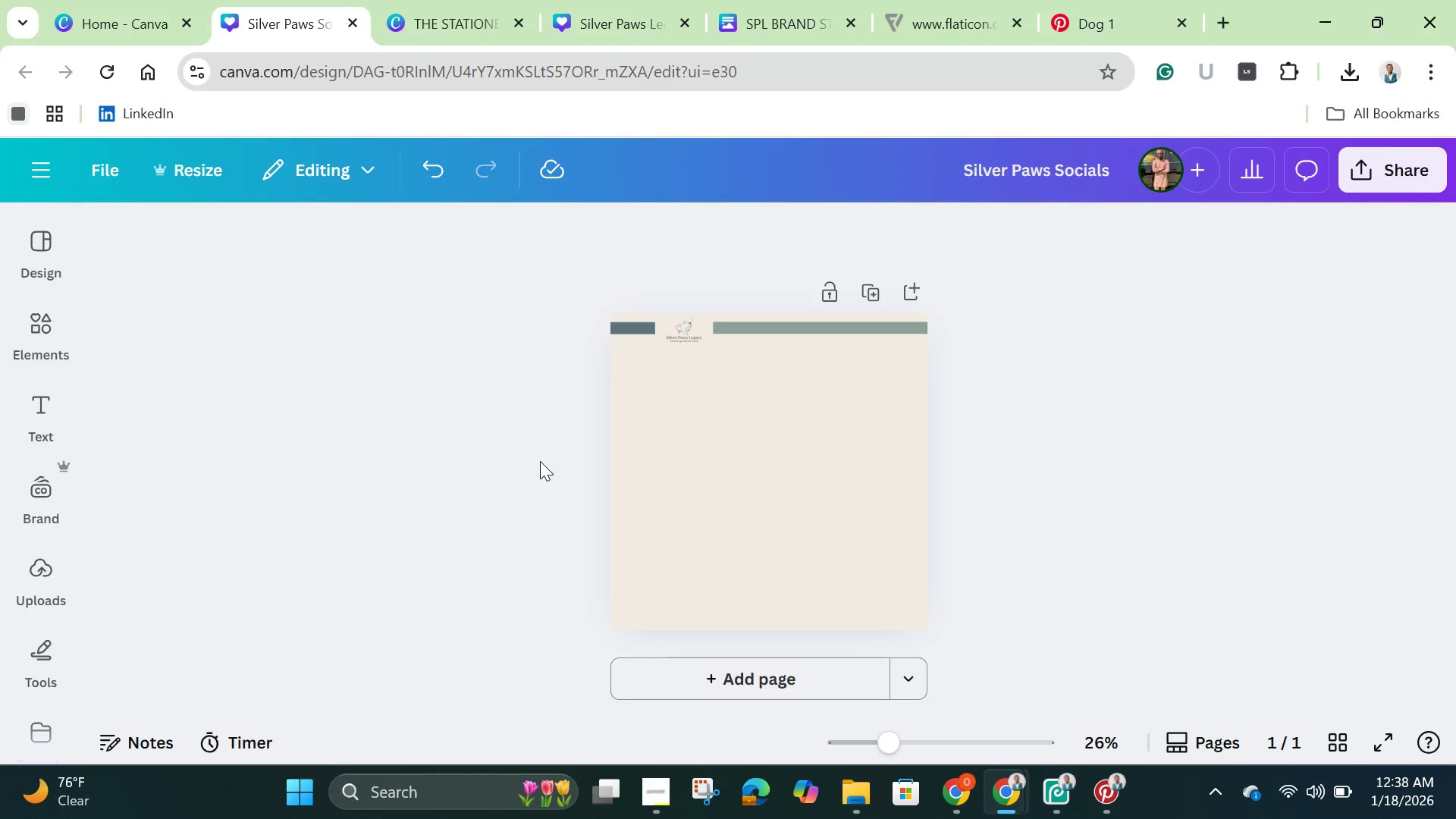 
left_click([827, 591])
 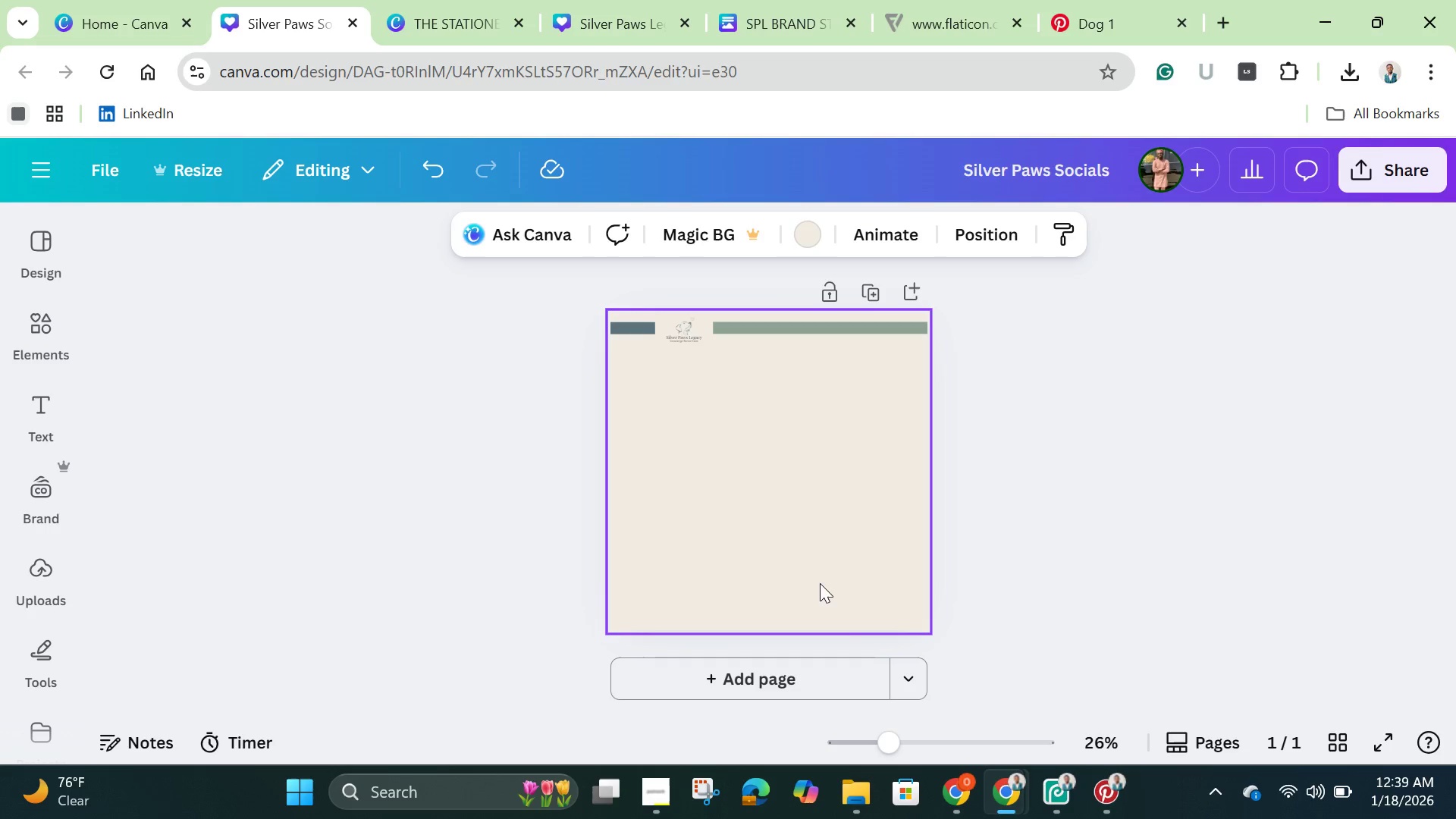 
wait(7.09)
 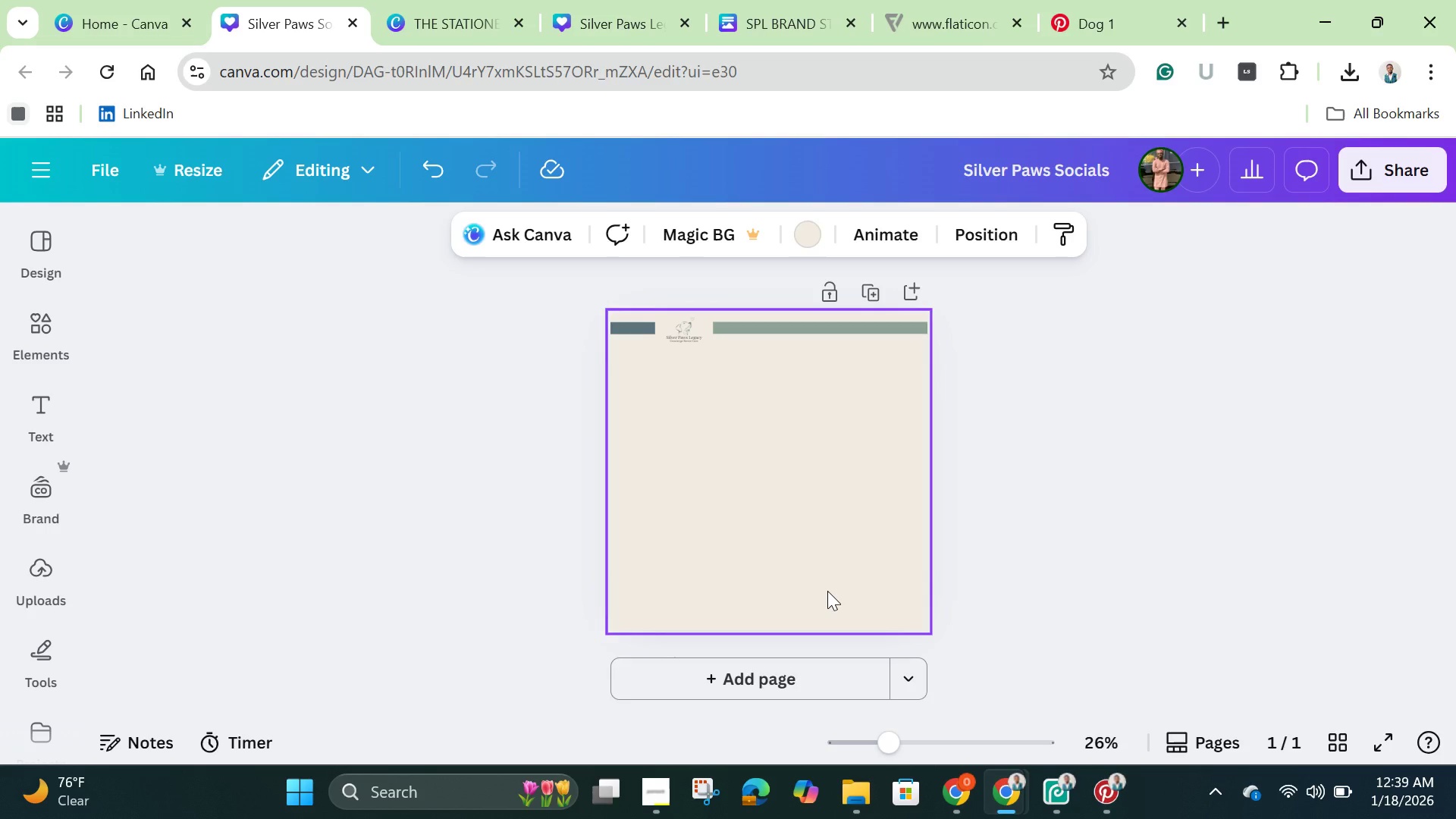 
left_click([1112, 792])
 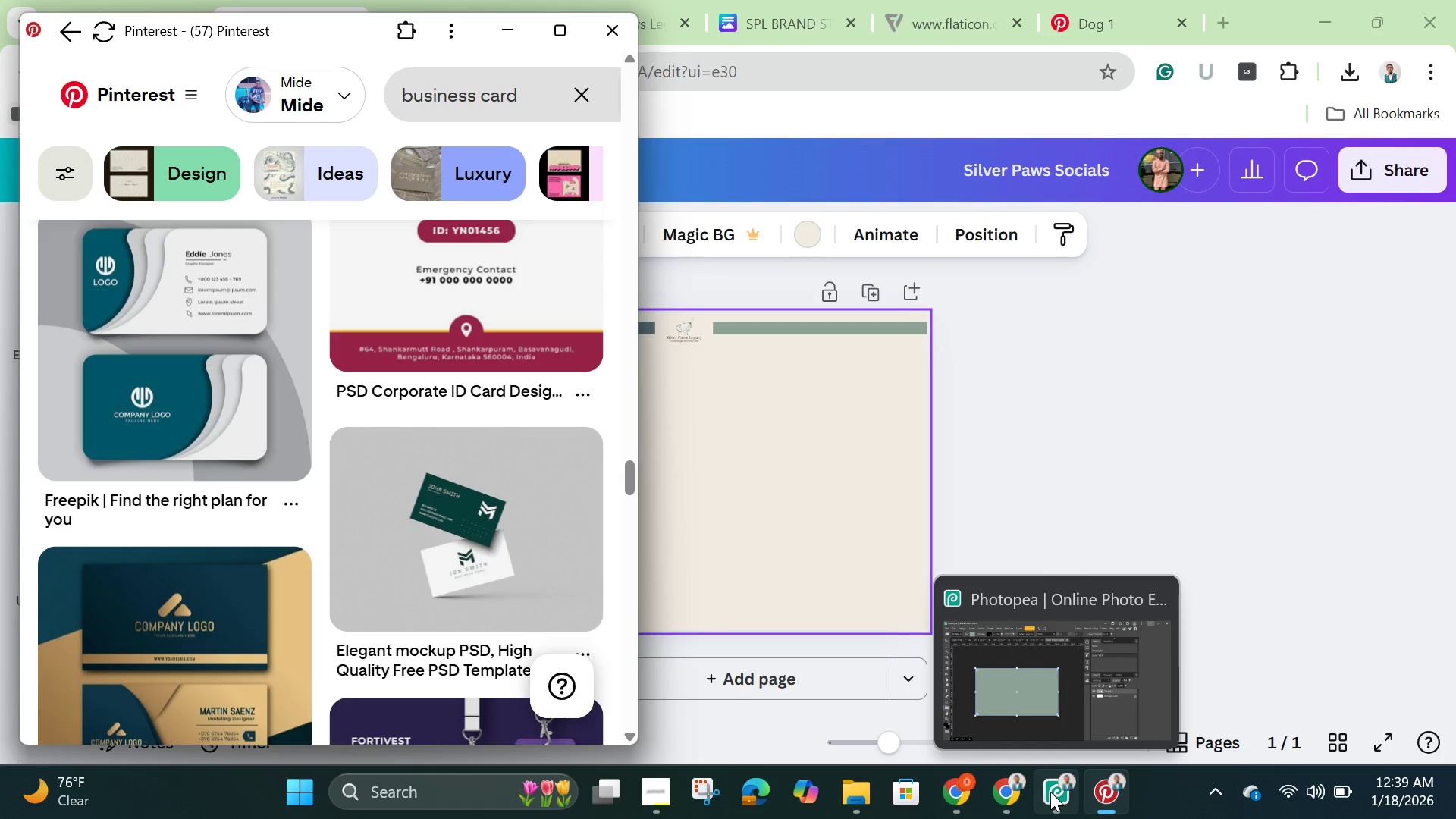 
left_click([1094, 781])
 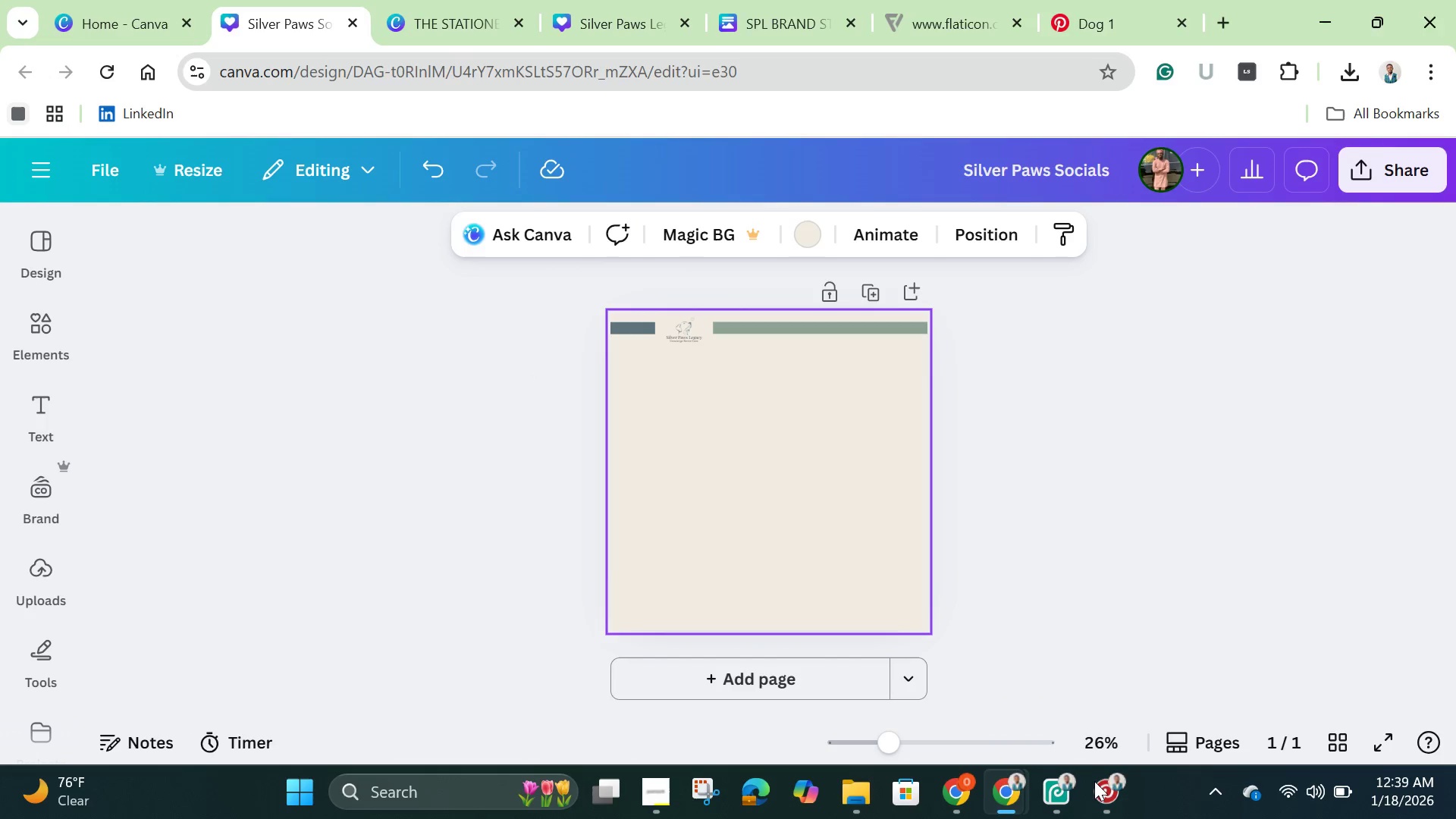 
left_click([1094, 781])
 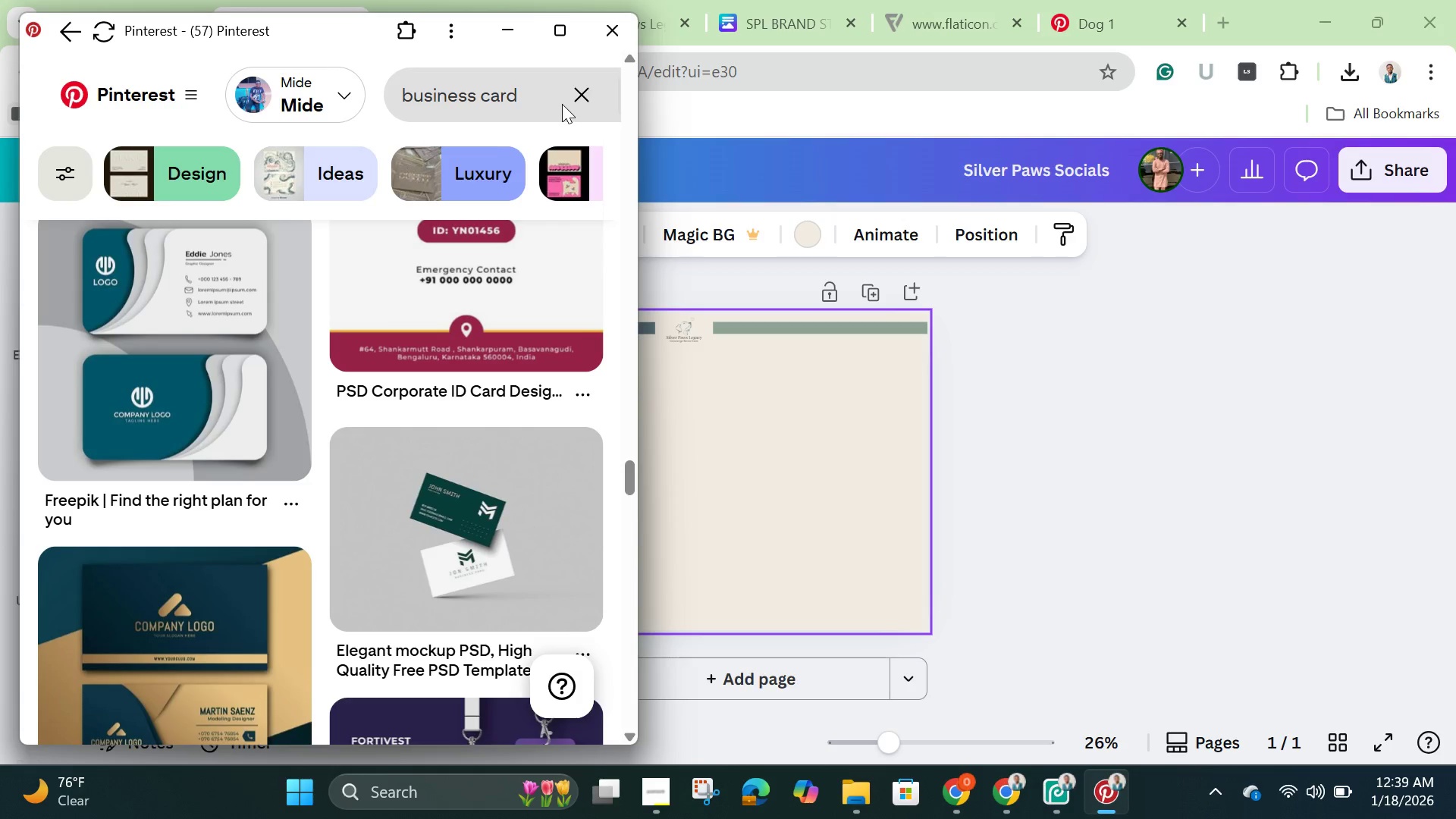 
left_click([584, 95])
 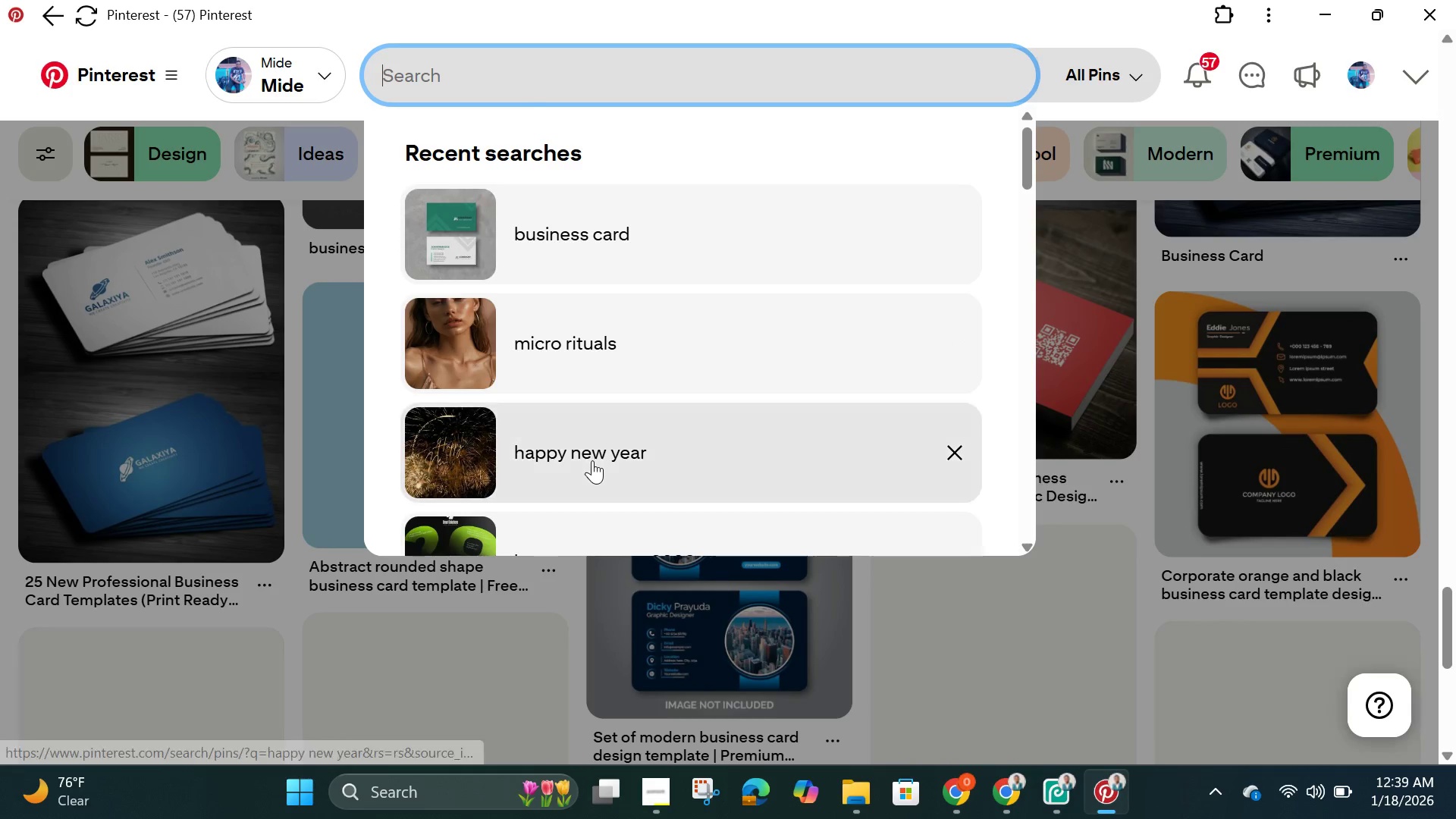 
wait(9.61)
 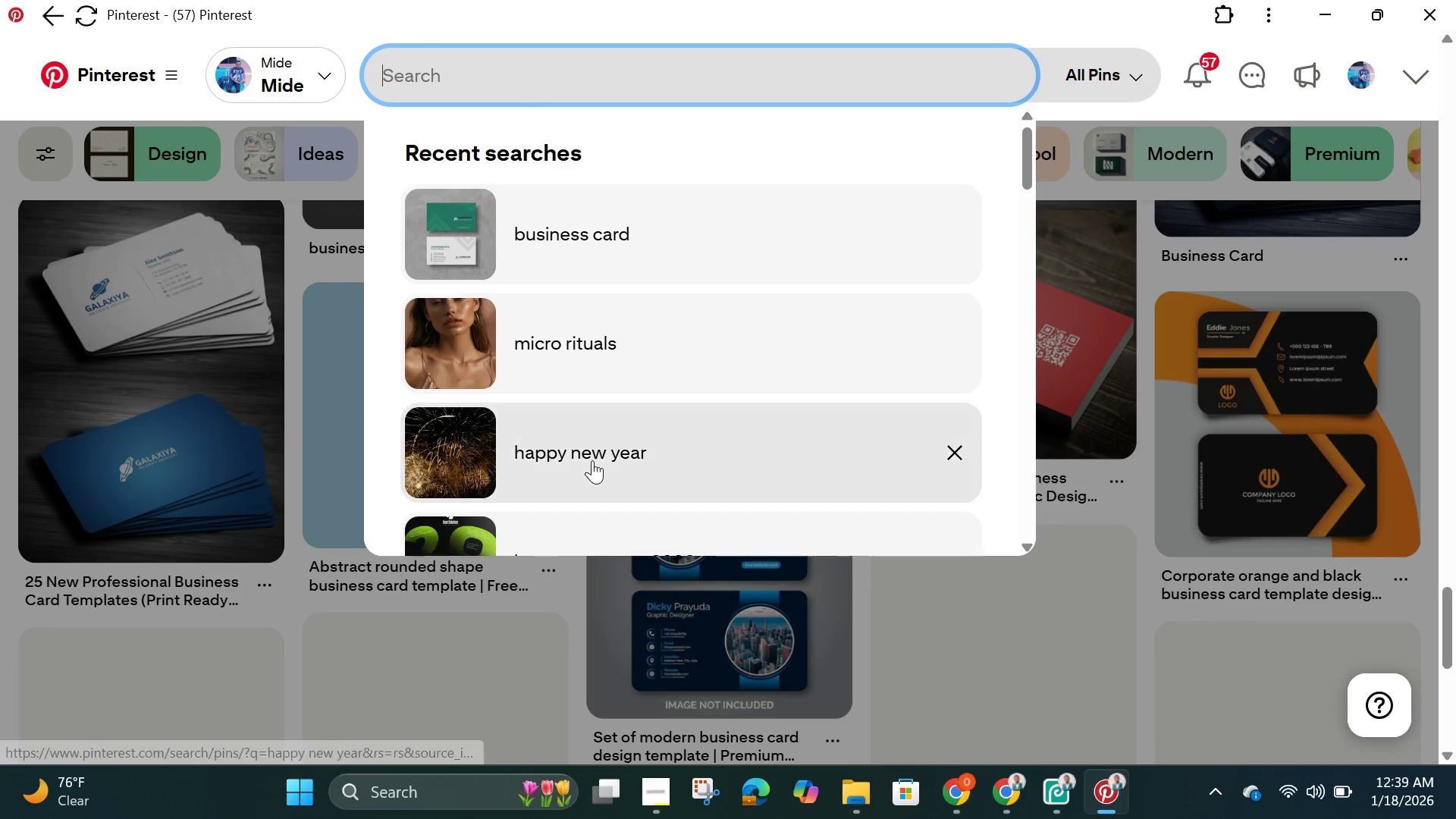 
scroll: coordinate [548, 466], scroll_direction: down, amount: 2.0
 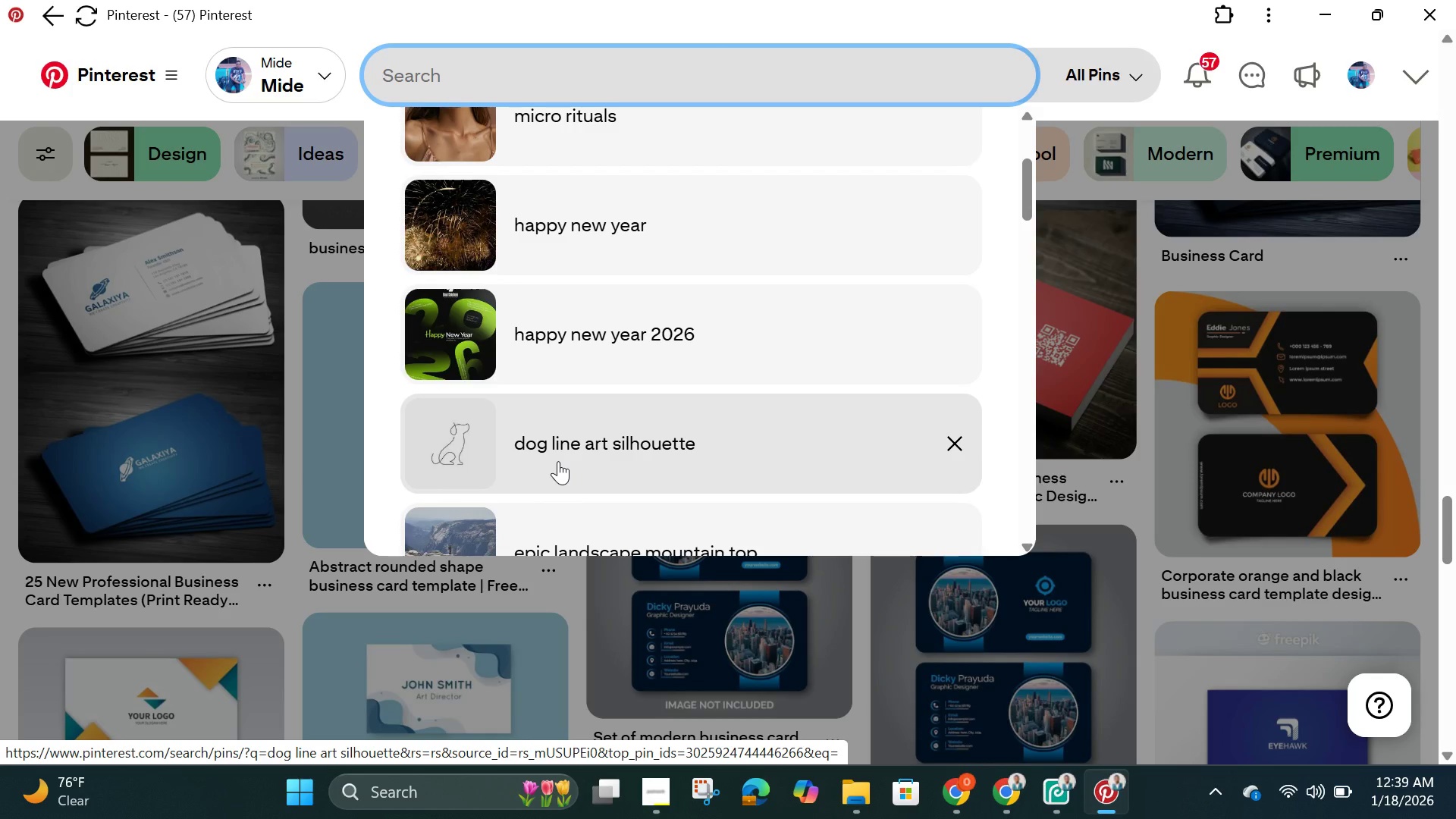 
left_click([558, 461])
 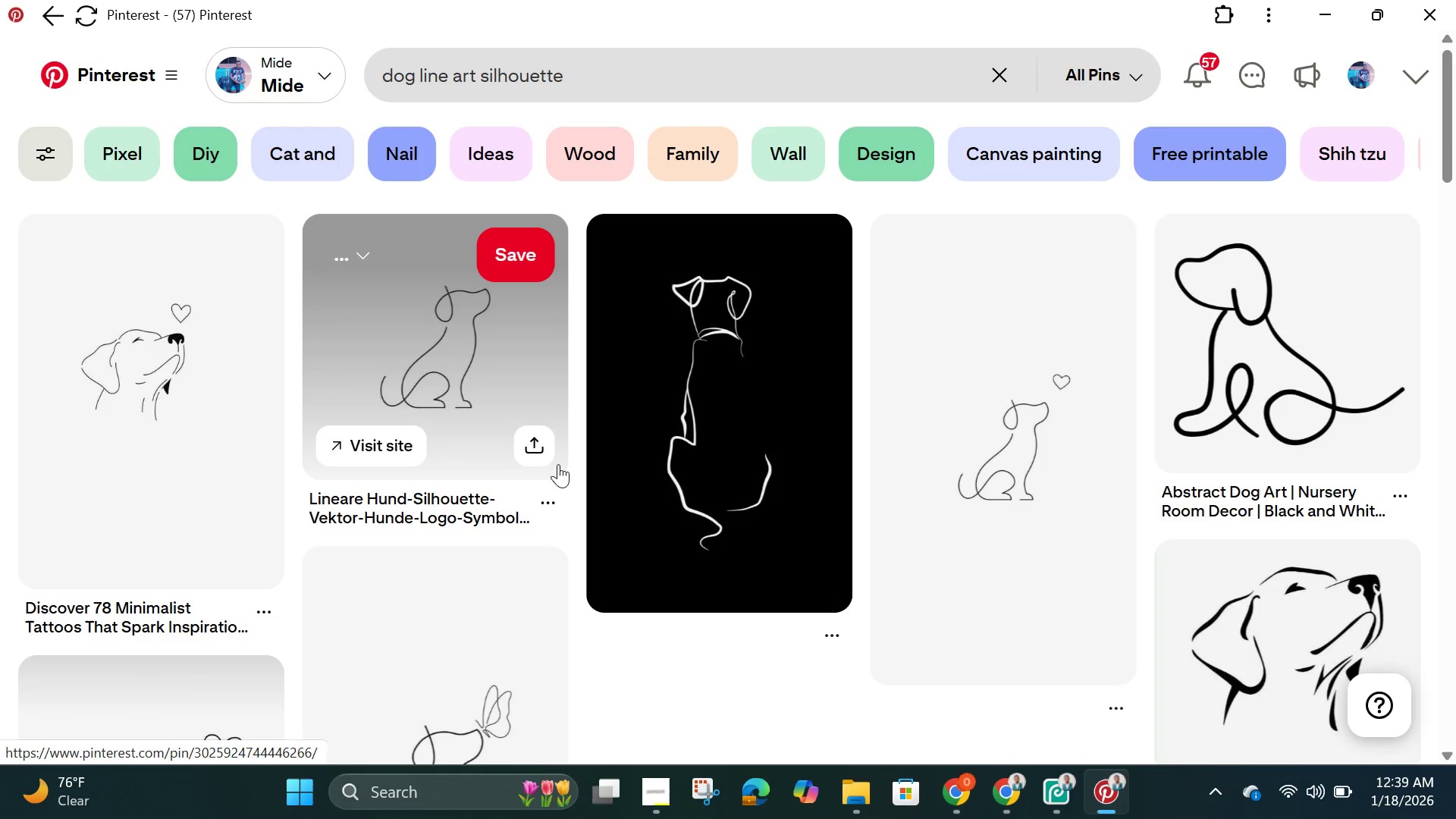 
scroll: coordinate [577, 475], scroll_direction: down, amount: 7.0
 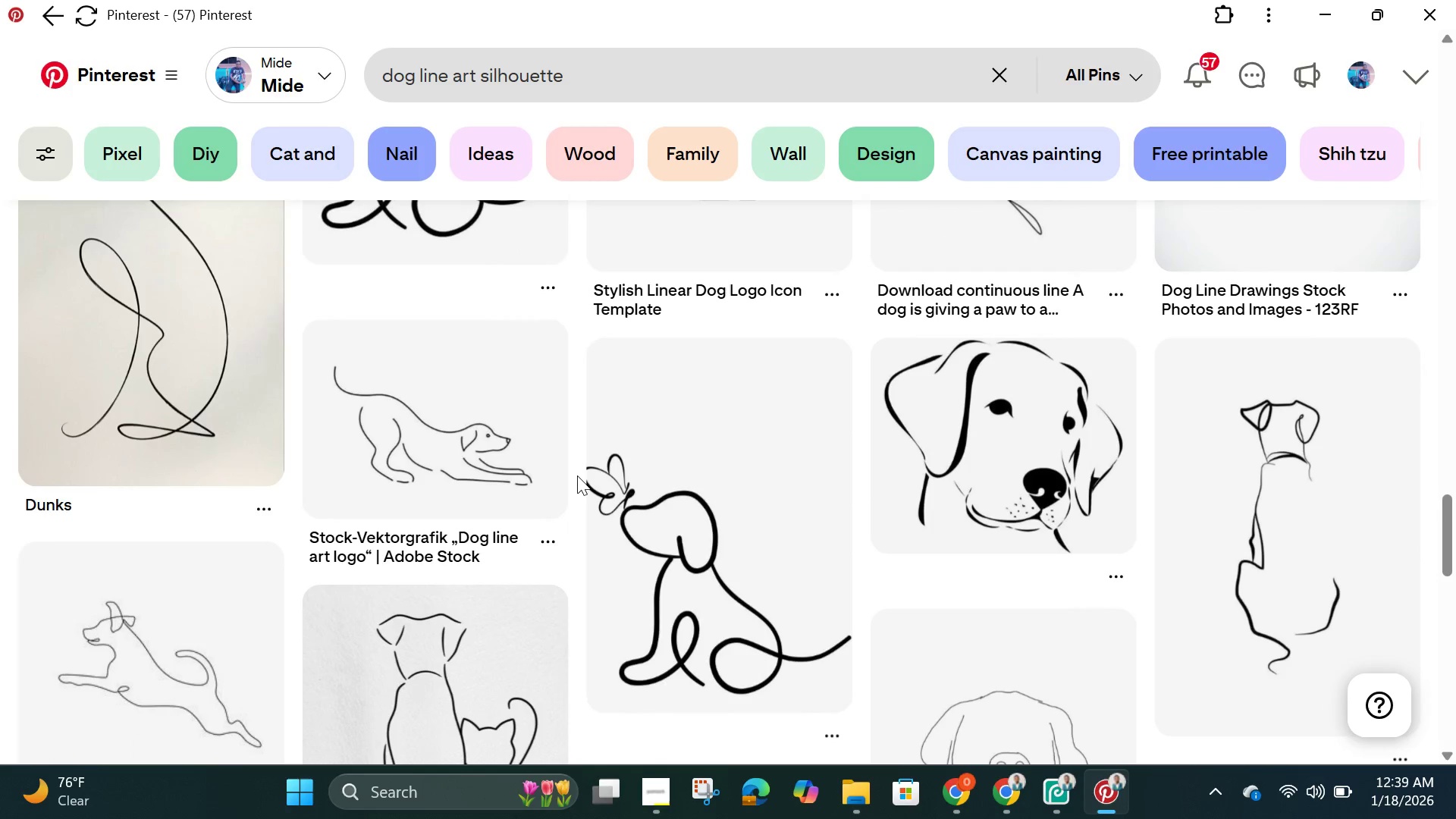 
scroll: coordinate [577, 475], scroll_direction: up, amount: 4.0
 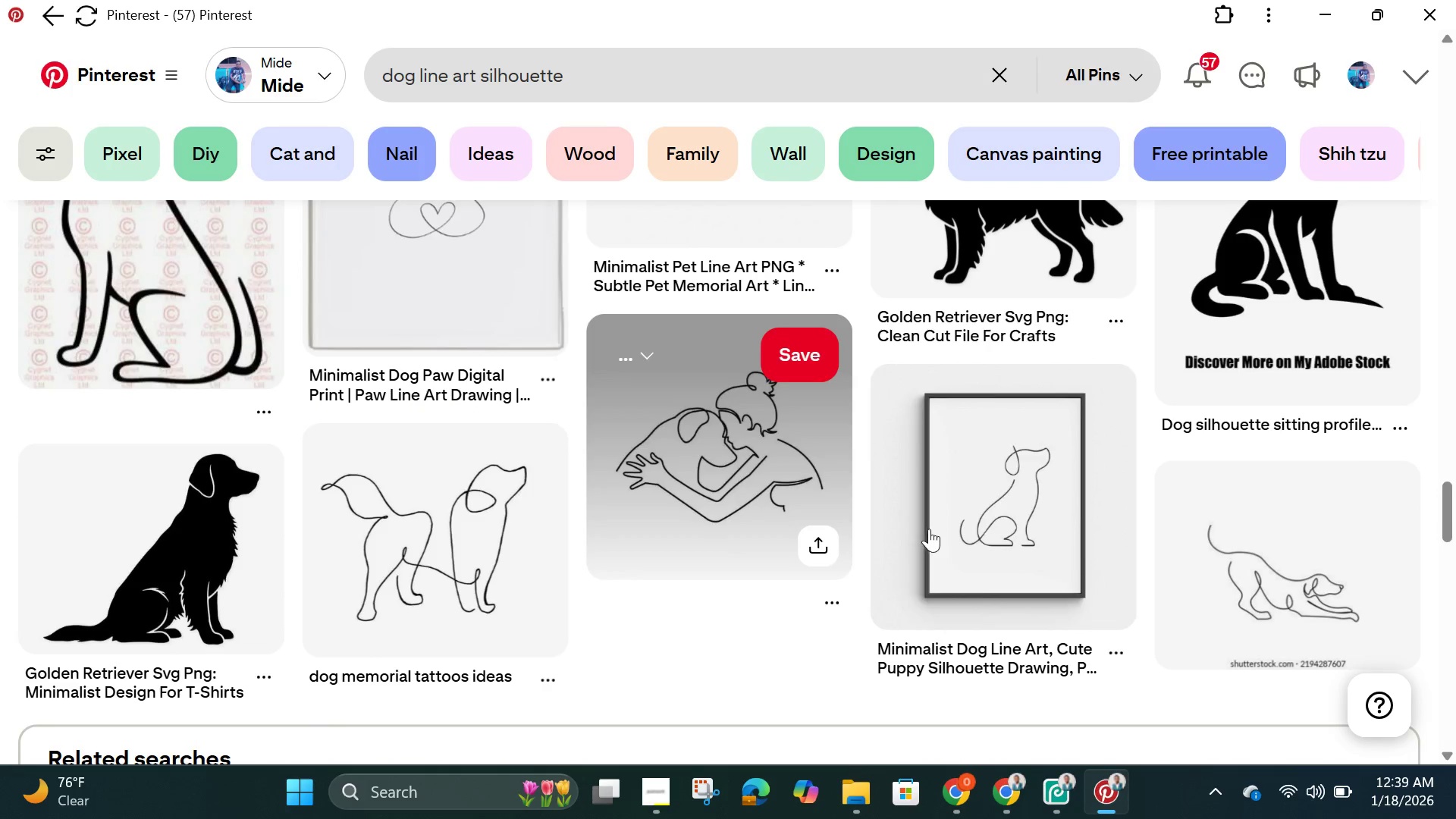 
left_click([930, 529])
 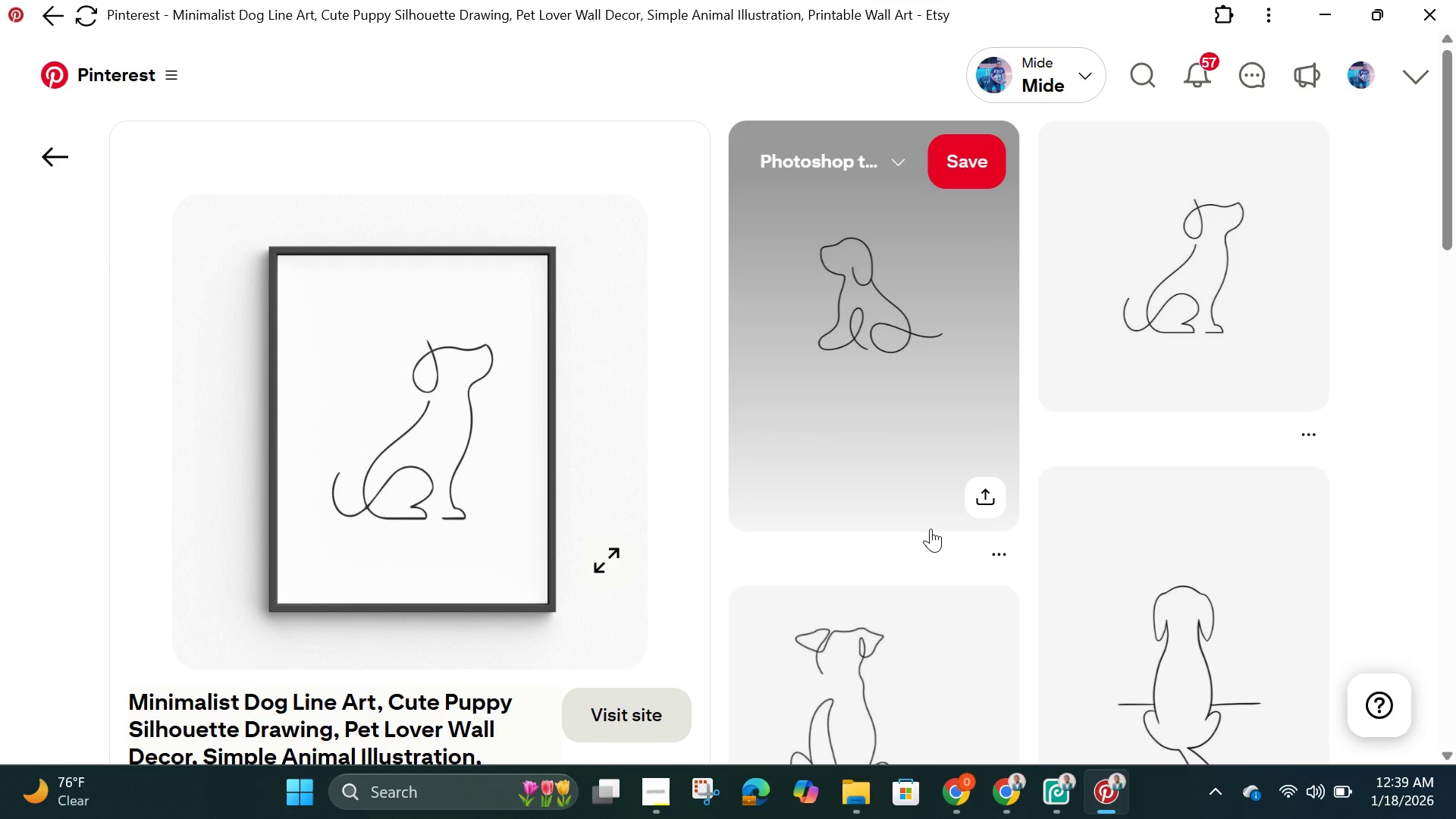 
scroll: coordinate [930, 529], scroll_direction: down, amount: 5.0
 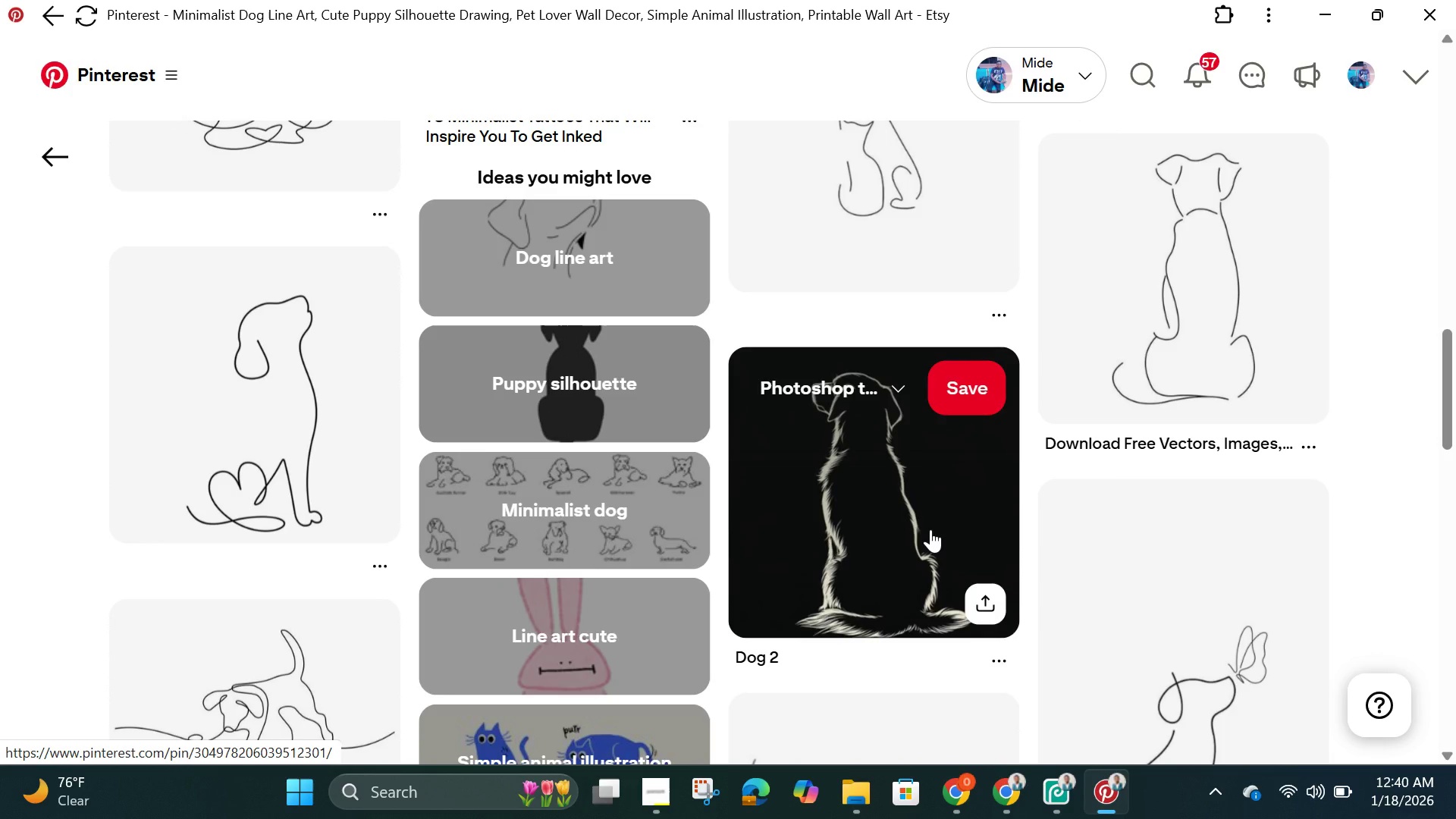 
left_click([930, 529])
 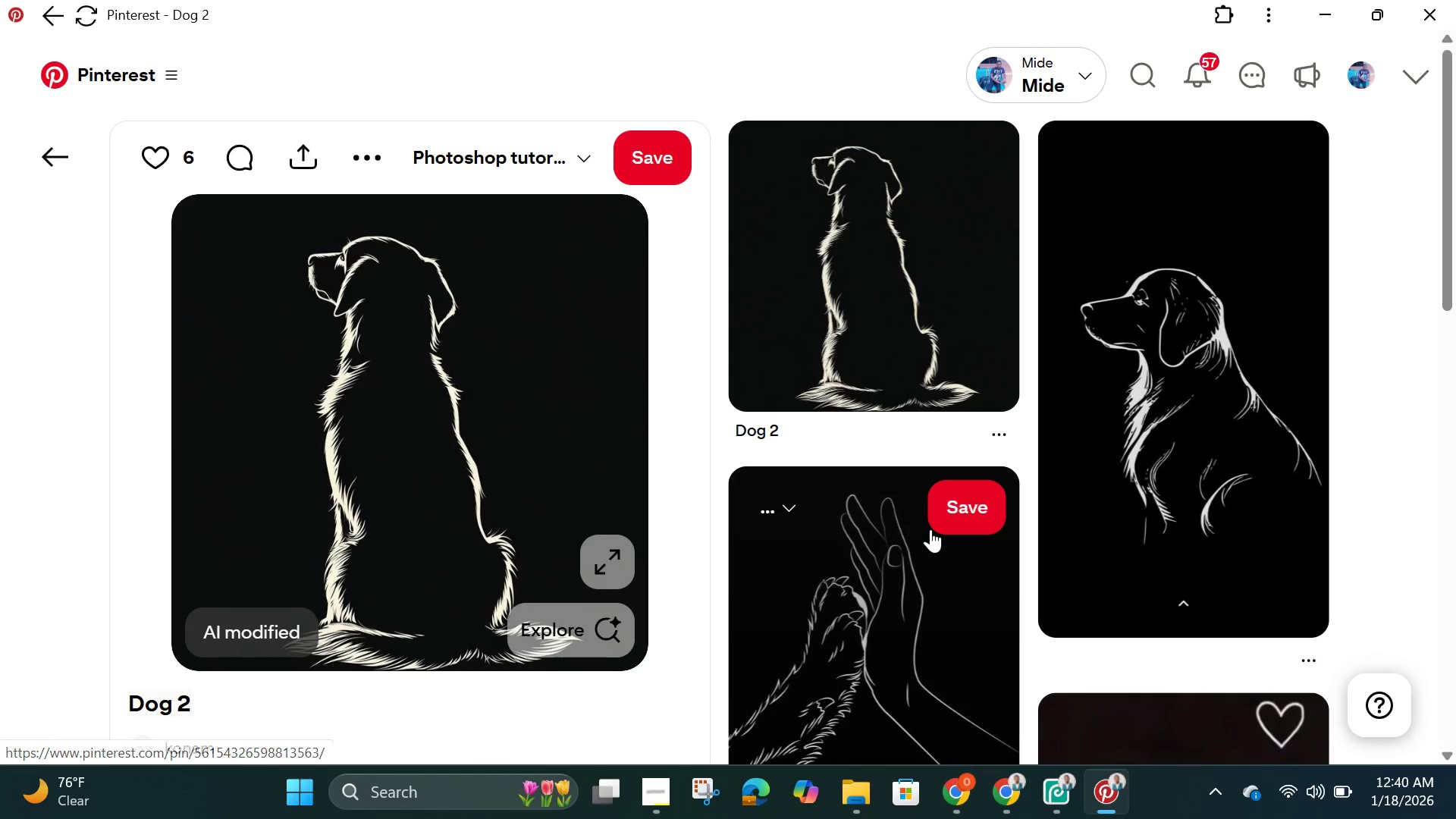 
scroll: coordinate [937, 540], scroll_direction: down, amount: 6.0
 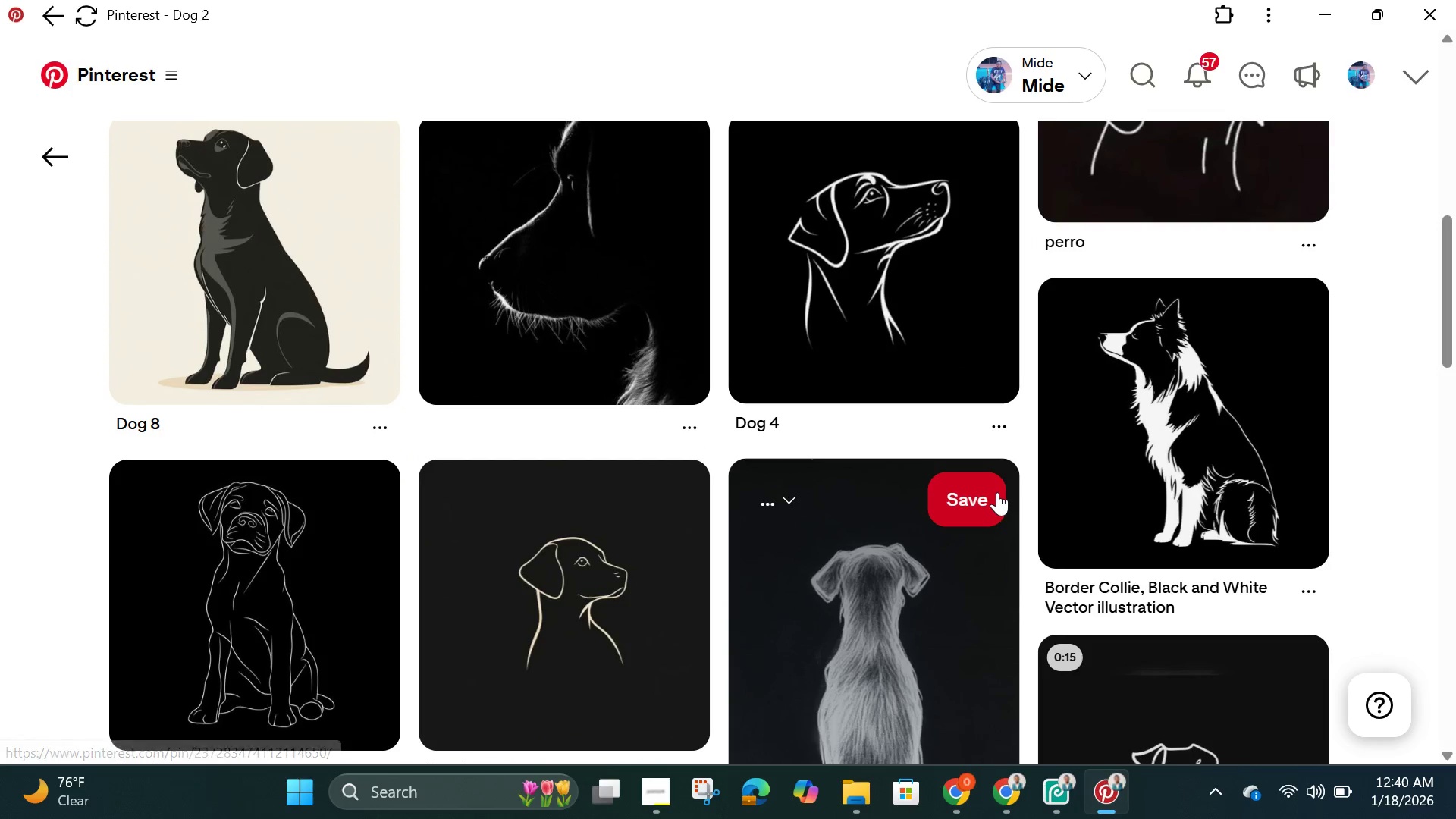 
scroll: coordinate [997, 484], scroll_direction: up, amount: 7.0
 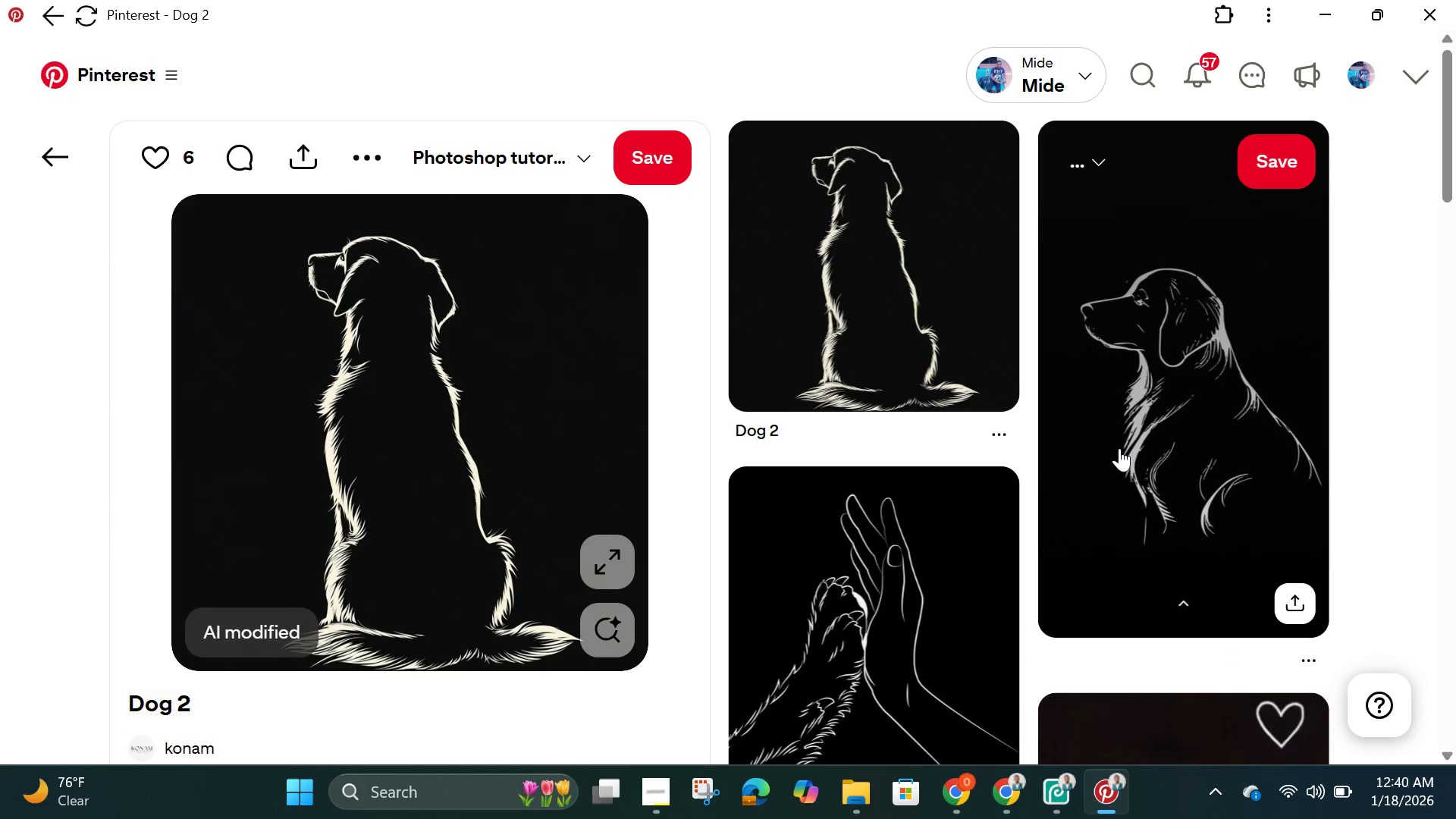 
left_click([1119, 448])
 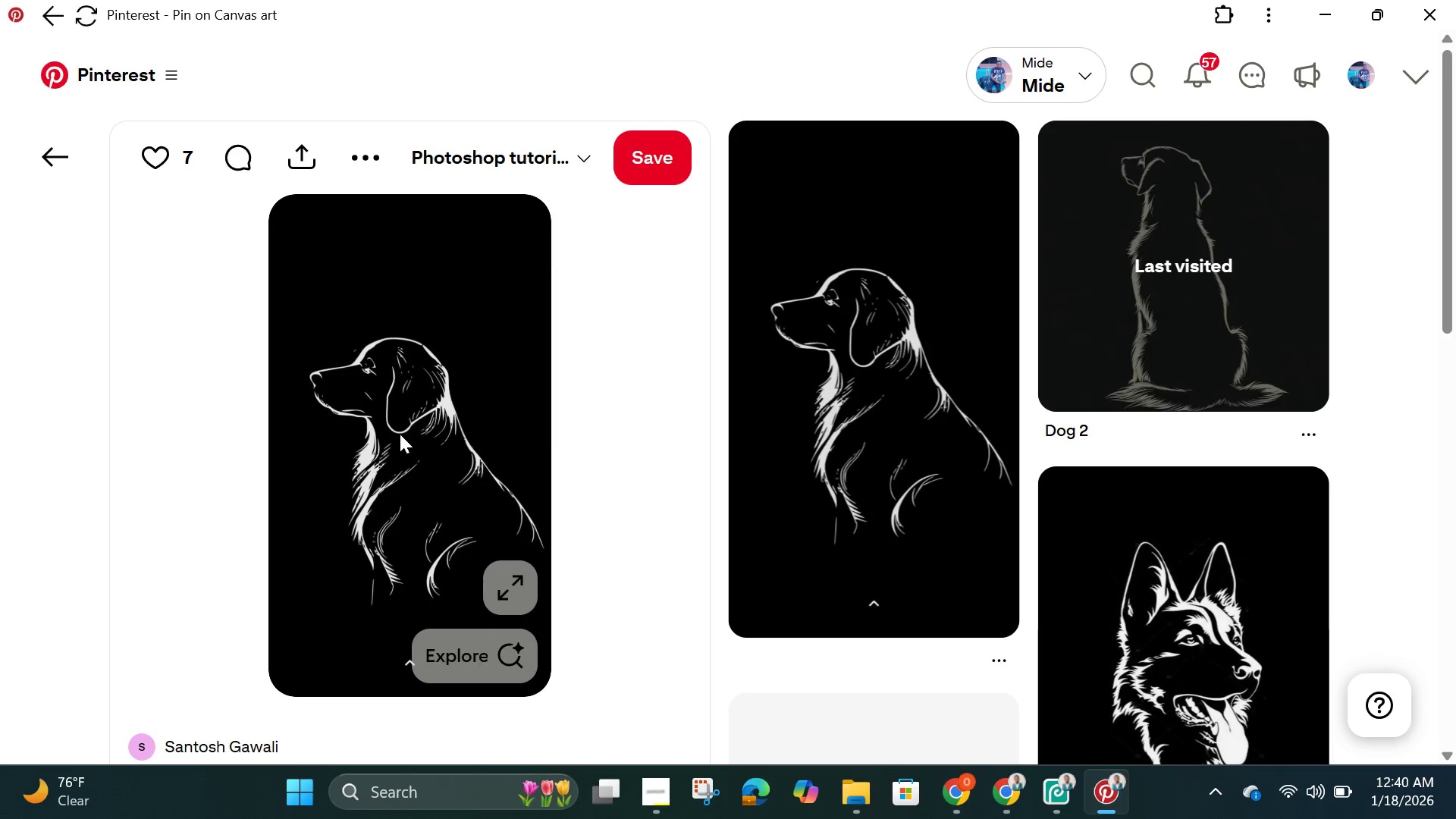 
right_click([396, 417])
 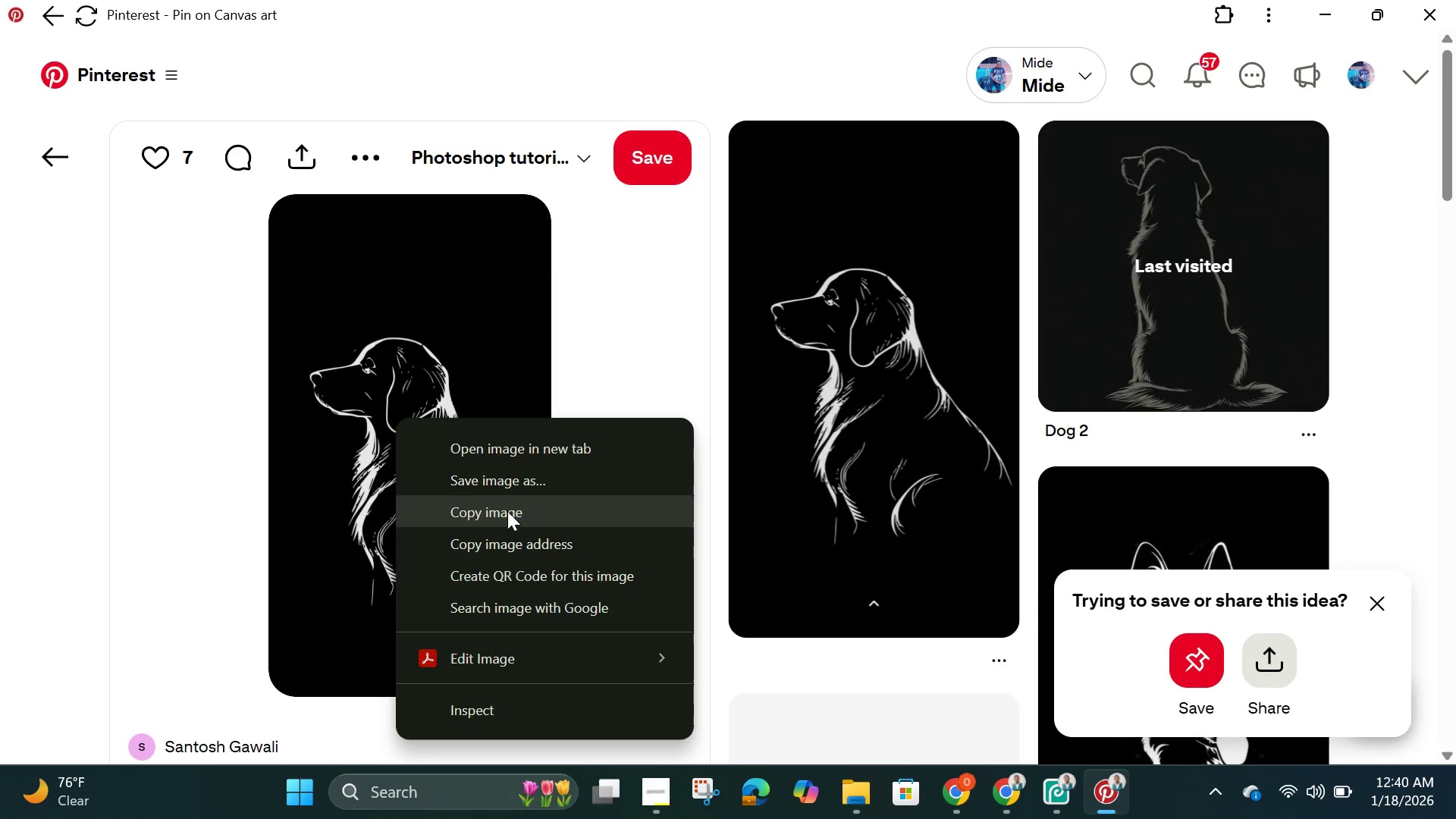 
left_click([506, 508])
 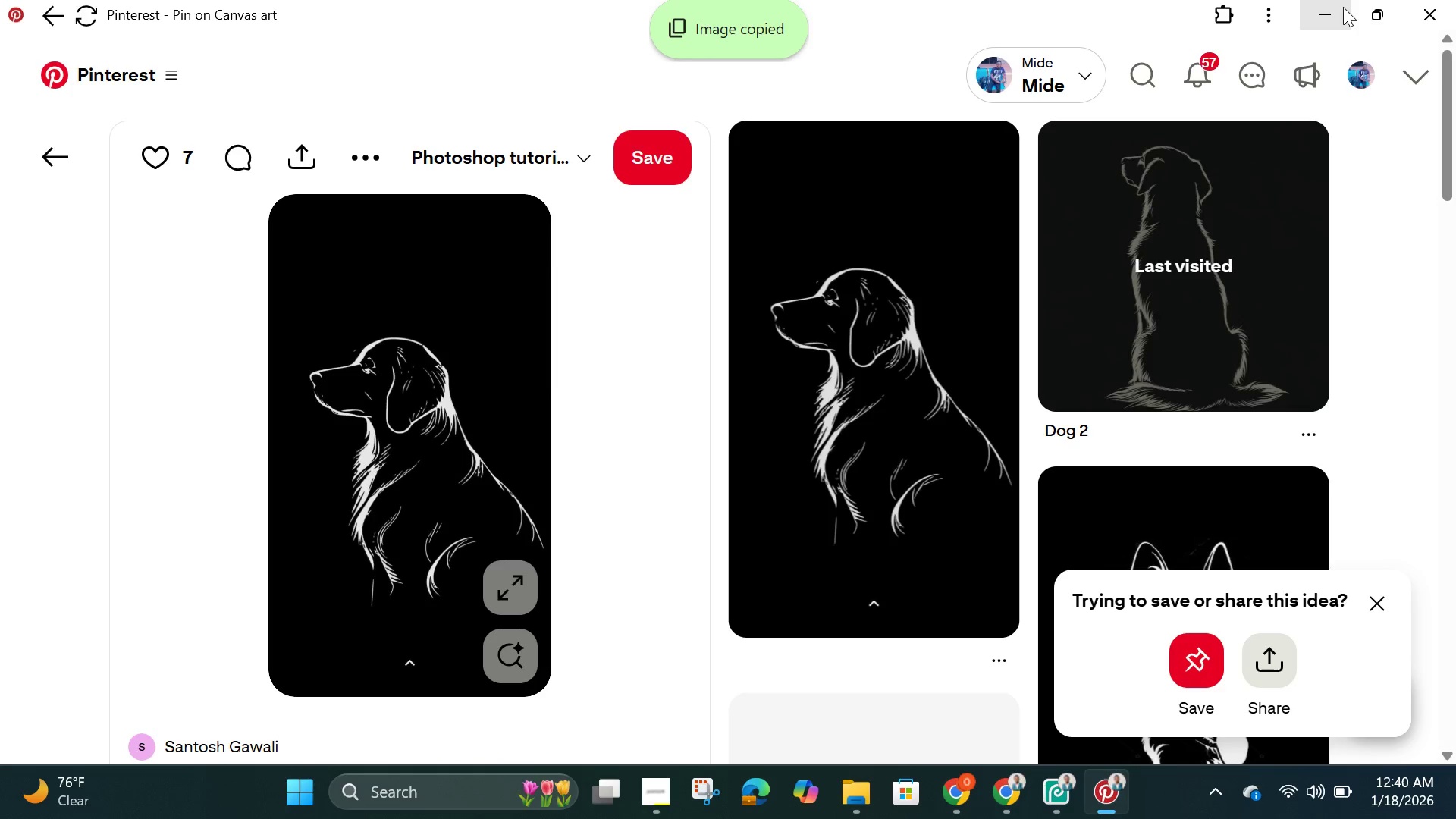 
left_click([1326, 15])
 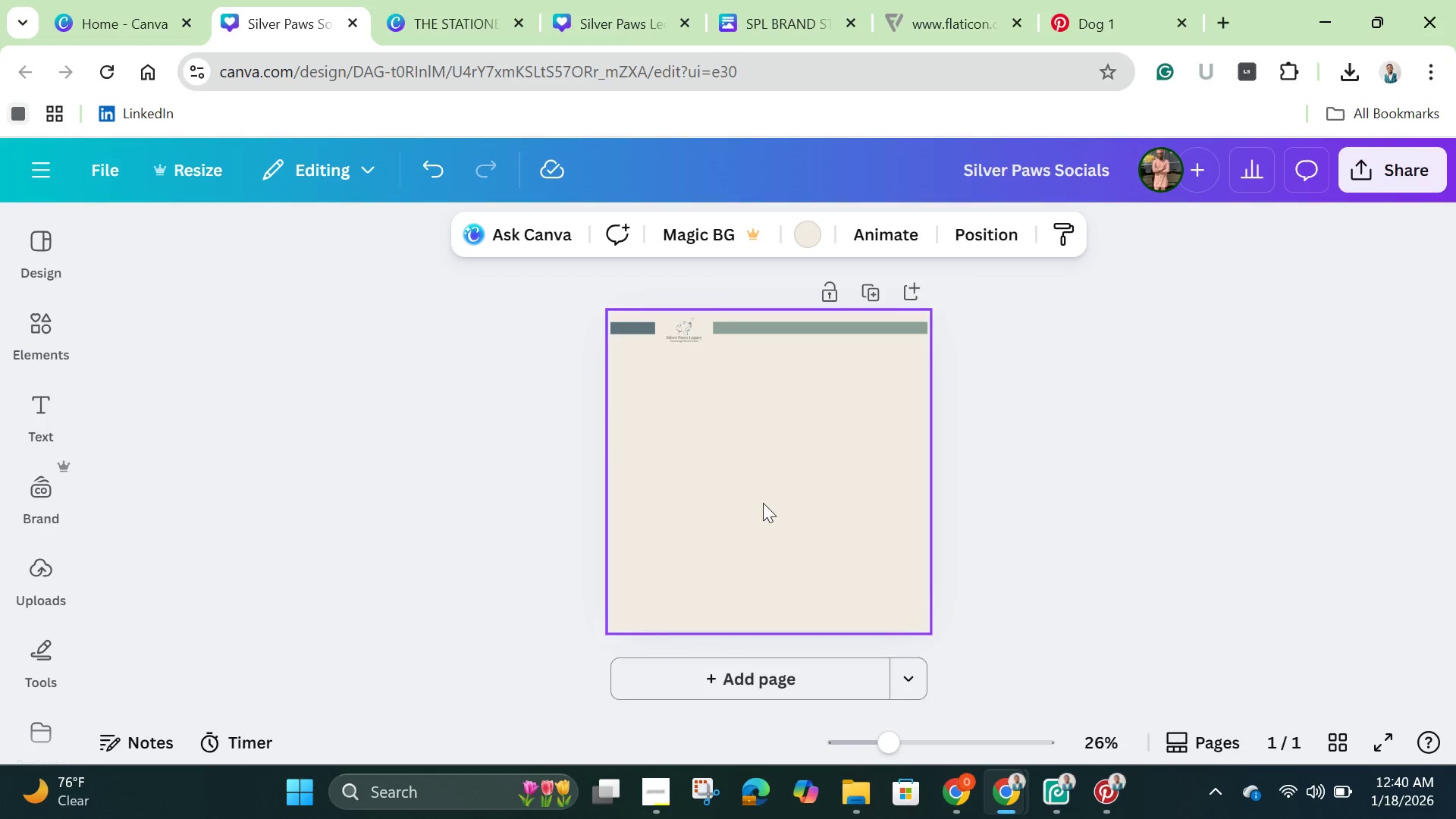 
left_click([763, 503])
 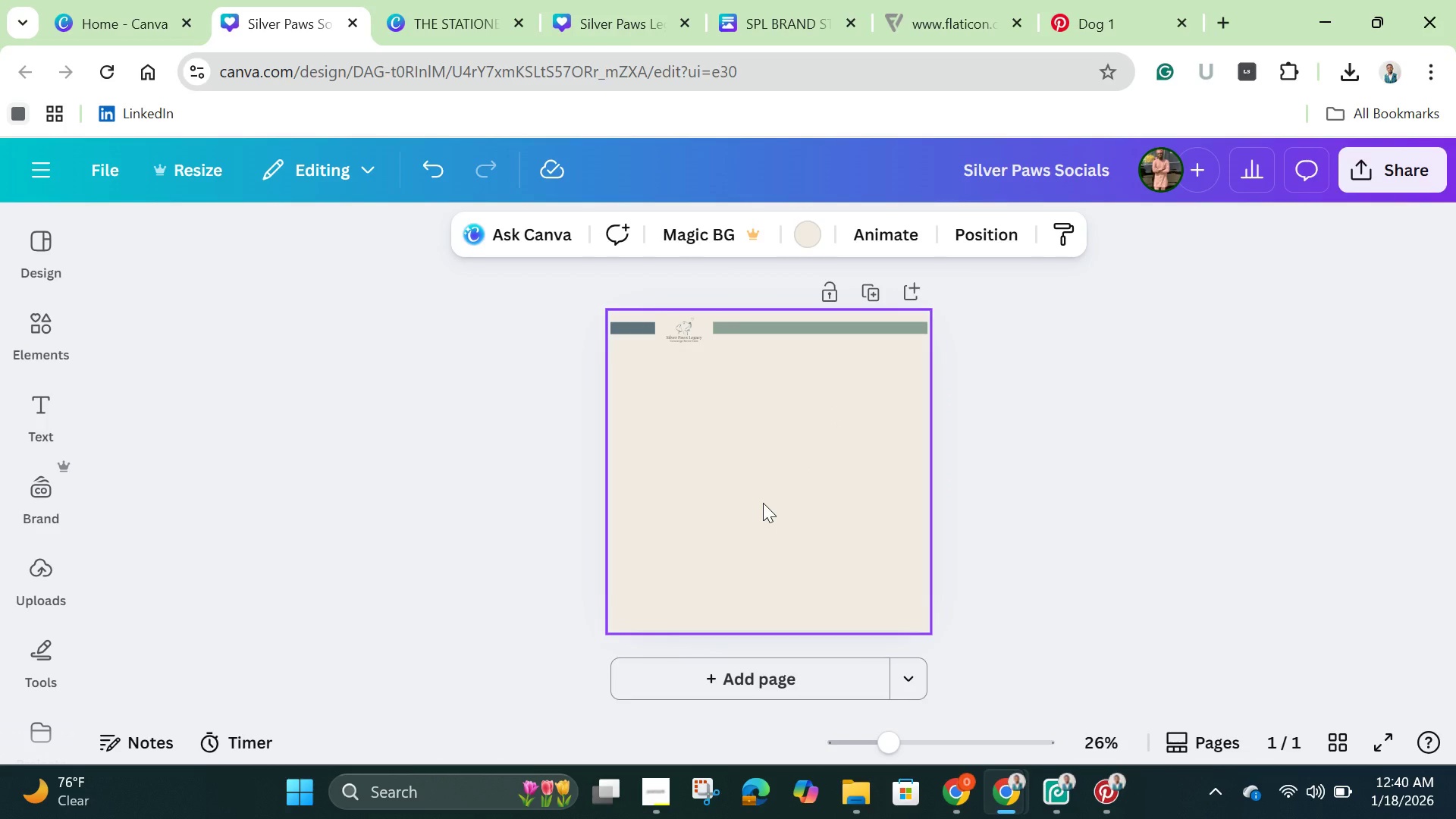 
key(Control+V)
 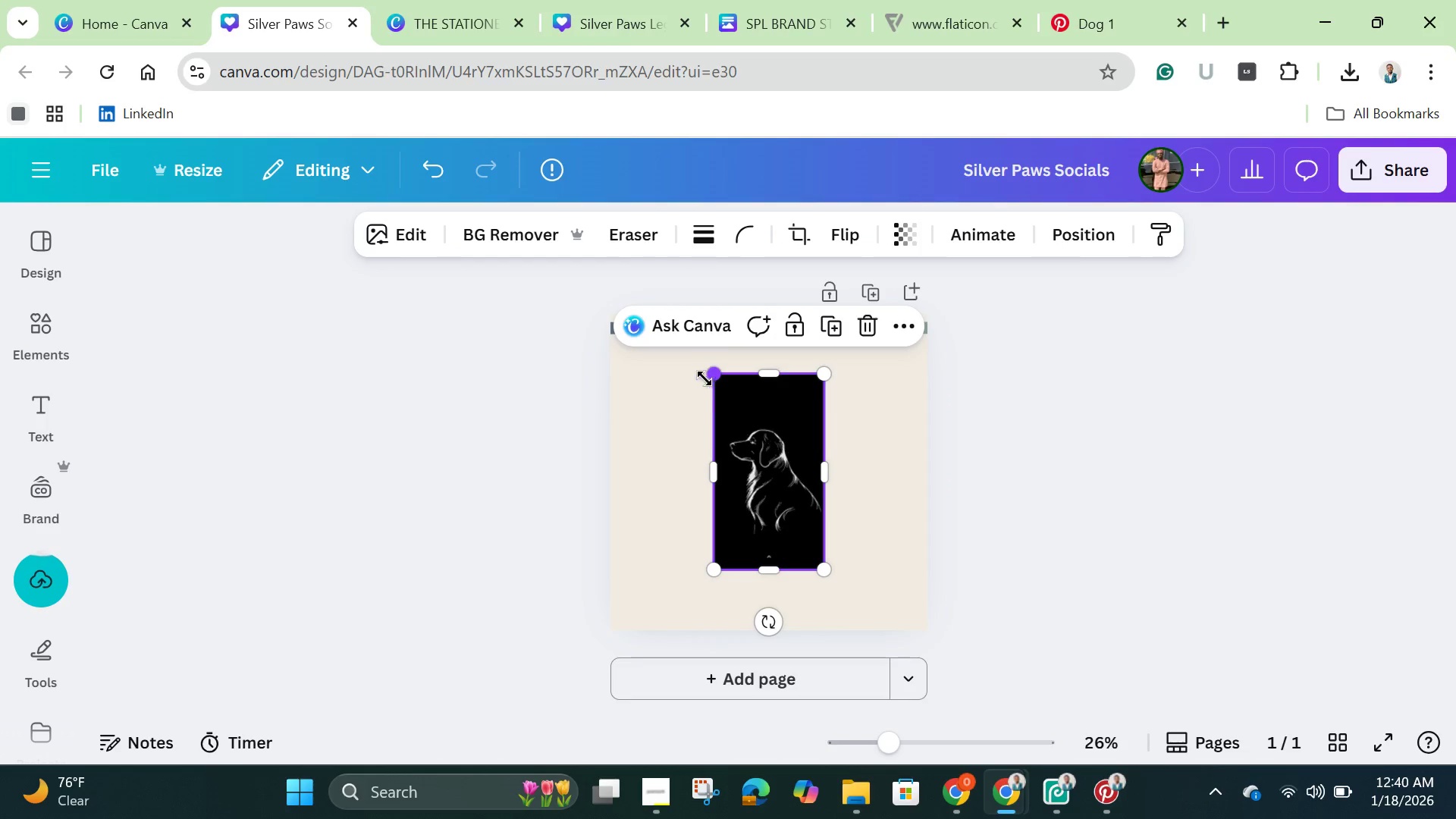 
wait(6.72)
 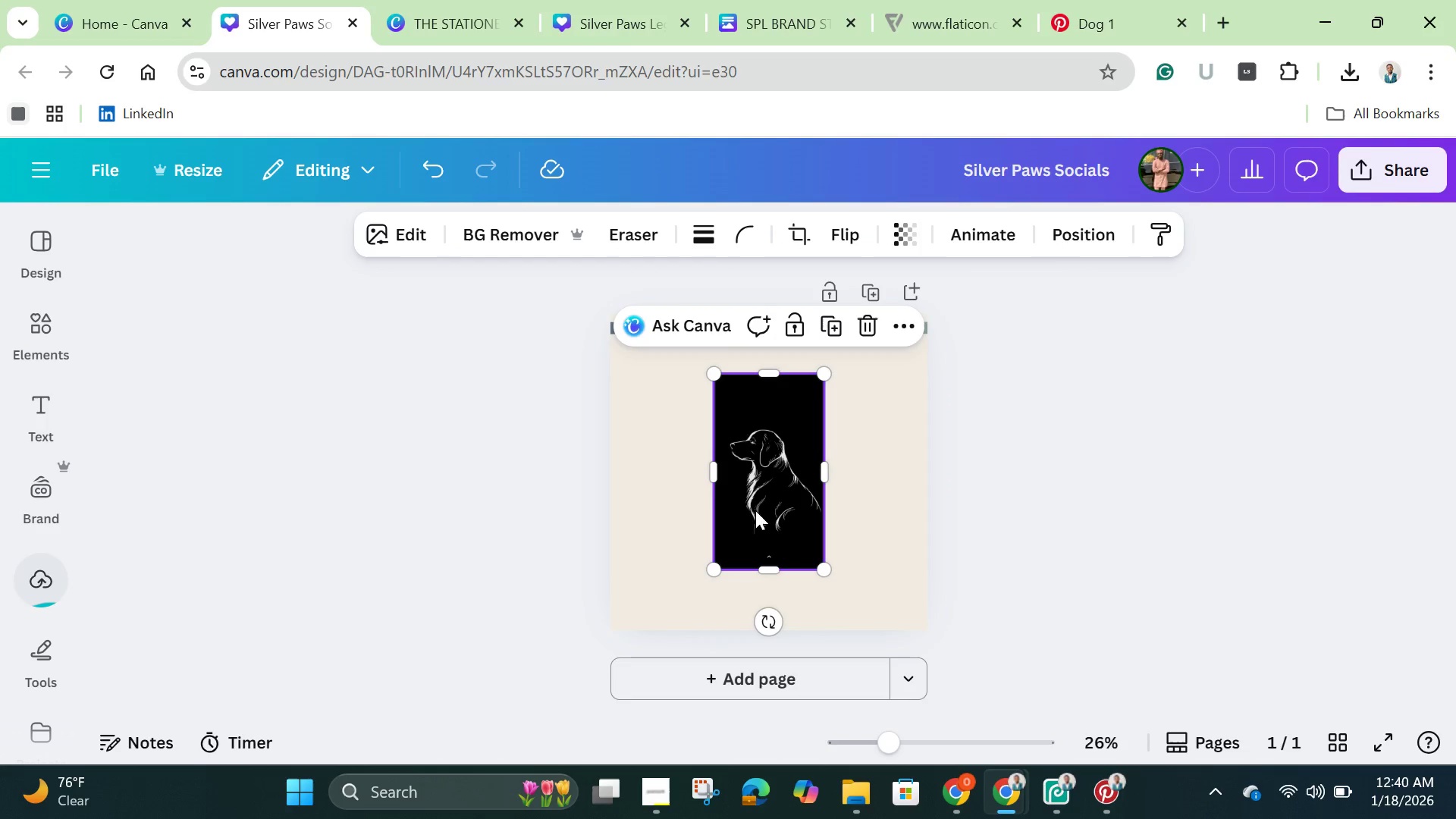 
left_click([517, 233])
 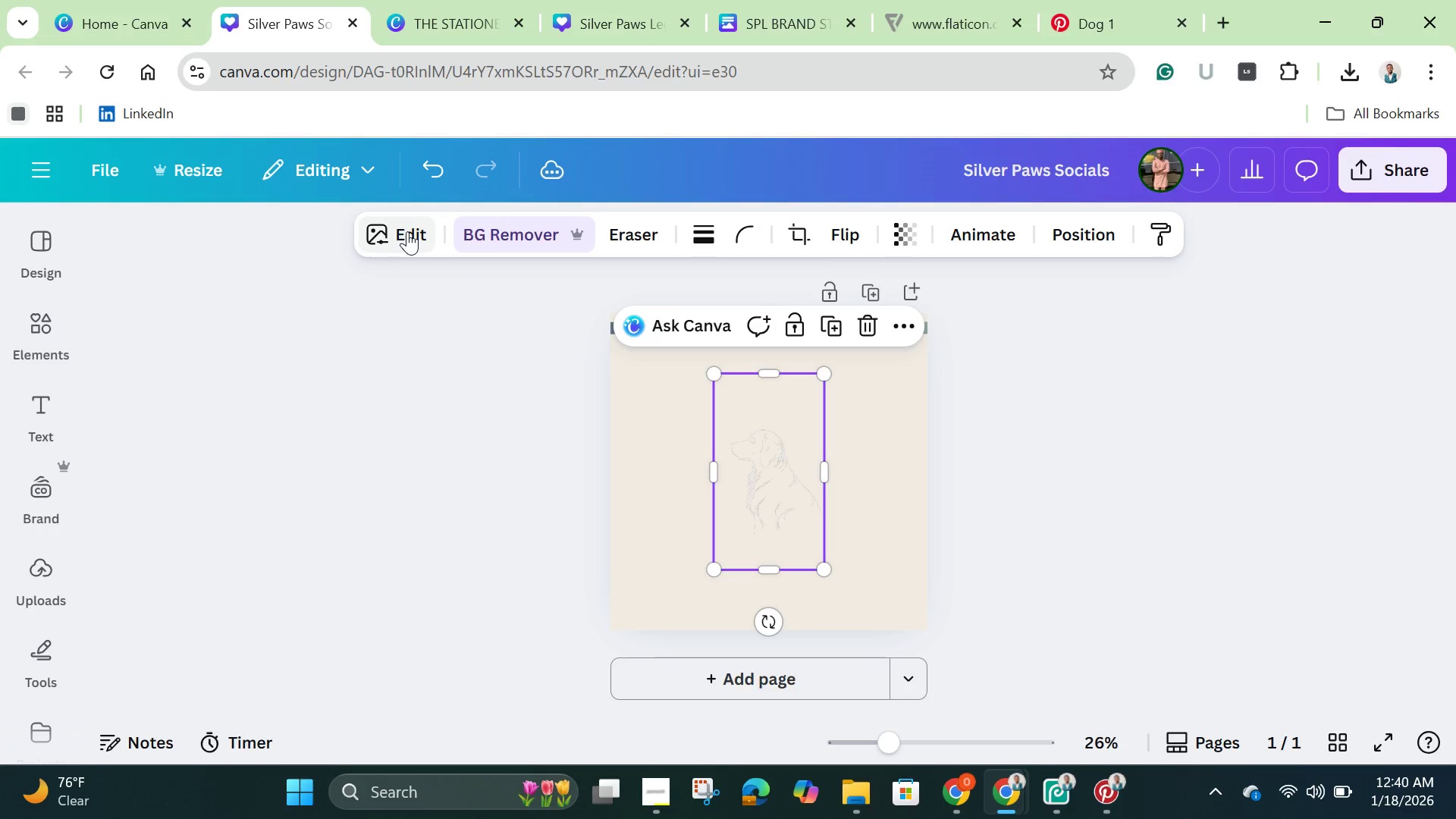 
wait(11.88)
 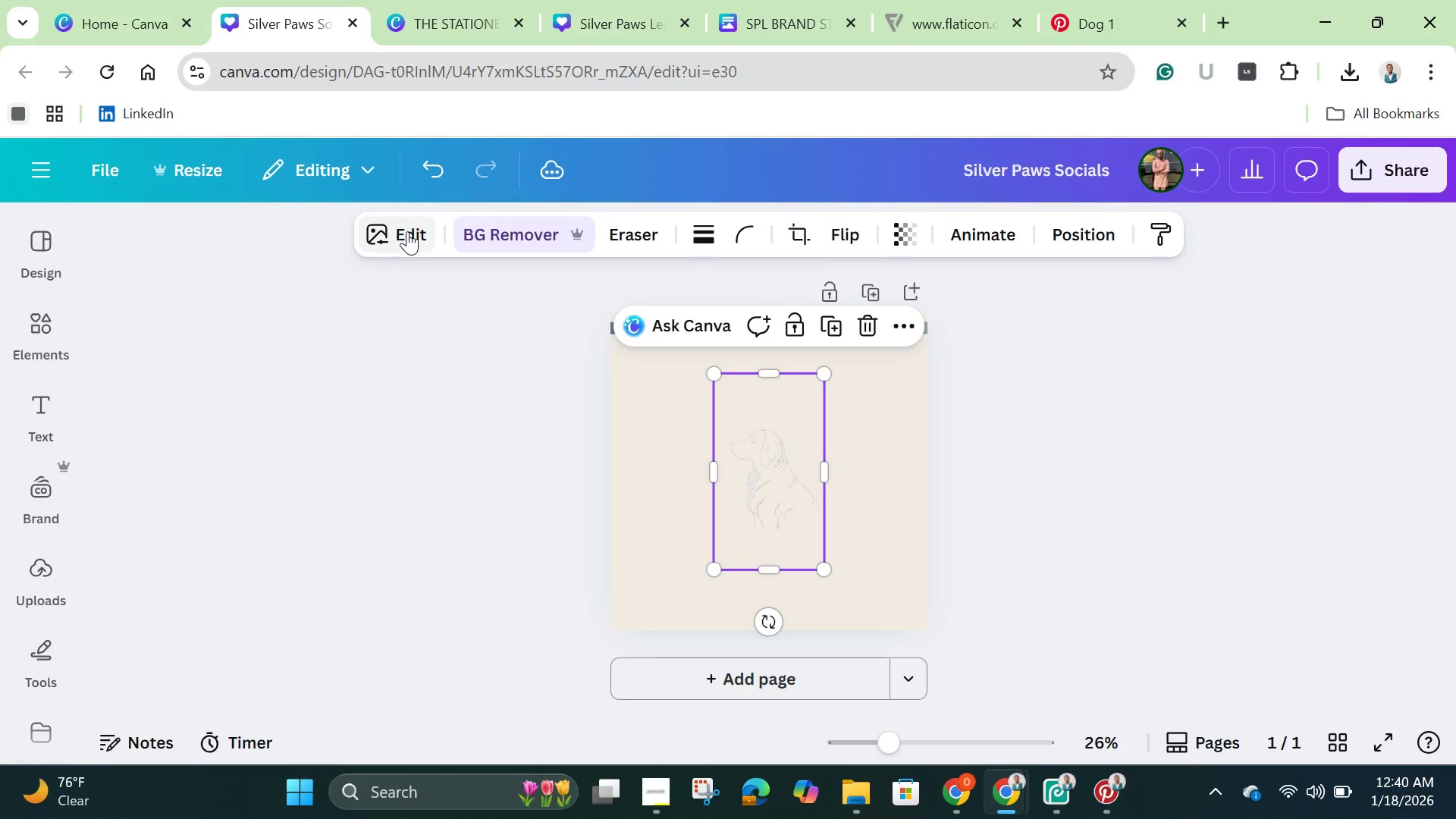 
left_click([458, 16])
 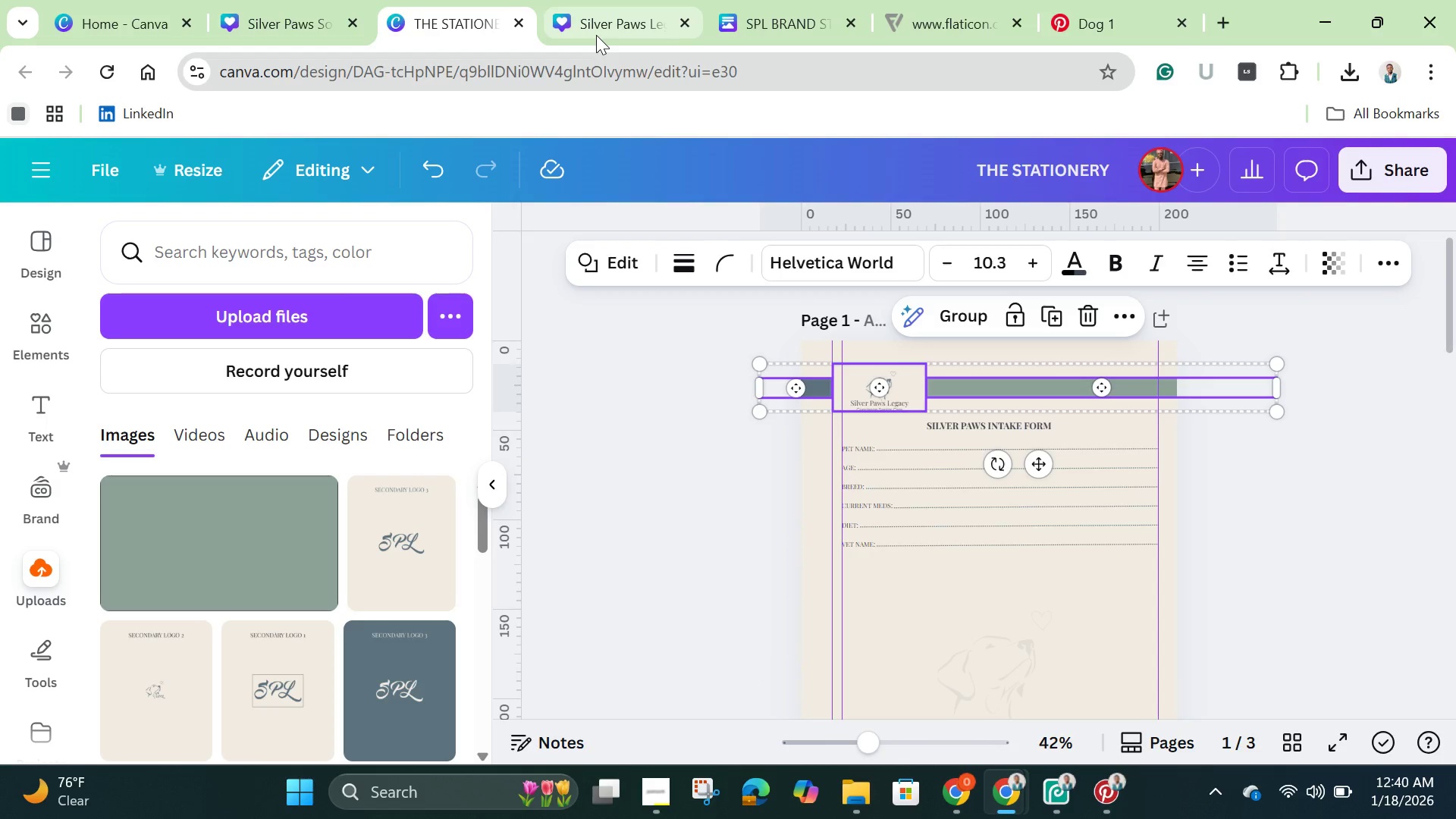 
left_click([596, 35])
 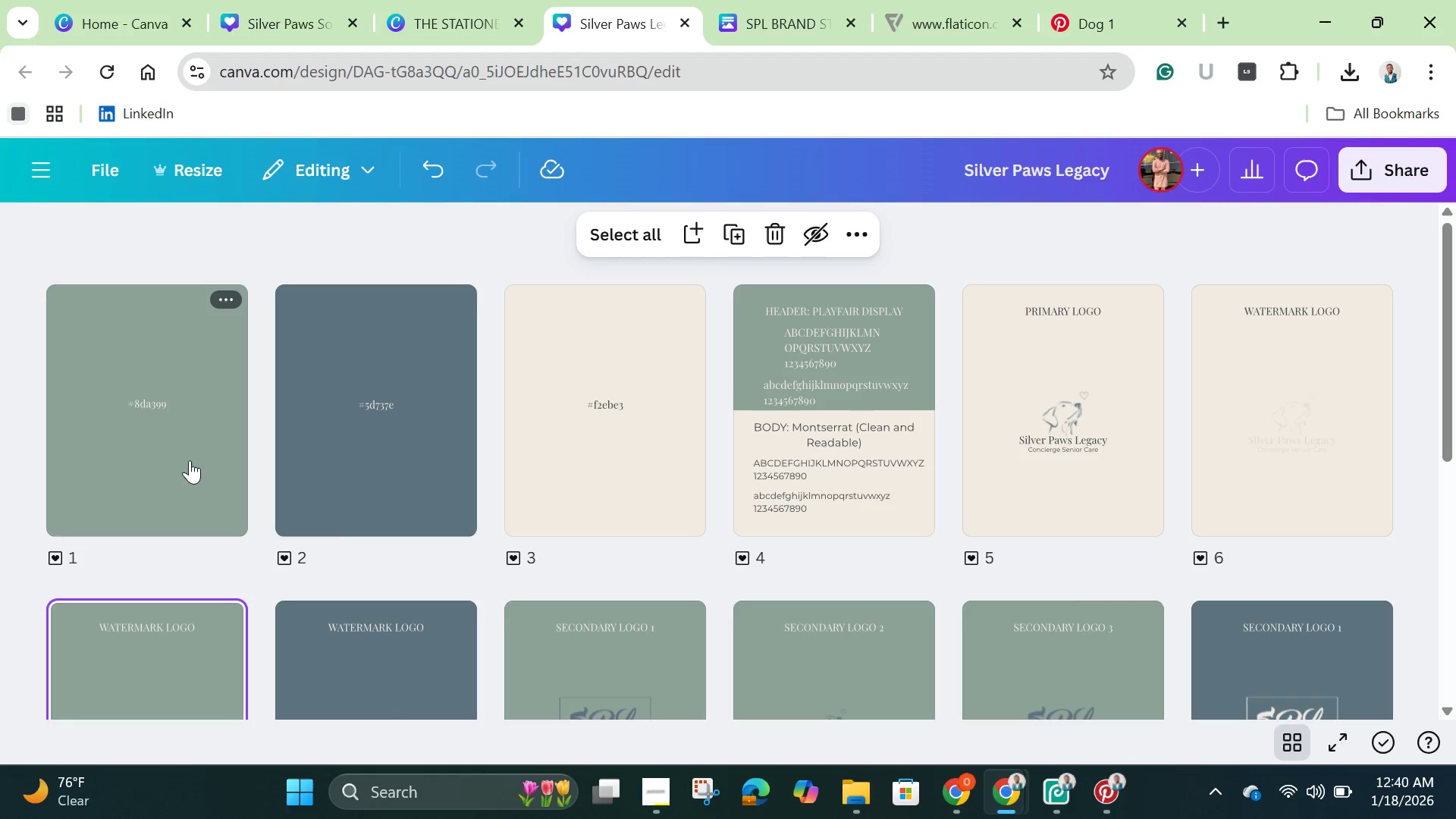 
double_click([188, 460])
 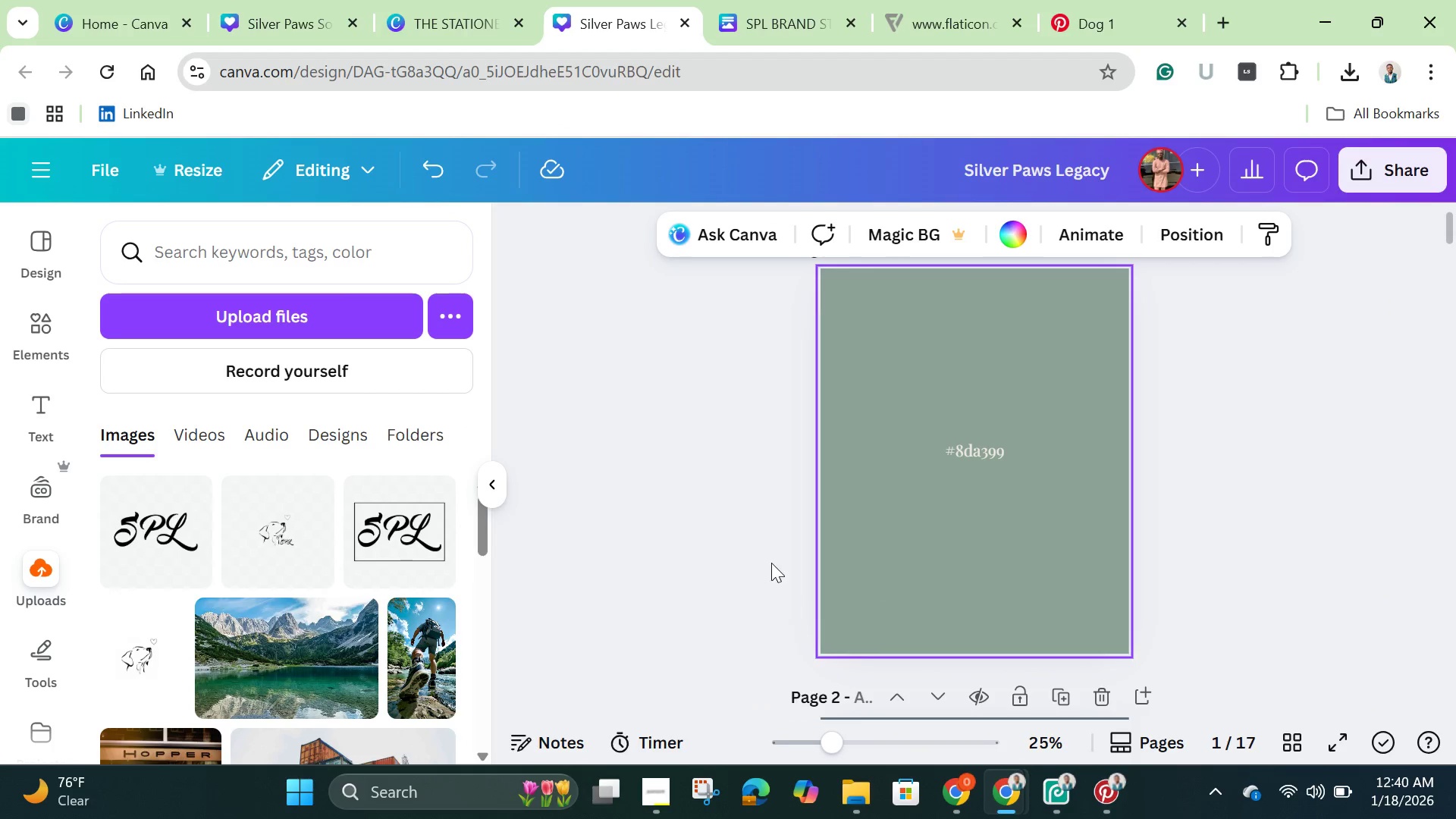 
scroll: coordinate [872, 548], scroll_direction: down, amount: 2.0
 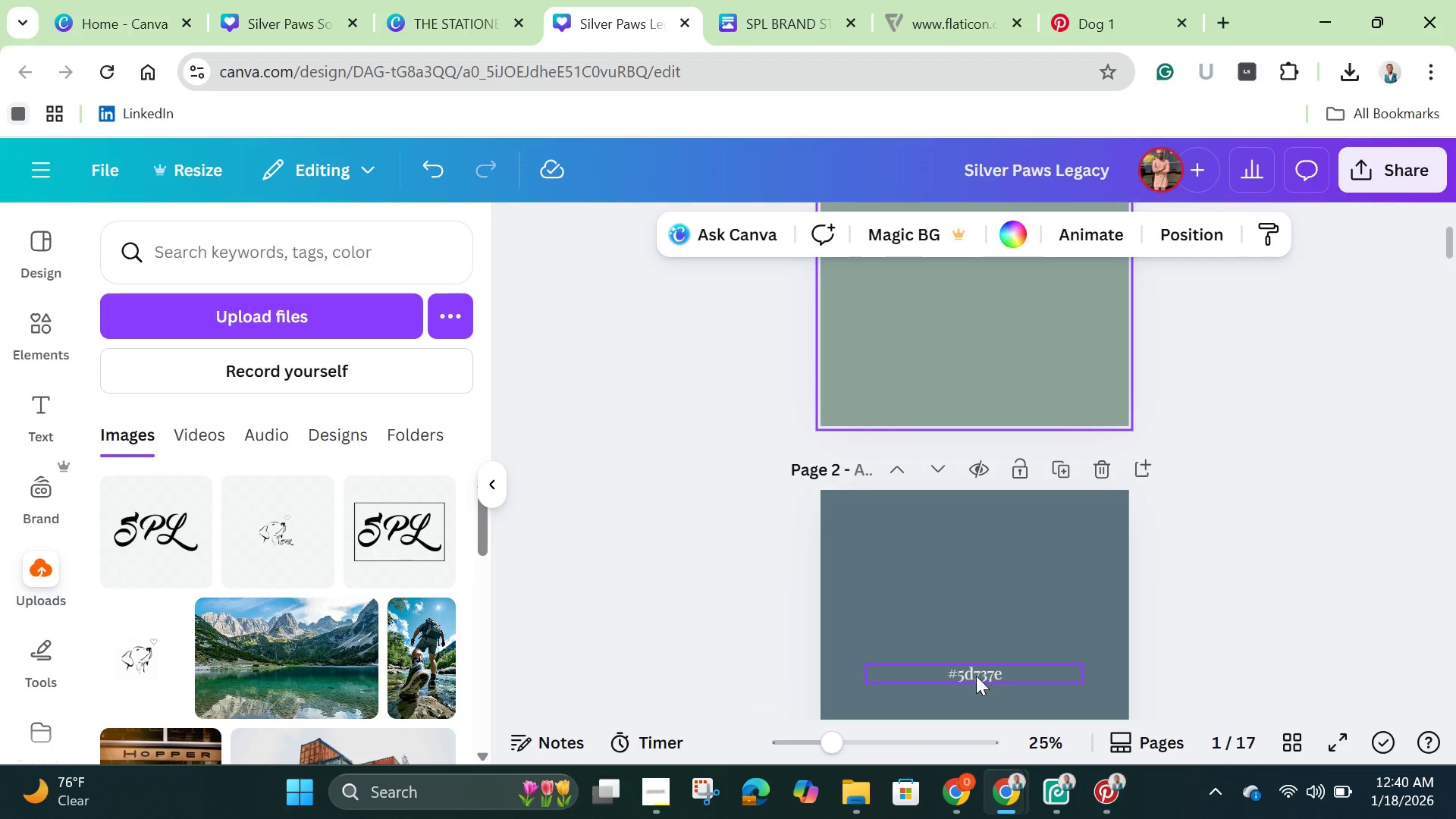 
left_click([976, 676])
 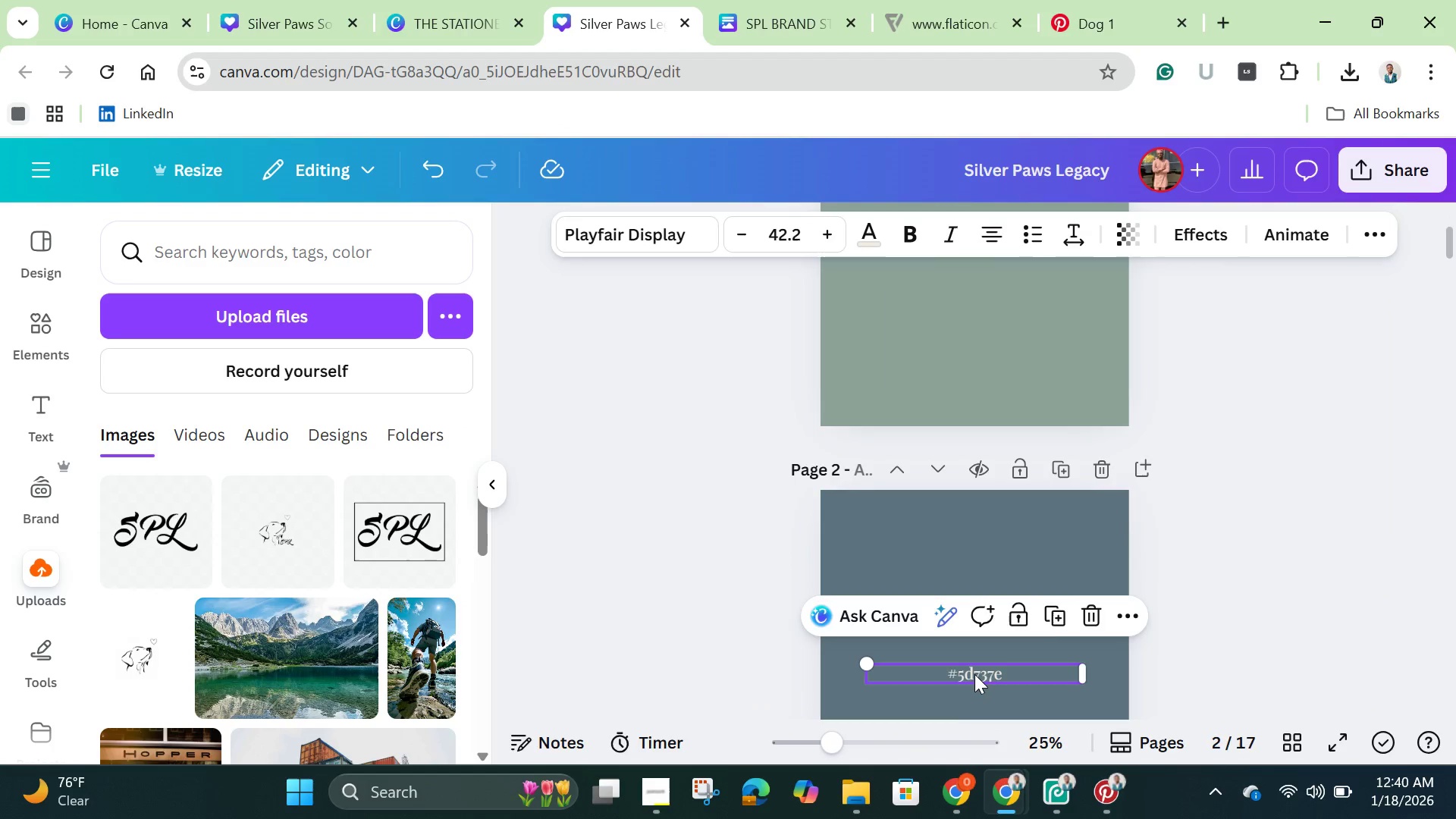 
double_click([974, 674])
 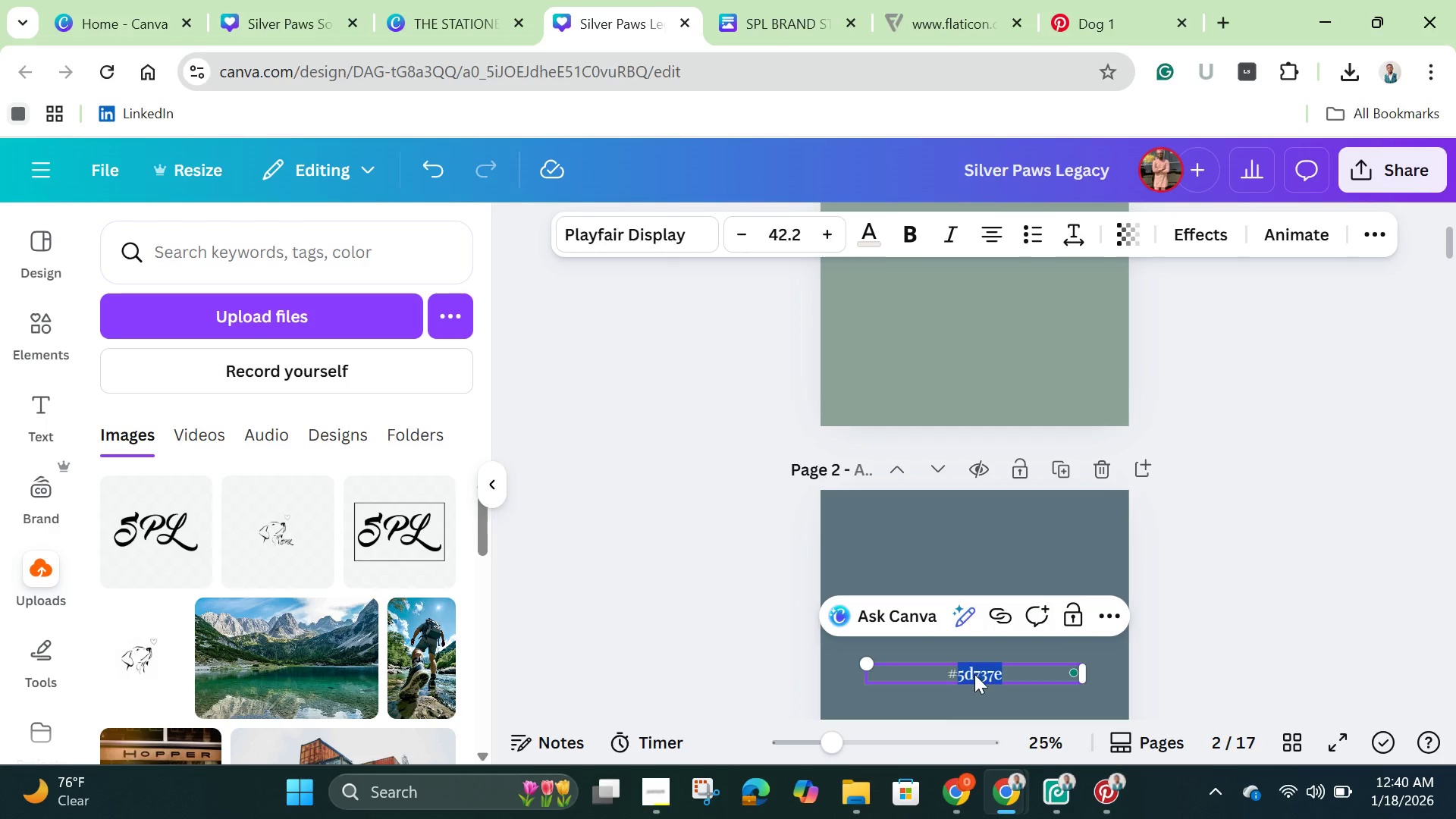 
right_click([974, 674])
 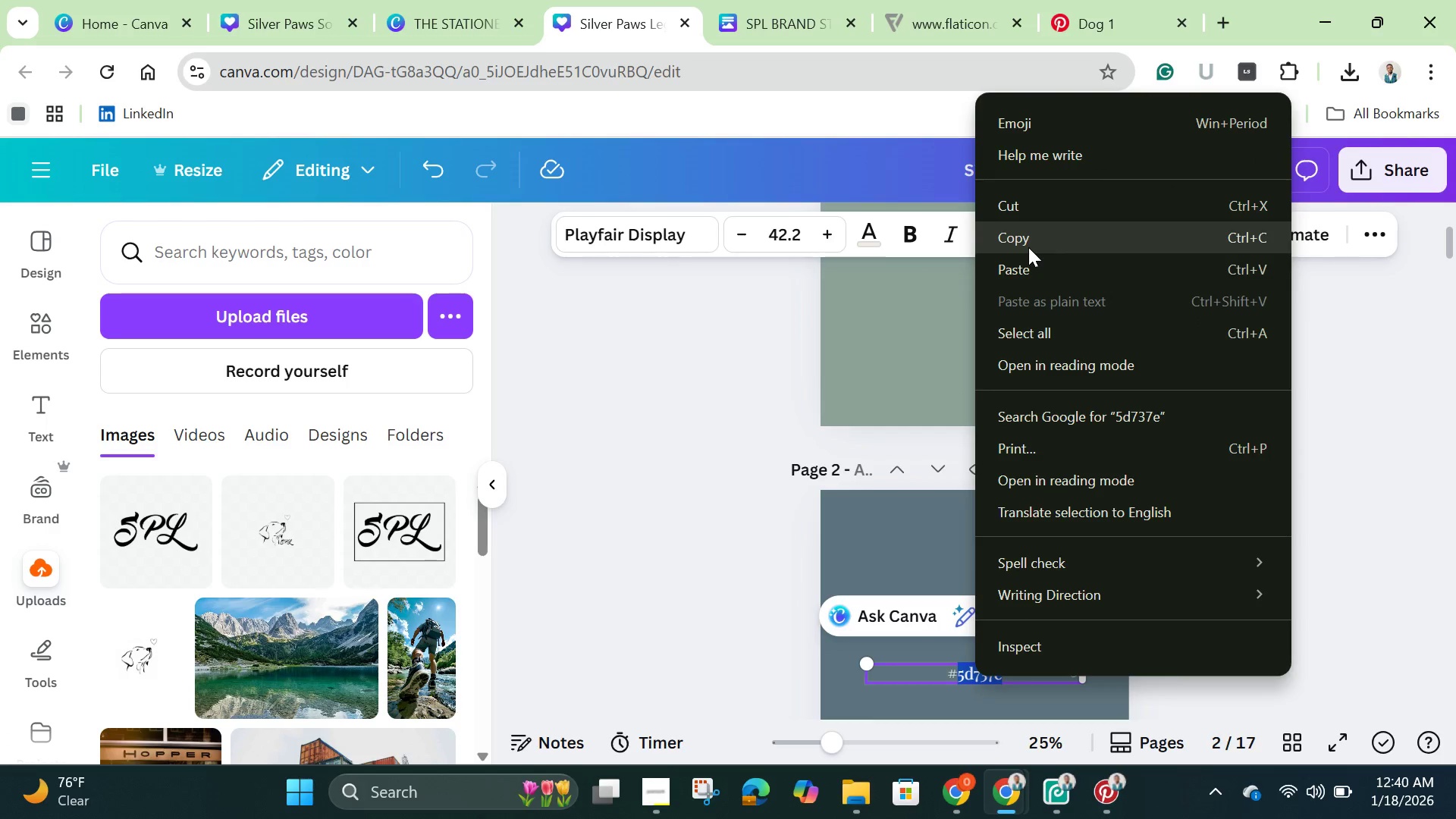 
left_click([1028, 247])
 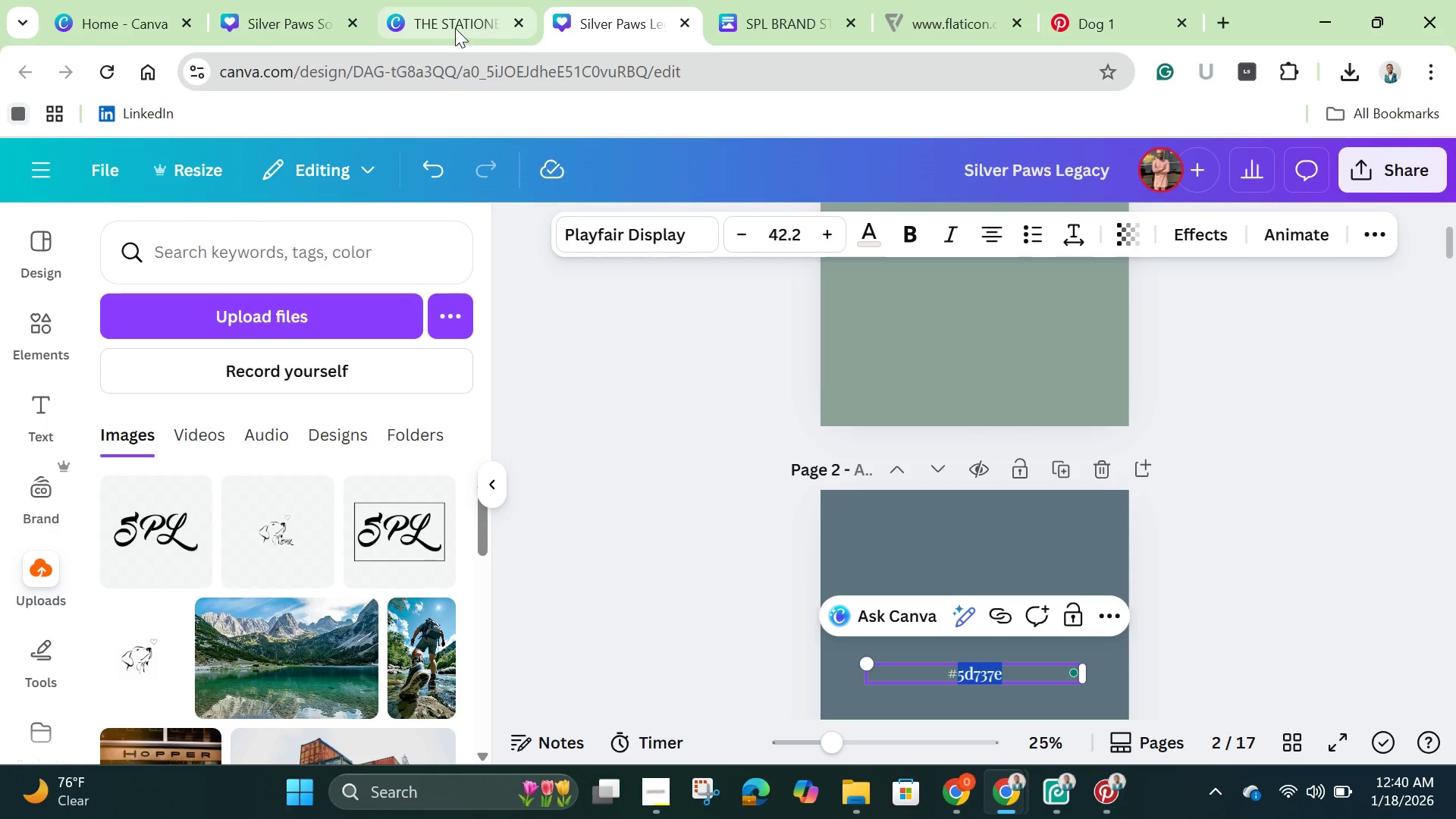 
left_click([455, 28])
 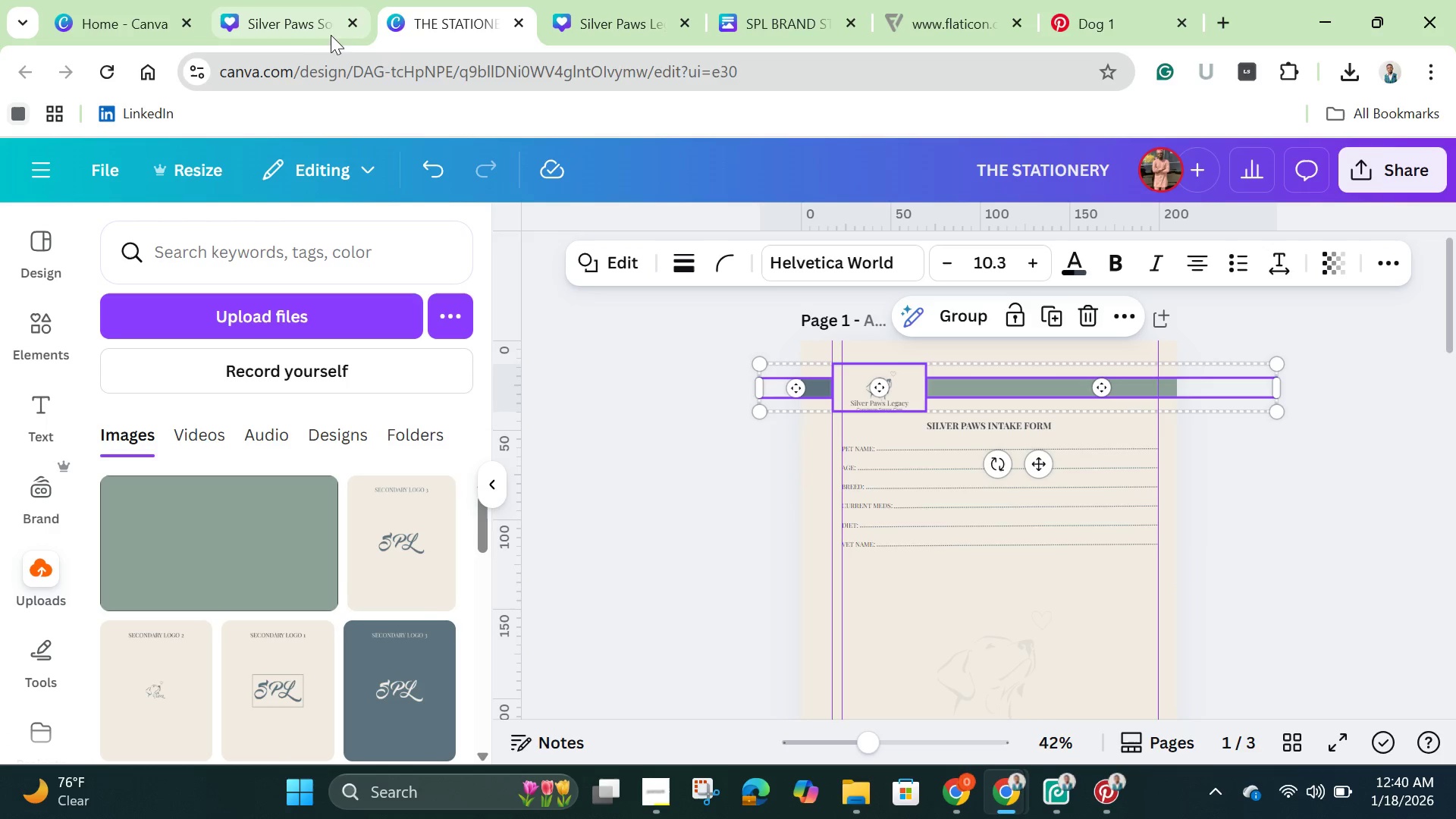 
left_click([295, 26])
 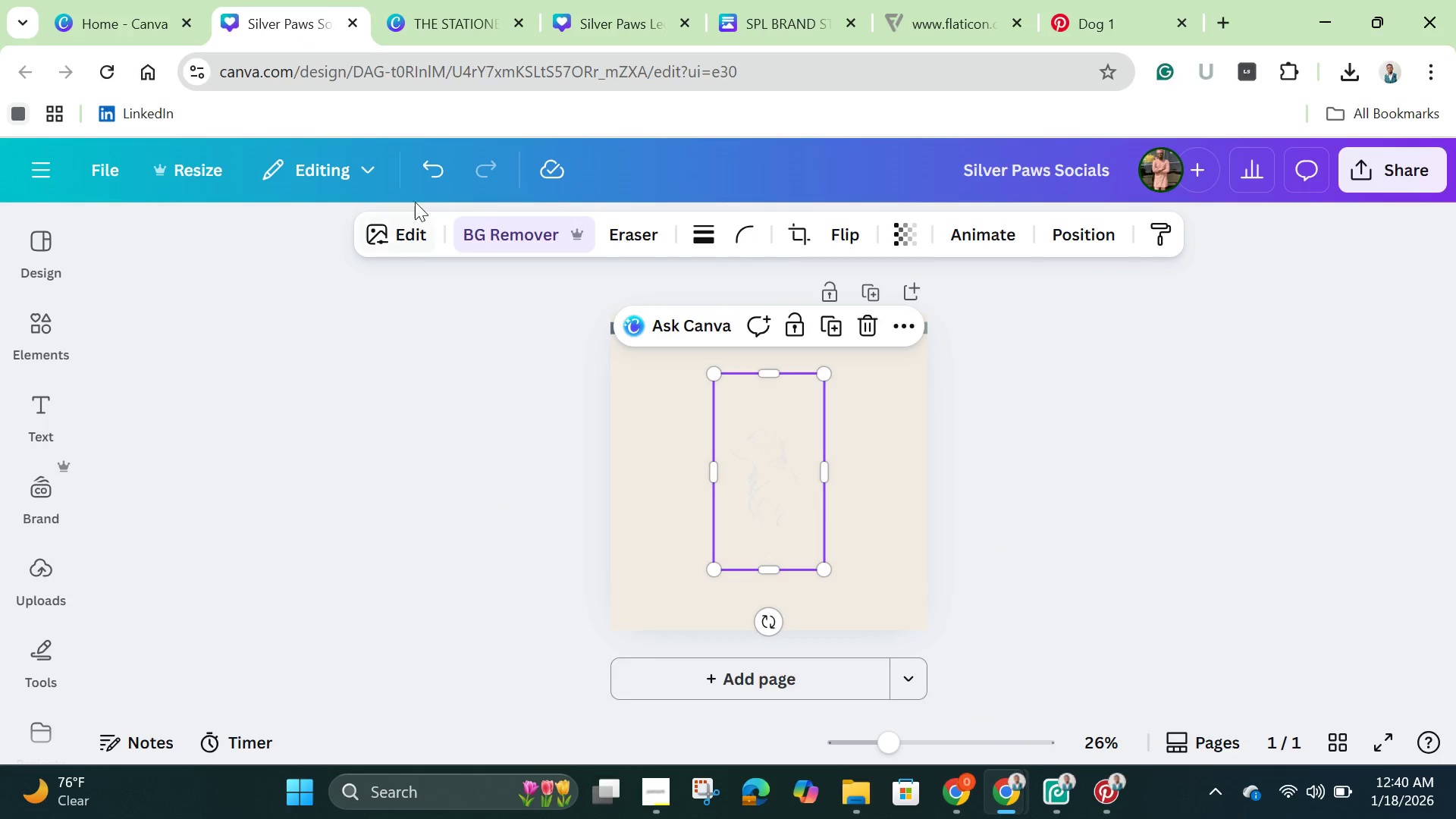 
left_click([413, 231])
 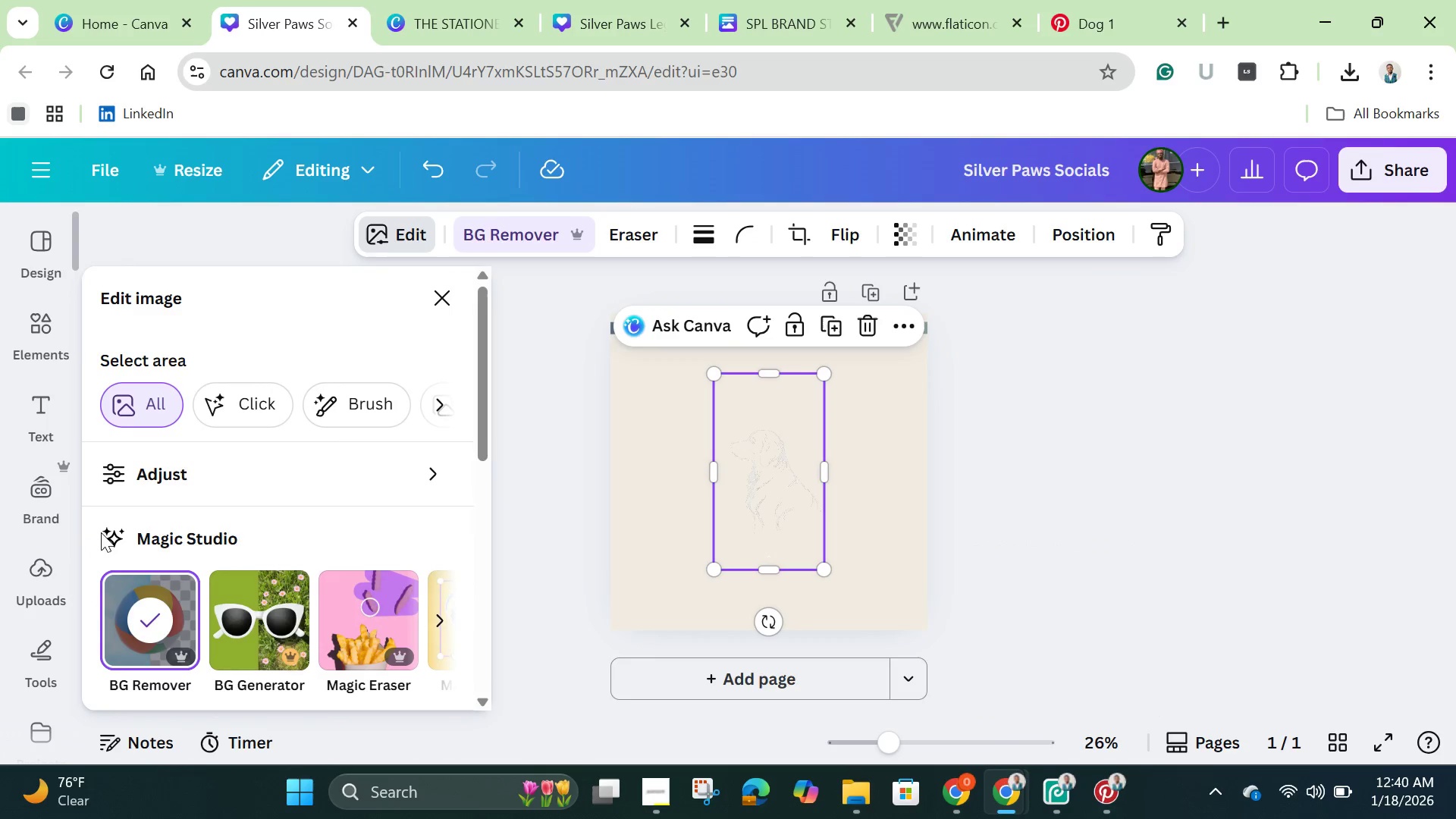 
scroll: coordinate [243, 542], scroll_direction: down, amount: 5.0
 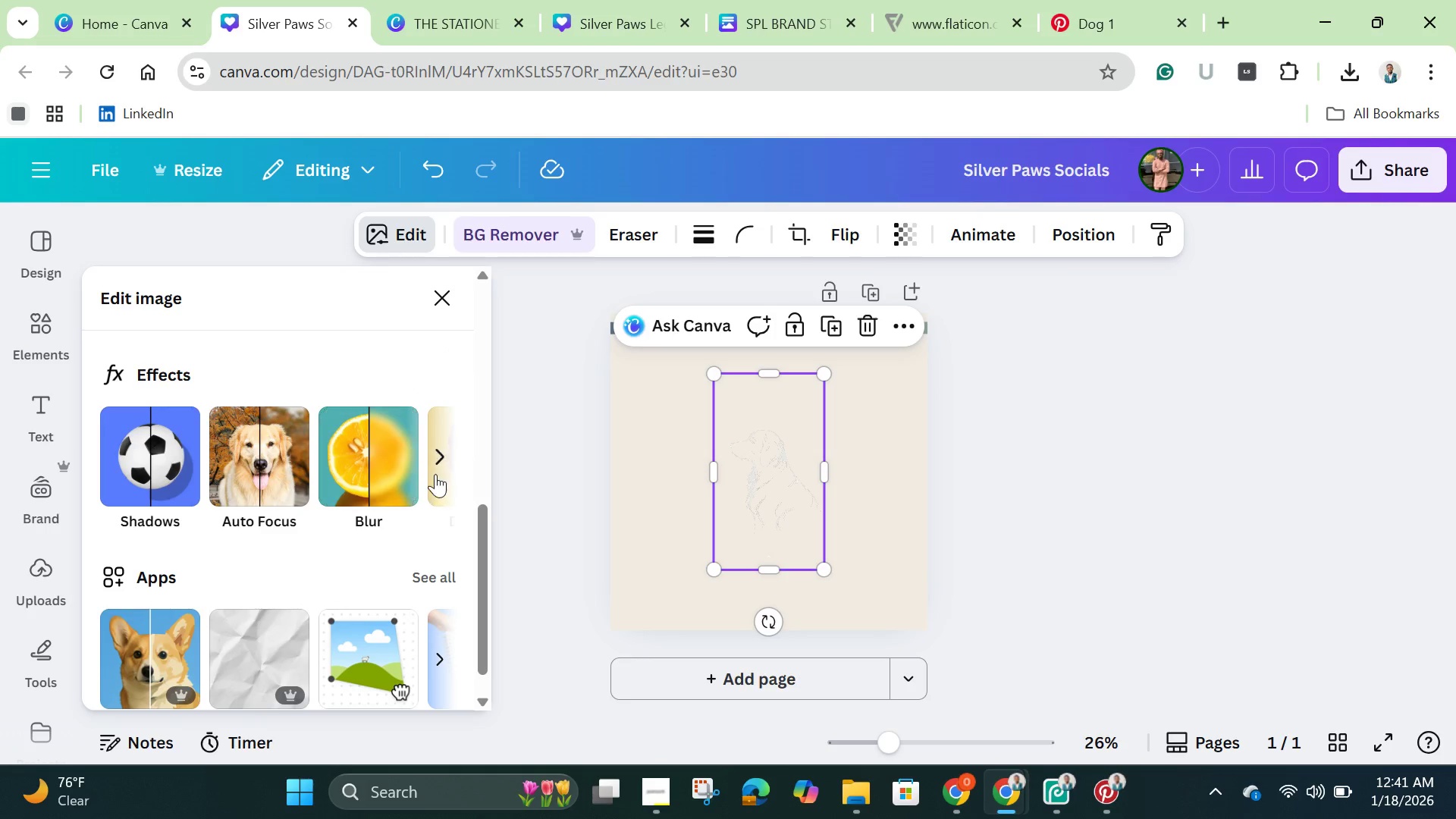 
left_click([435, 474])
 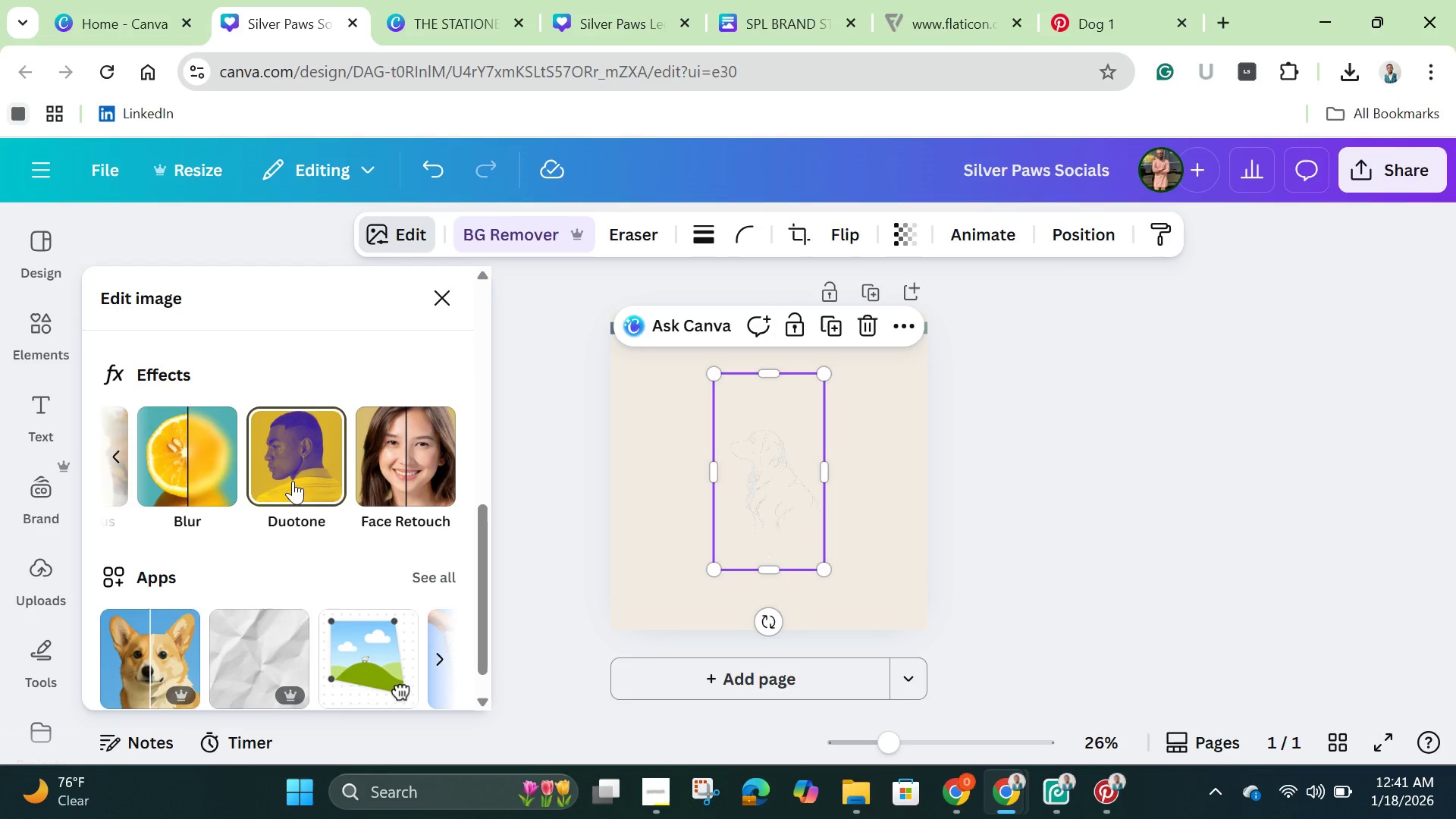 
left_click([293, 481])
 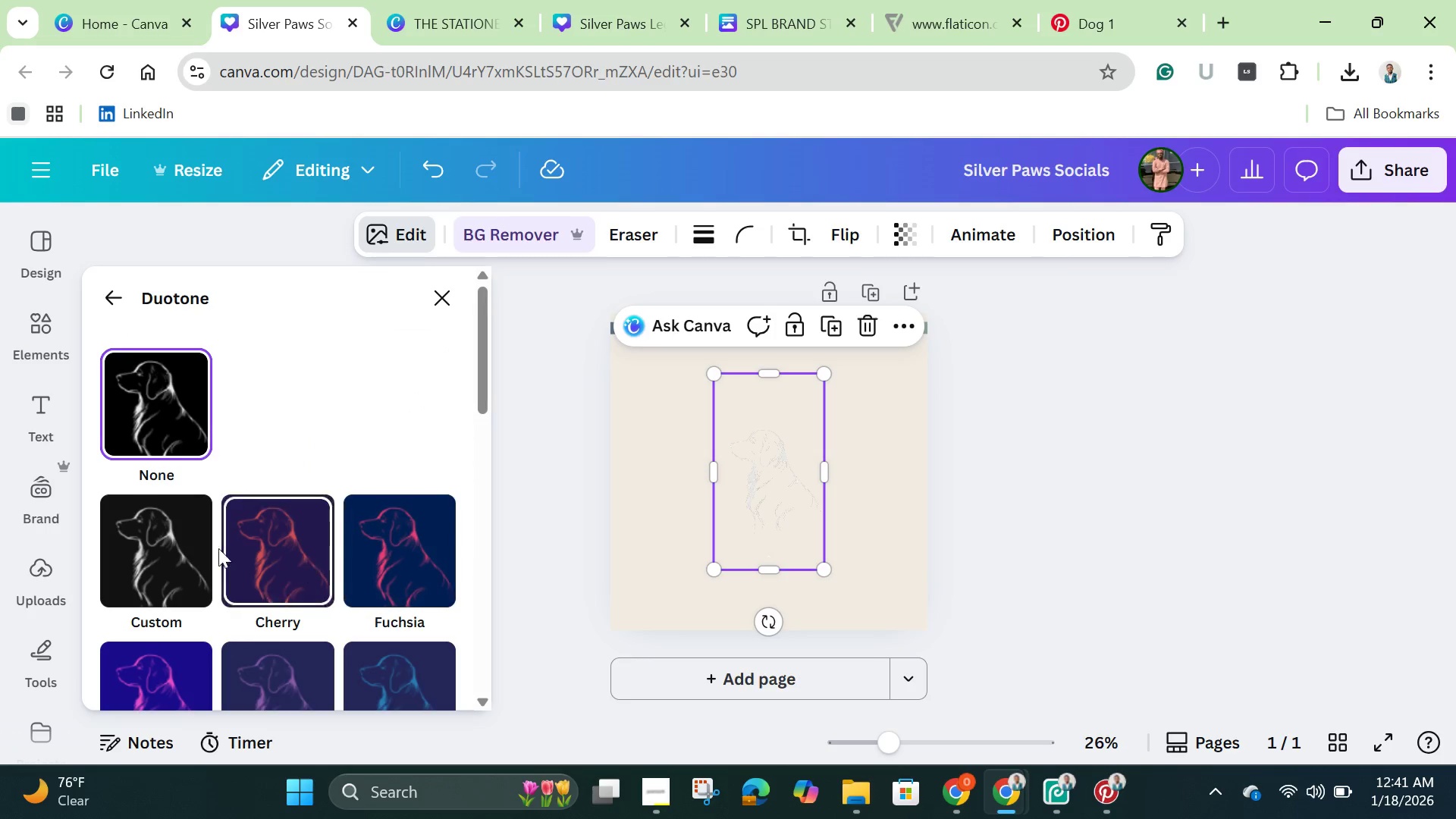 
left_click([180, 548])
 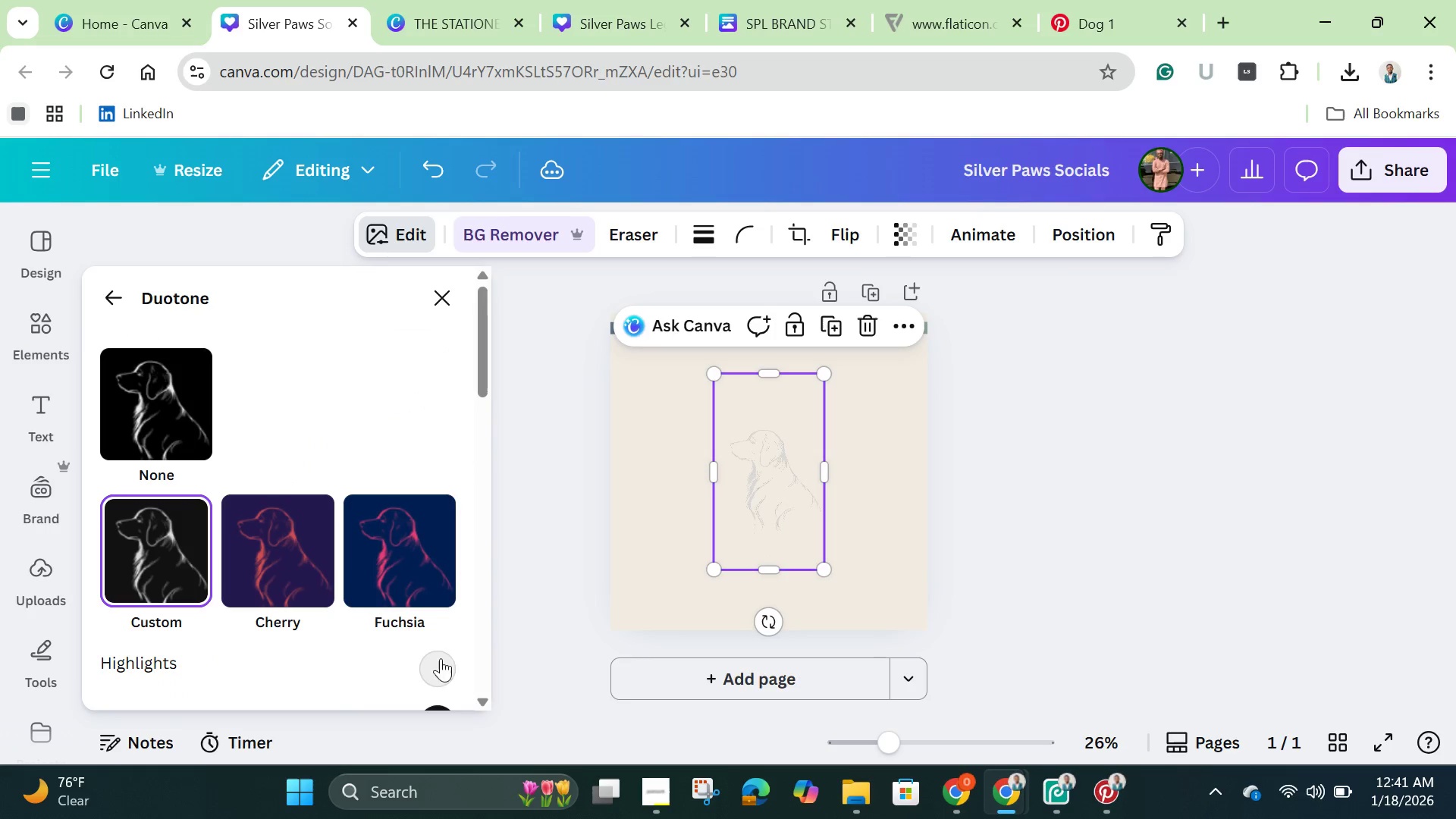 
left_click([436, 666])
 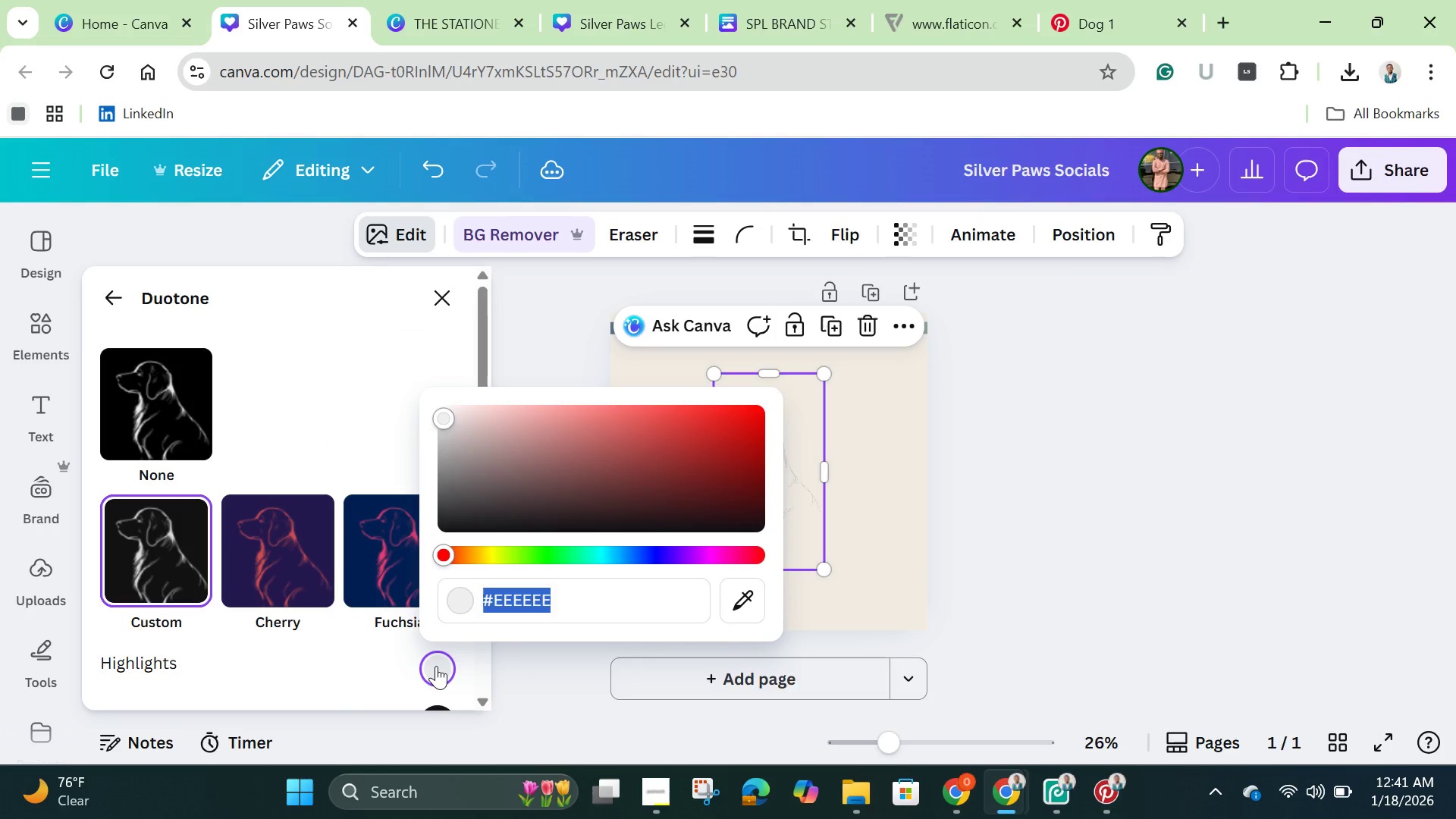 
hold_key(key=Backspace, duration=0.31)
 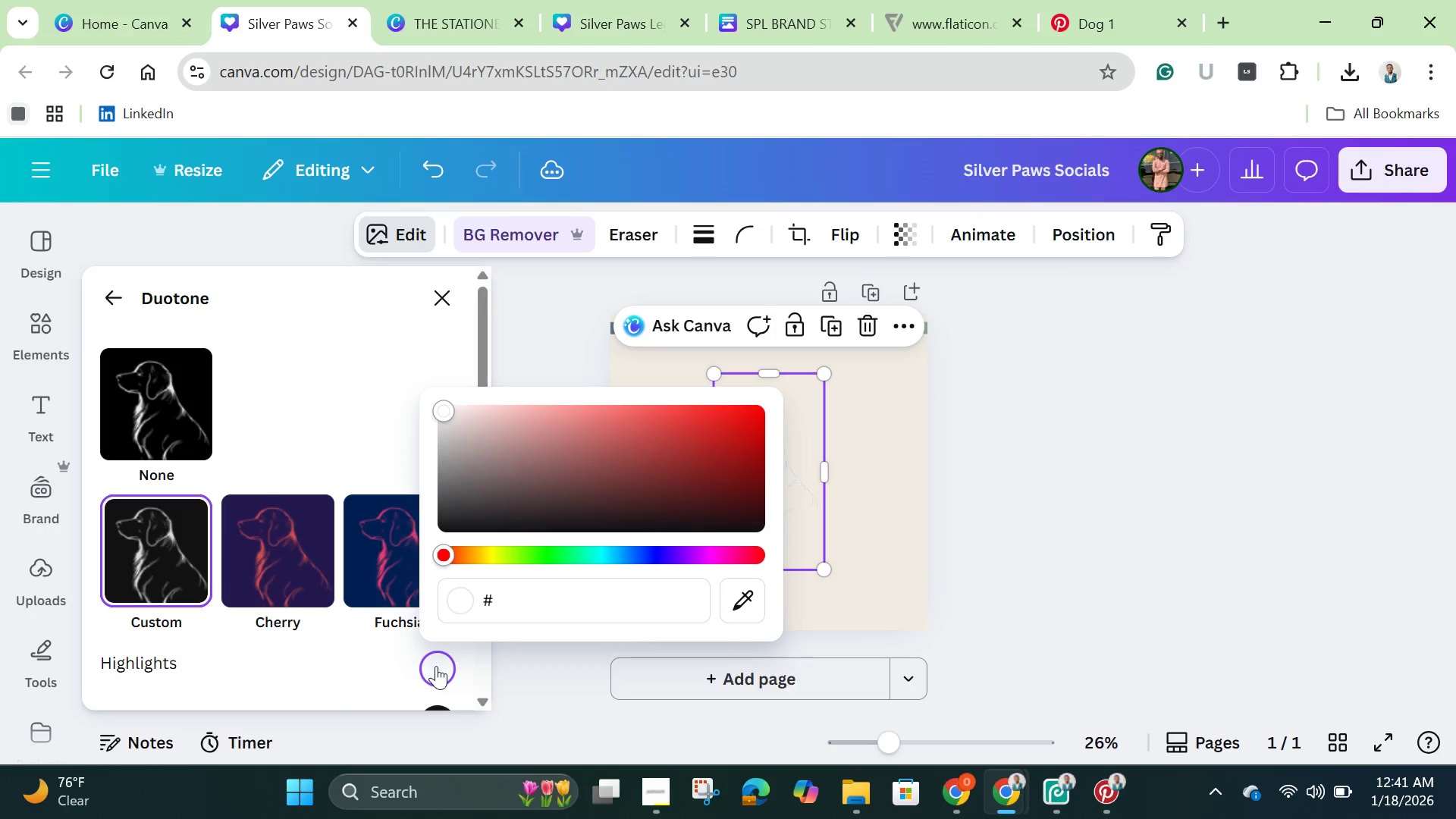 
key(Control+V)
 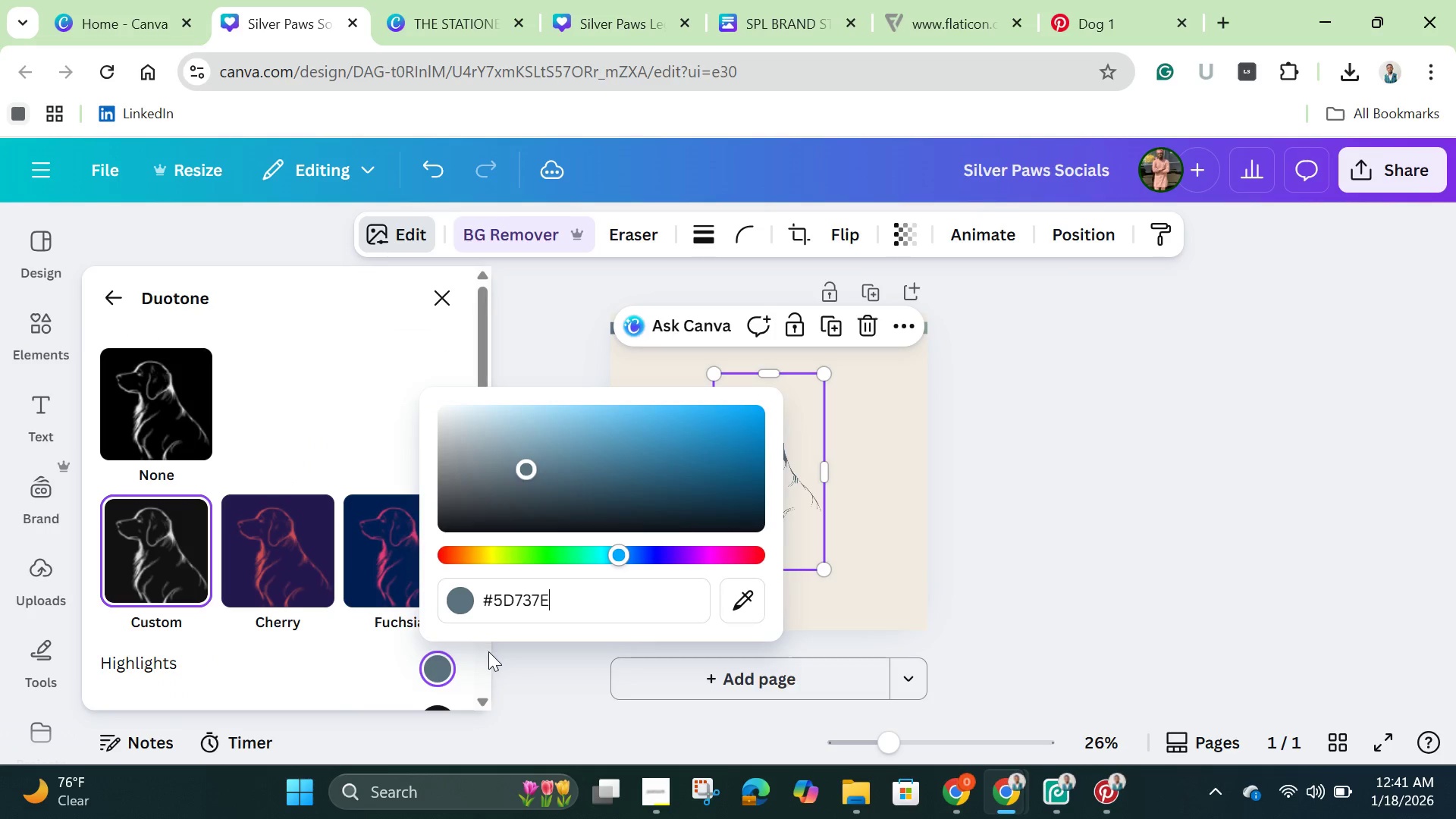 
scroll: coordinate [488, 651], scroll_direction: down, amount: 2.0
 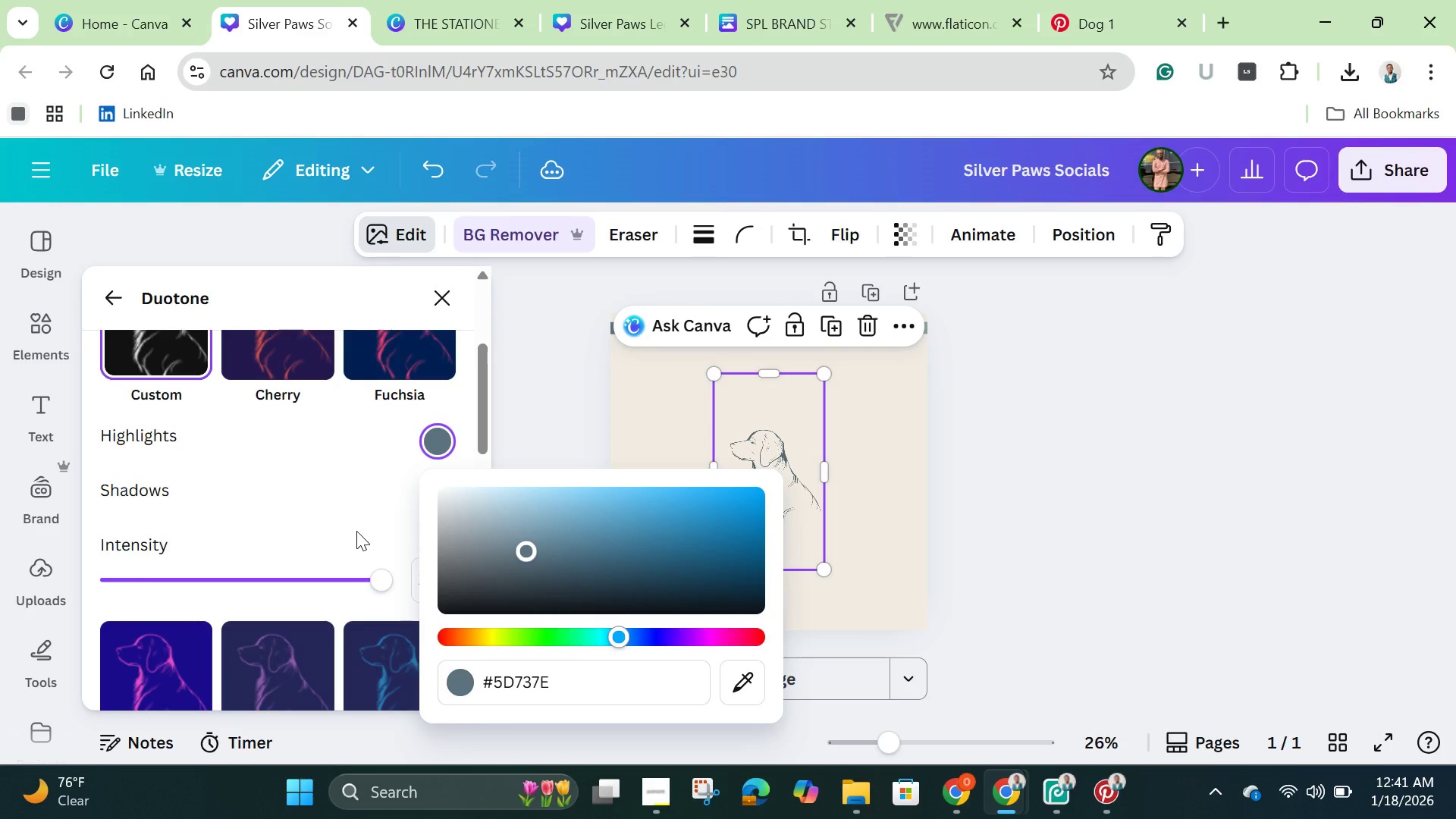 
left_click([356, 531])
 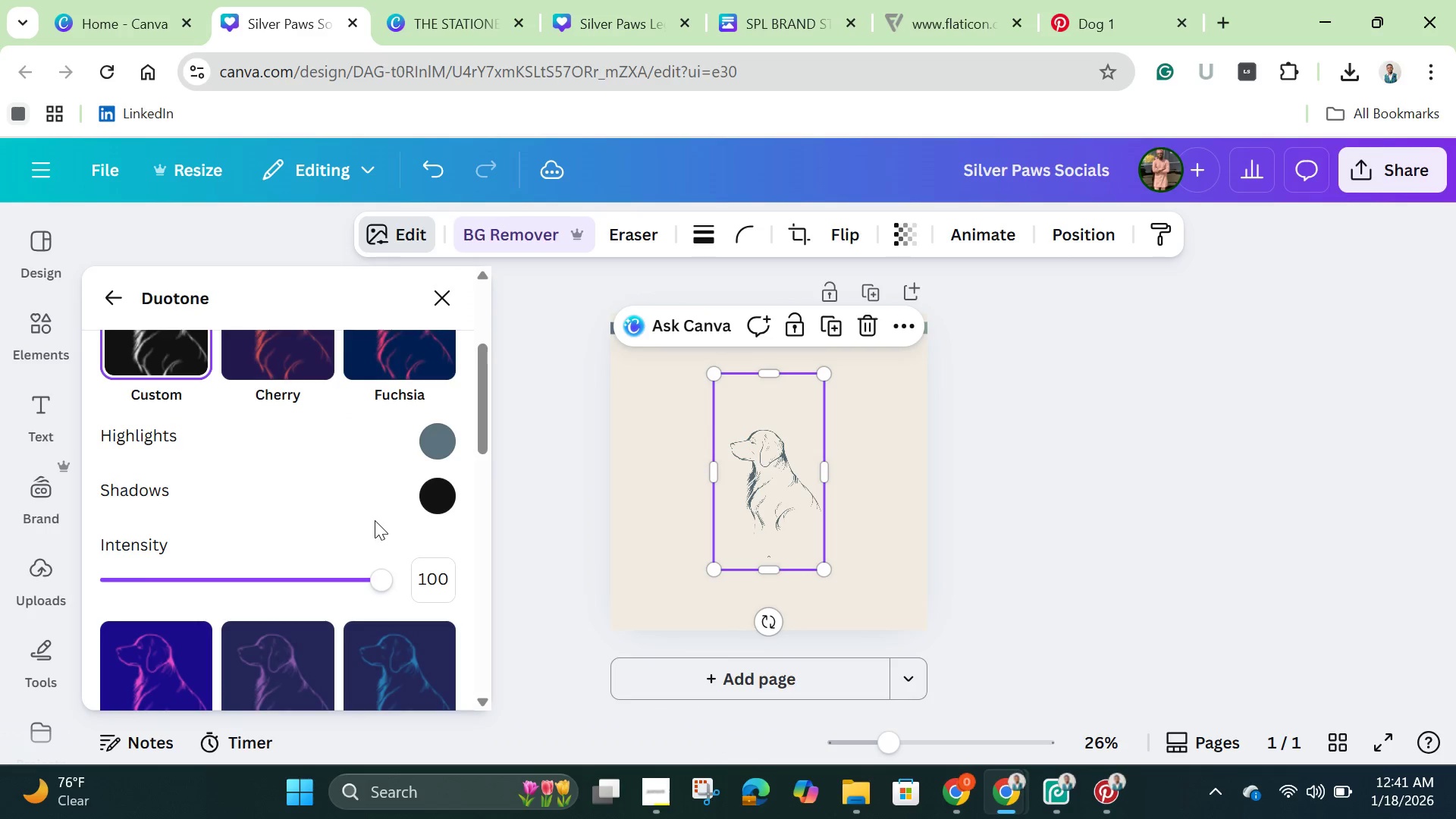 
mouse_move([444, 495])
 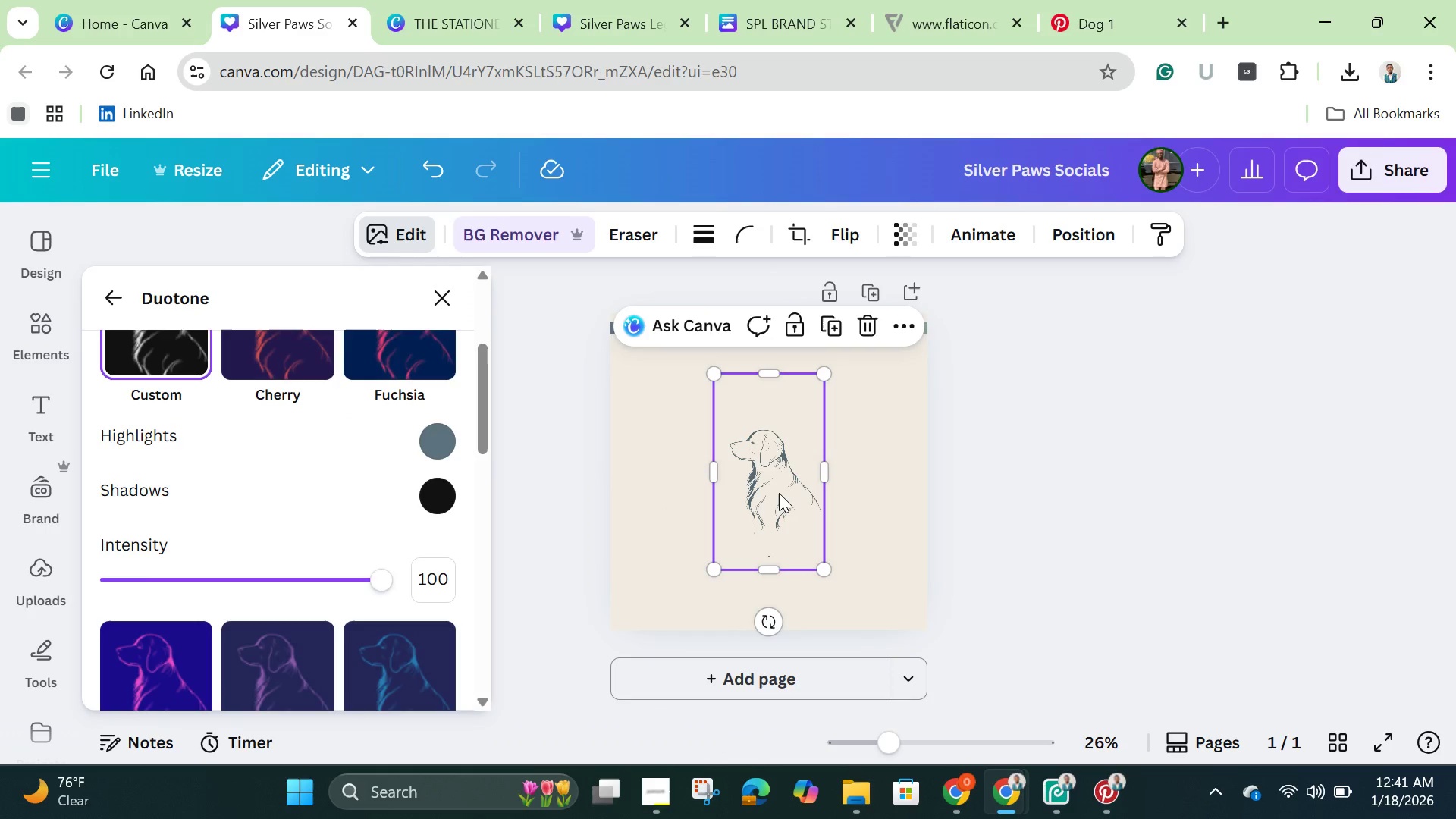 
left_click([779, 493])
 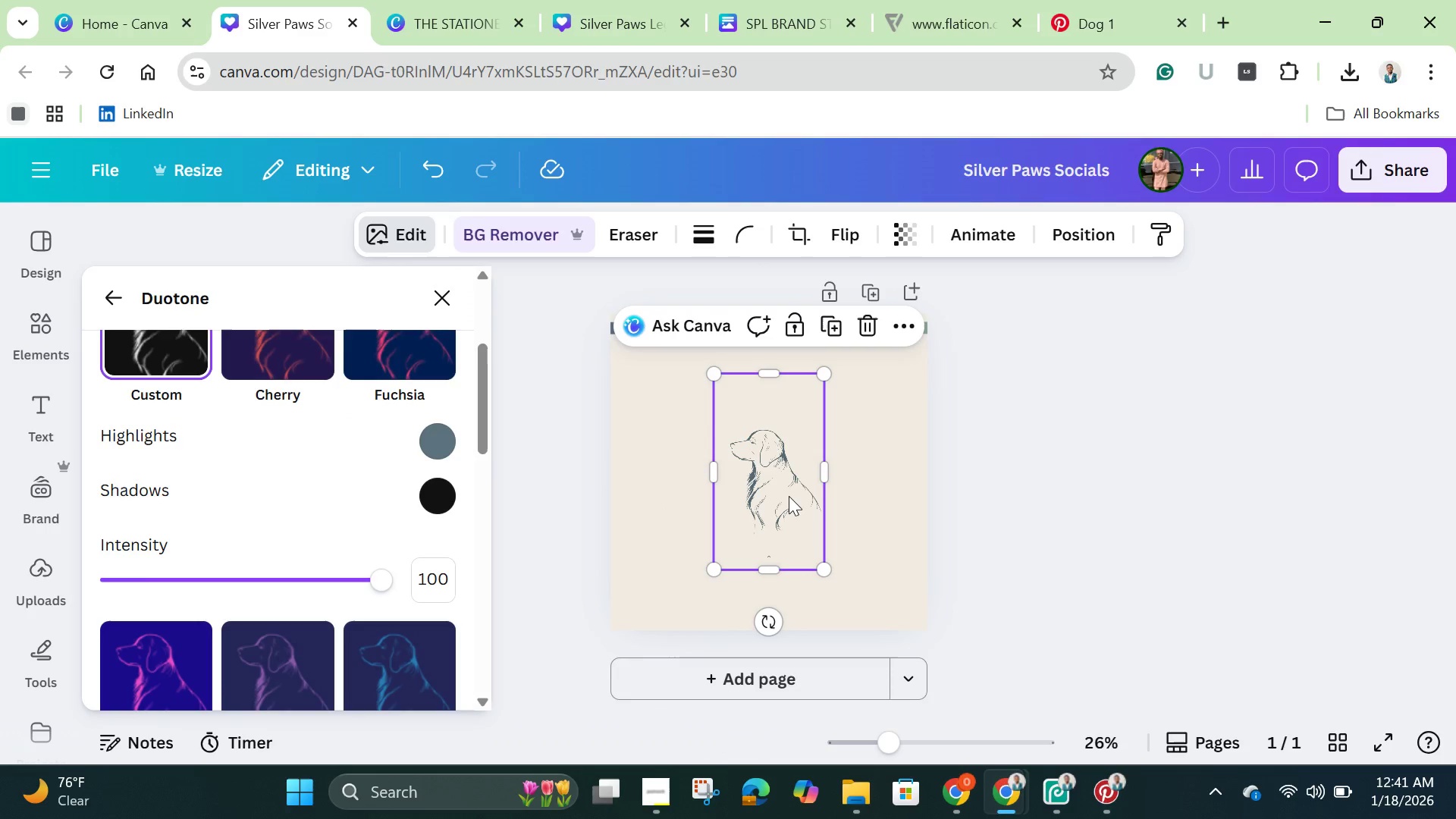 
left_click_drag(start_coordinate=[779, 493], to_coordinate=[875, 512])
 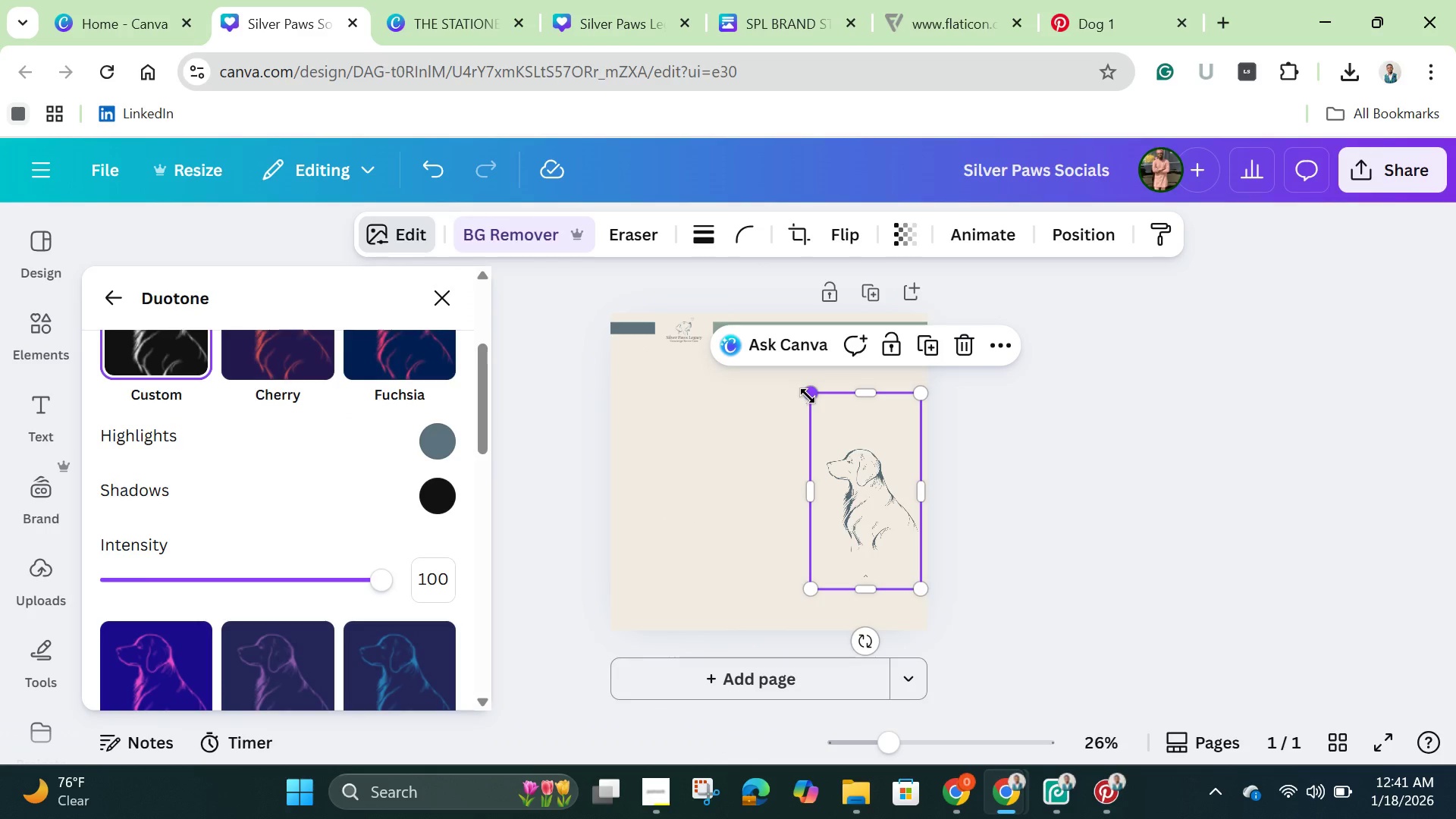 
left_click_drag(start_coordinate=[808, 396], to_coordinate=[699, 324])
 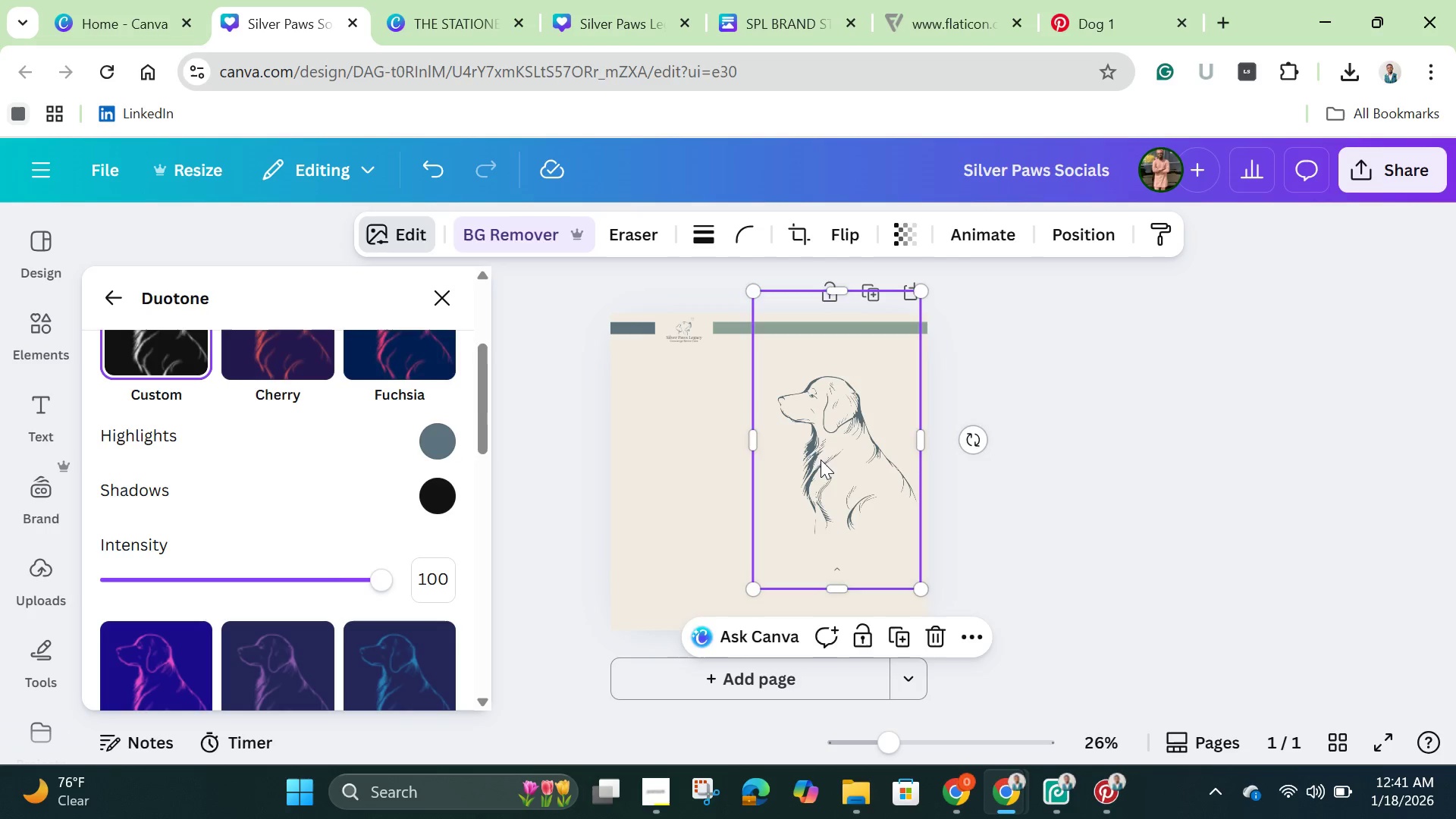 
left_click_drag(start_coordinate=[821, 455], to_coordinate=[823, 502])
 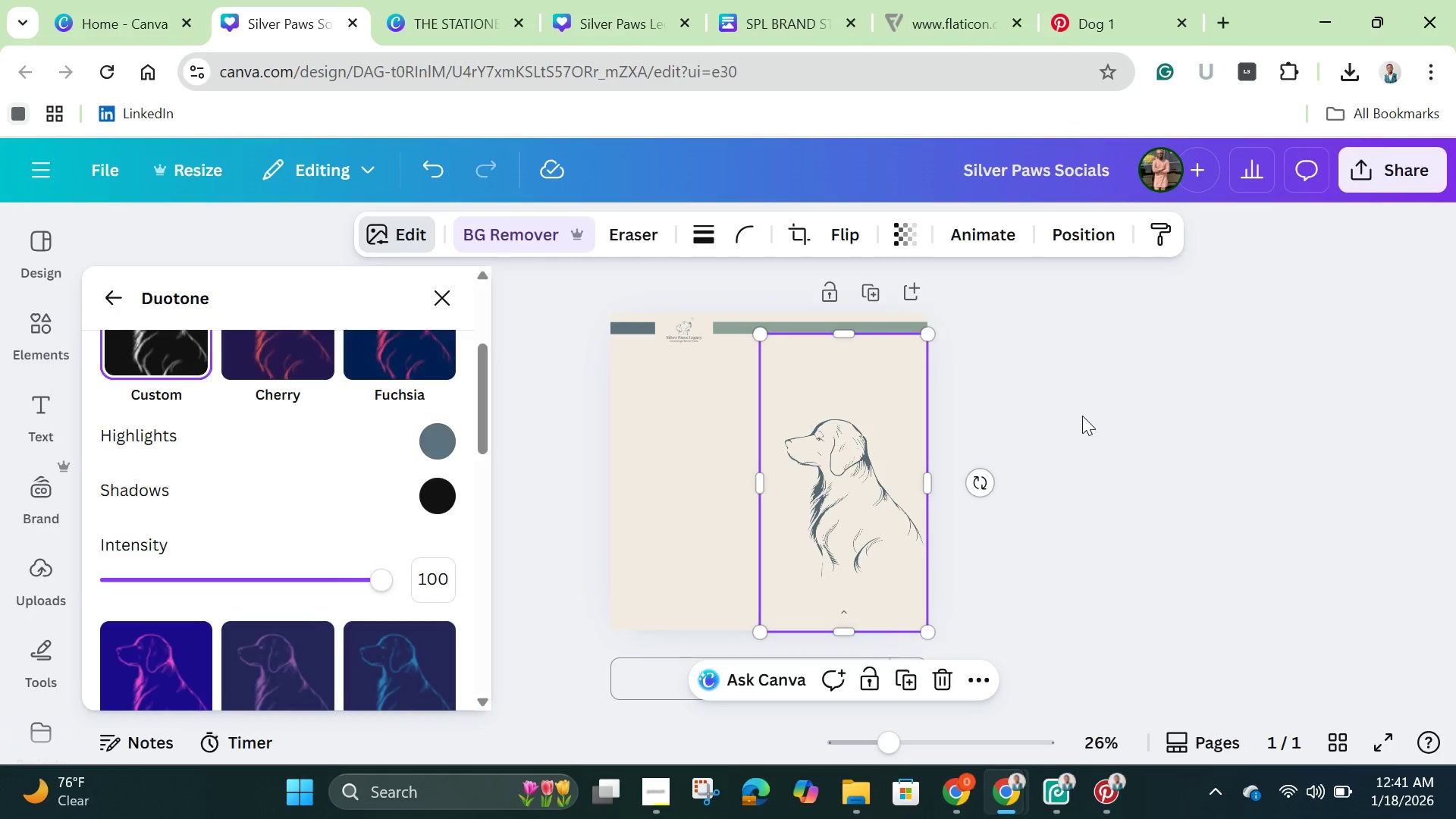 
left_click([1082, 416])
 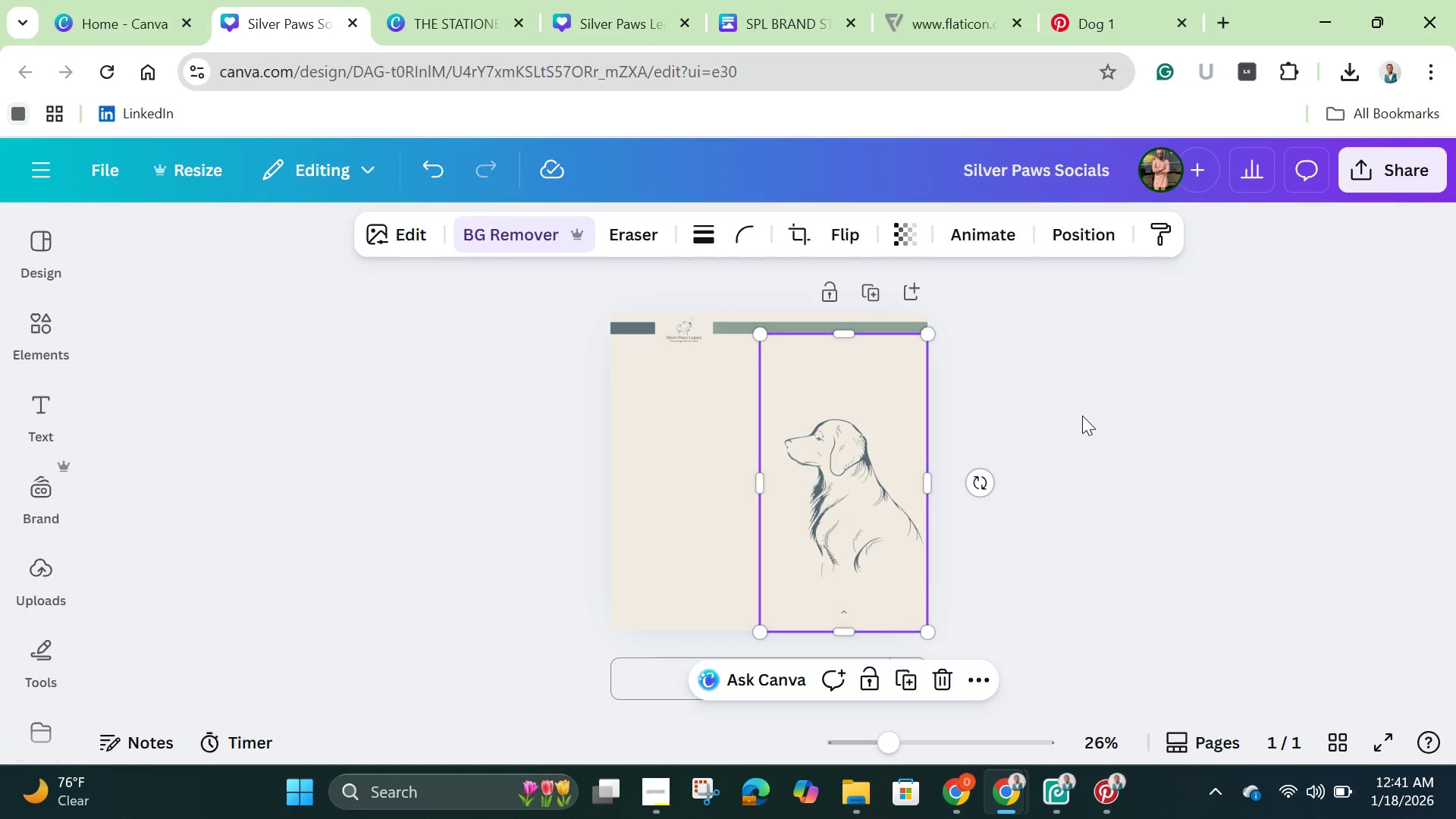 
left_click([1082, 416])
 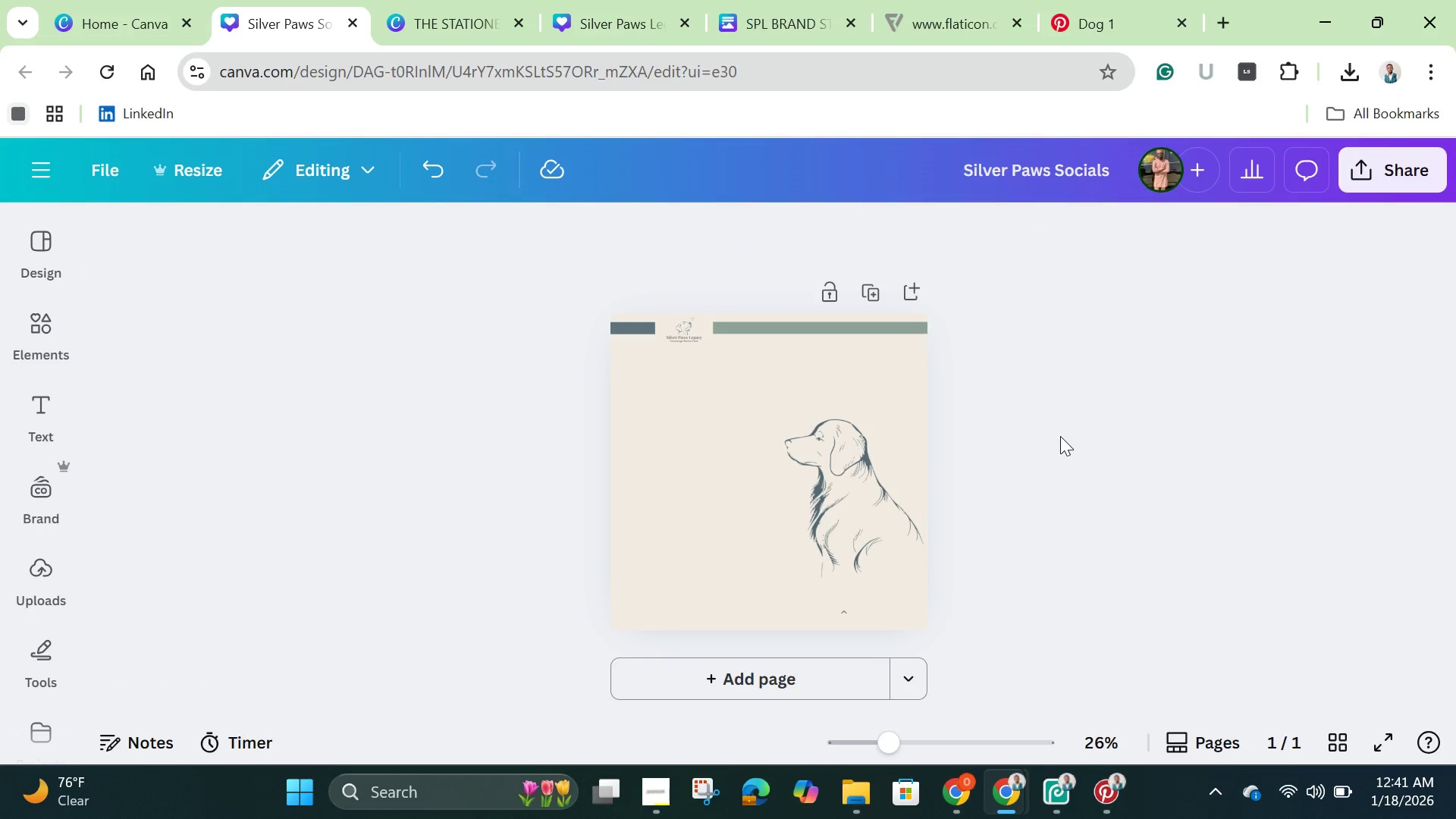 
wait(6.5)
 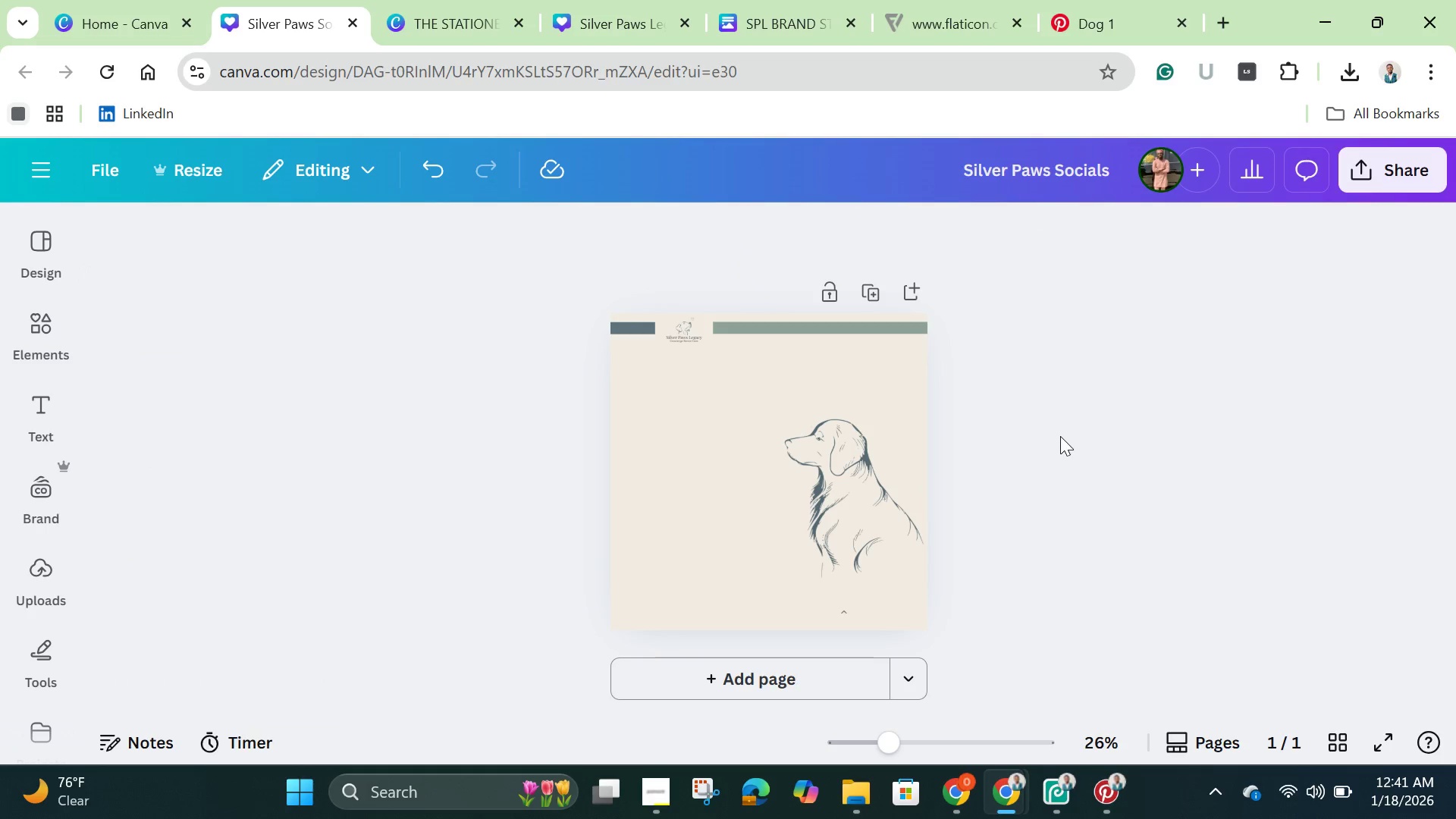 
left_click_drag(start_coordinate=[888, 482], to_coordinate=[898, 461])
 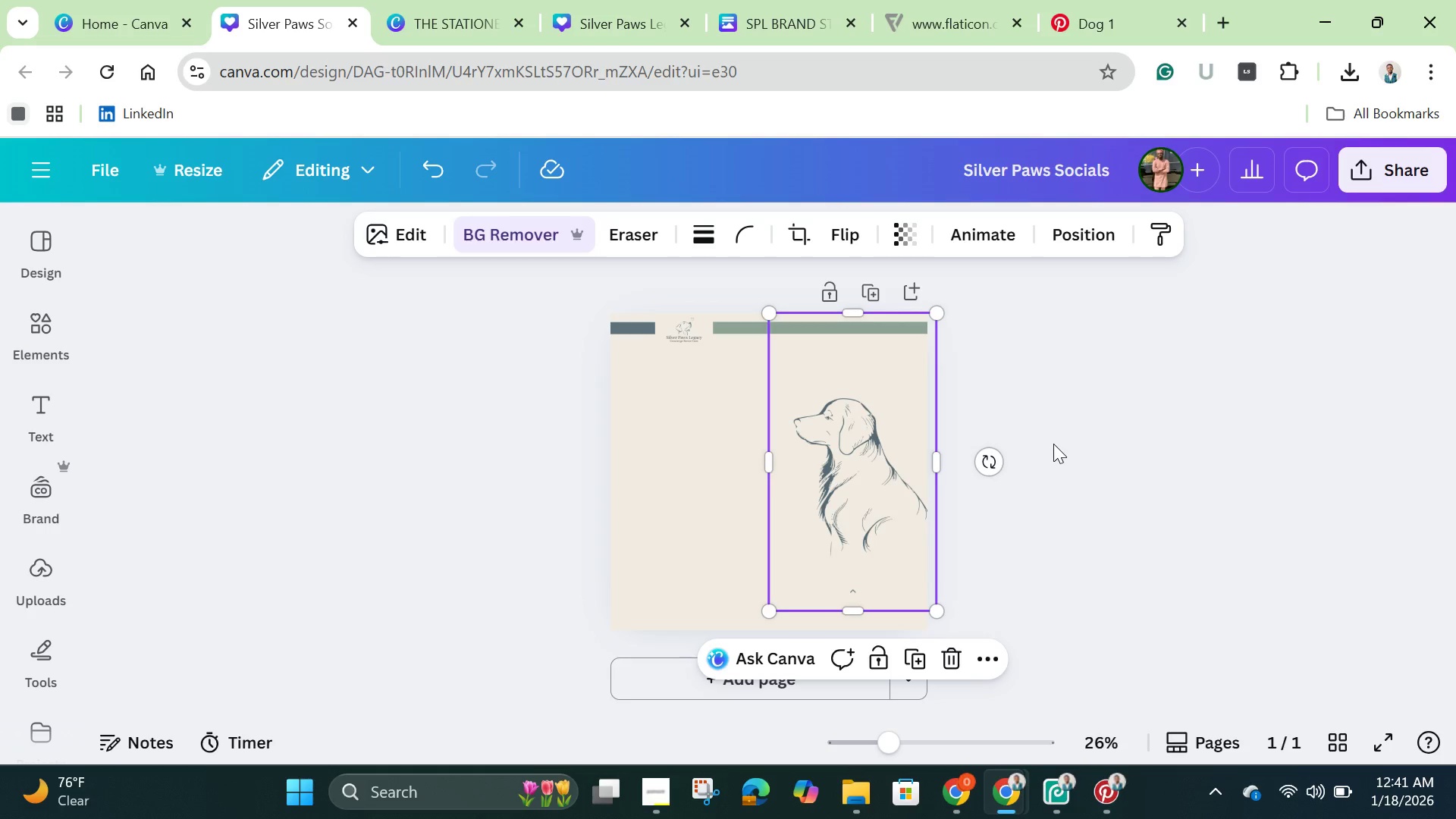 
left_click([1053, 444])
 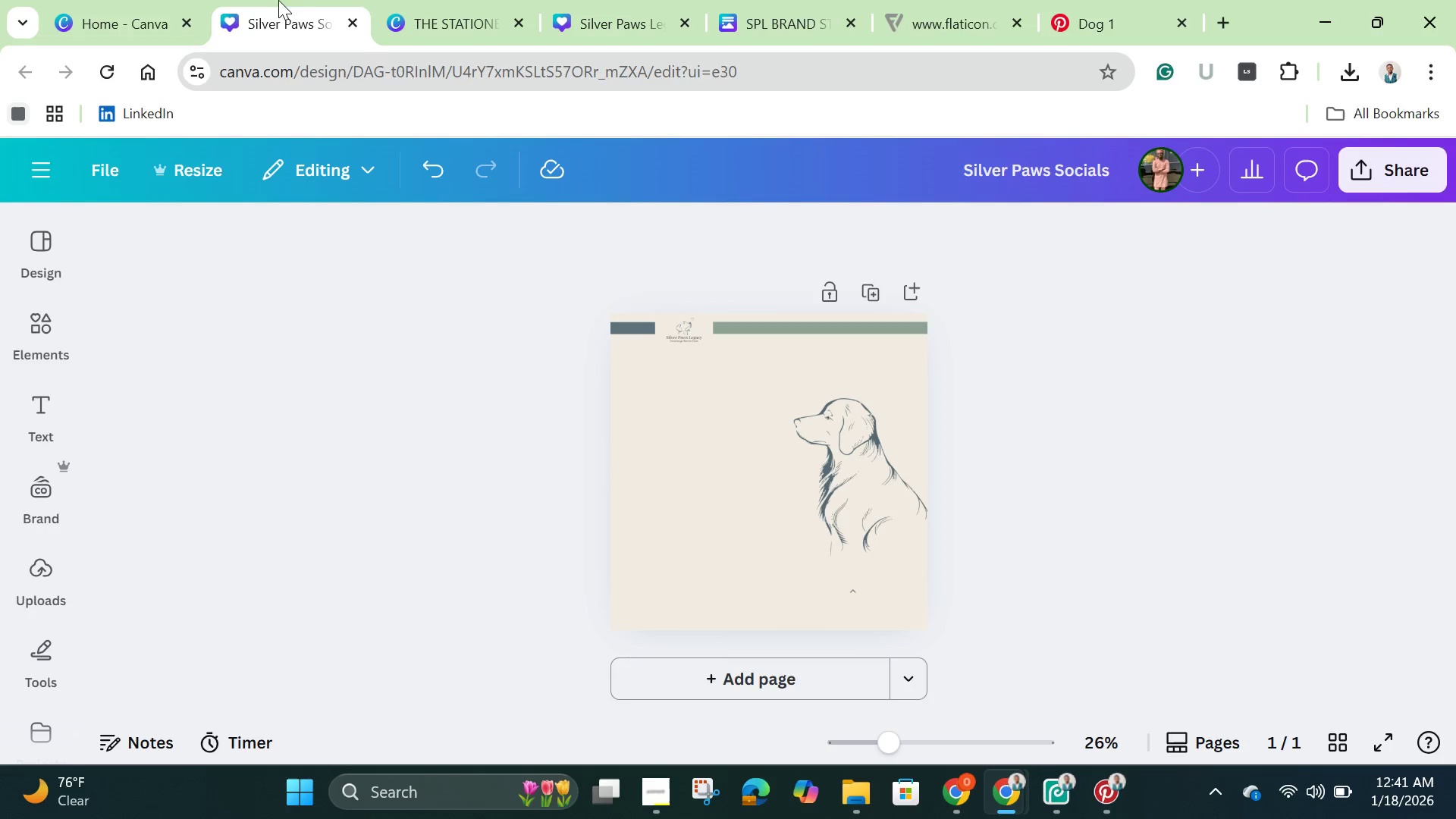 
left_click([446, 26])
 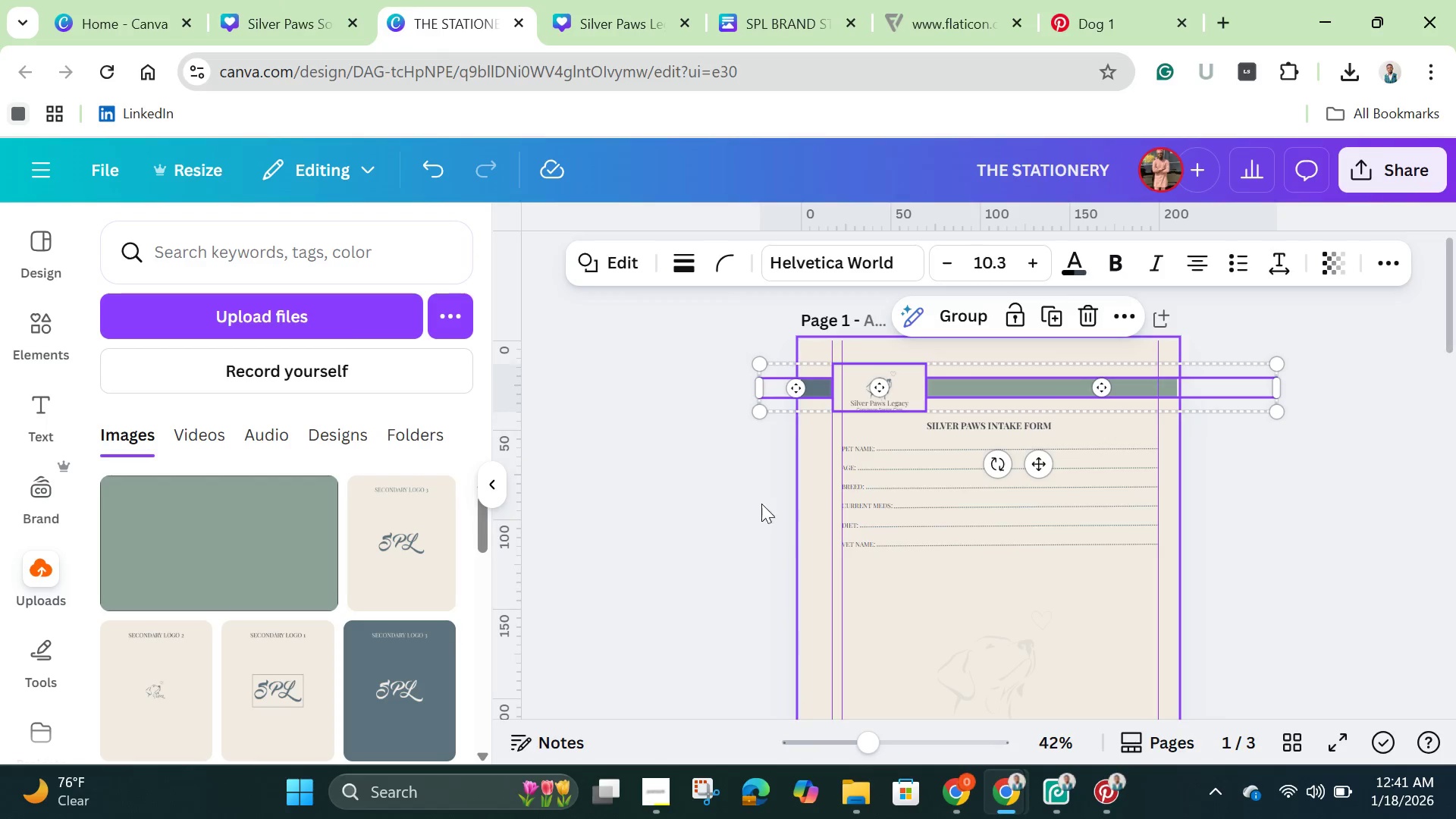 
left_click([749, 516])
 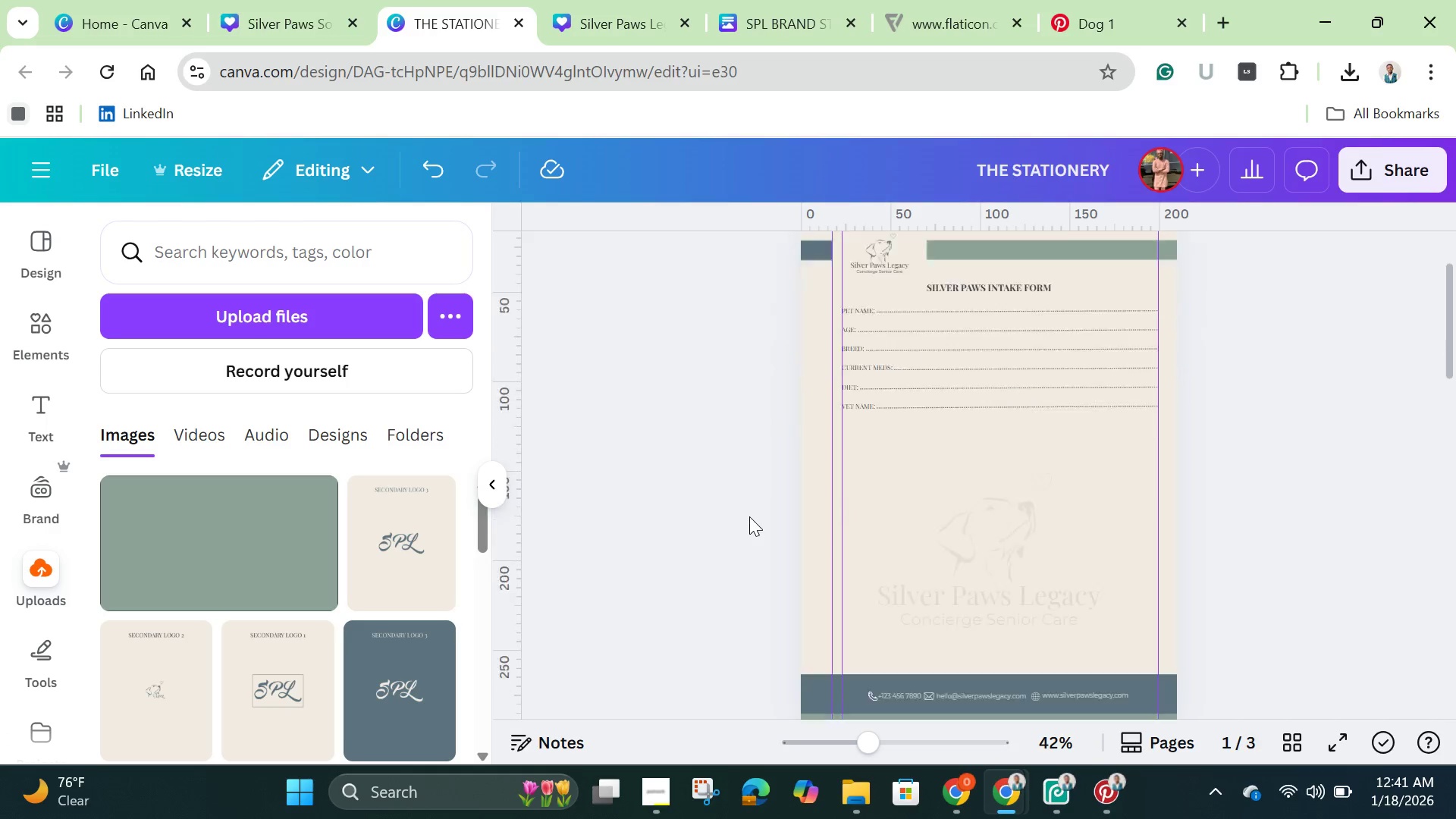 
scroll: coordinate [749, 516], scroll_direction: down, amount: 6.0
 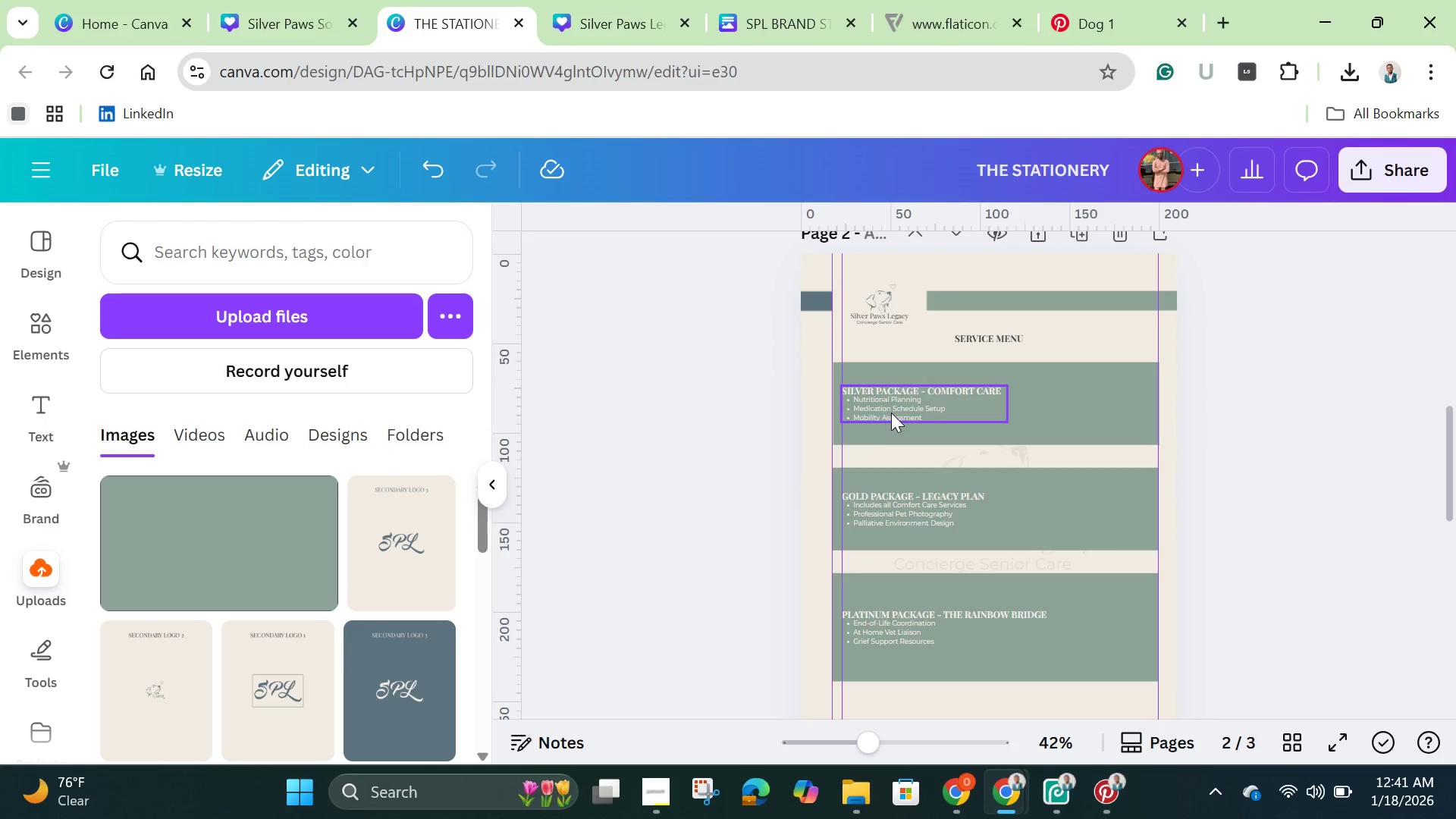 
left_click([891, 411])
 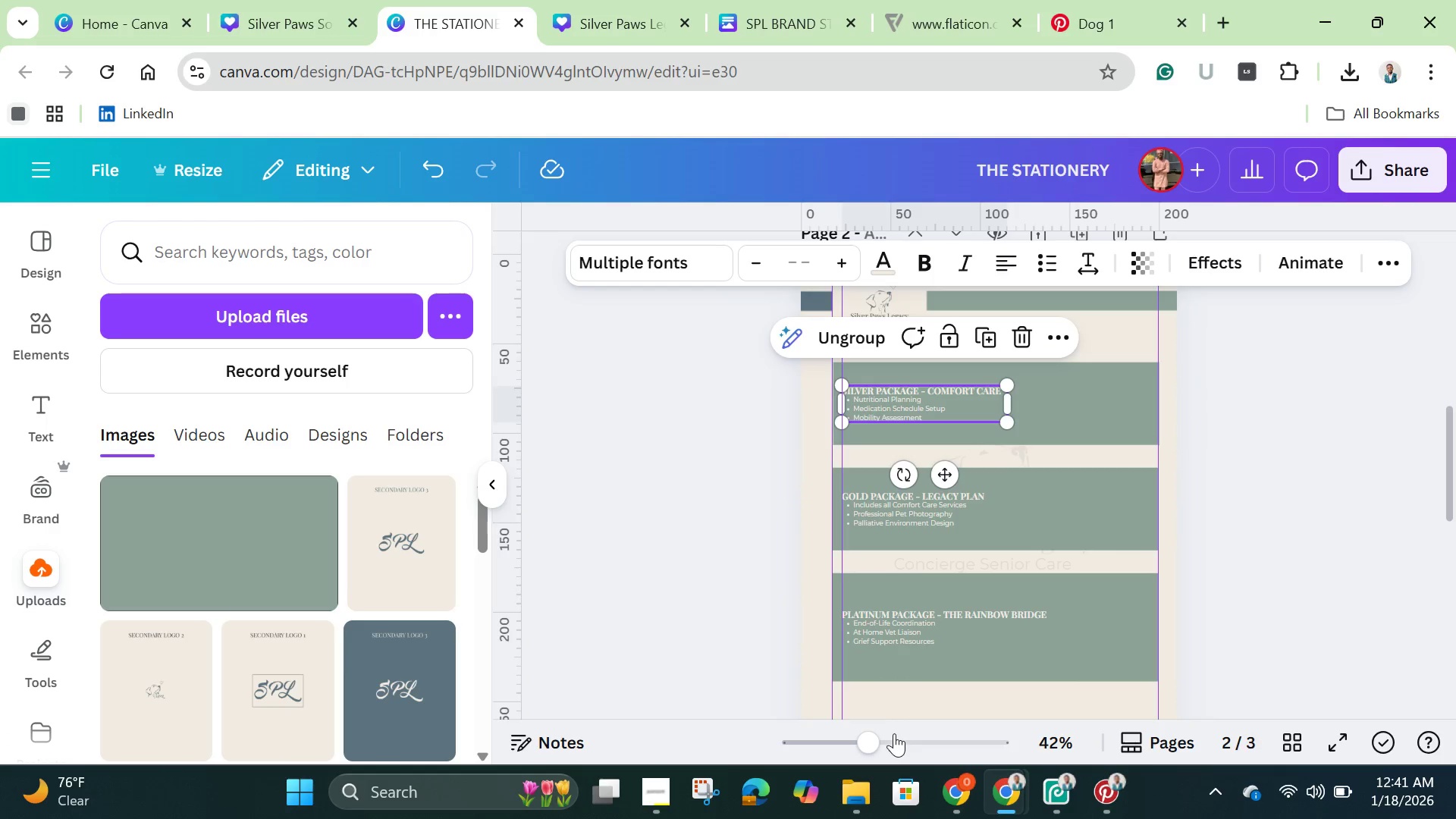 
left_click_drag(start_coordinate=[883, 747], to_coordinate=[897, 753])
 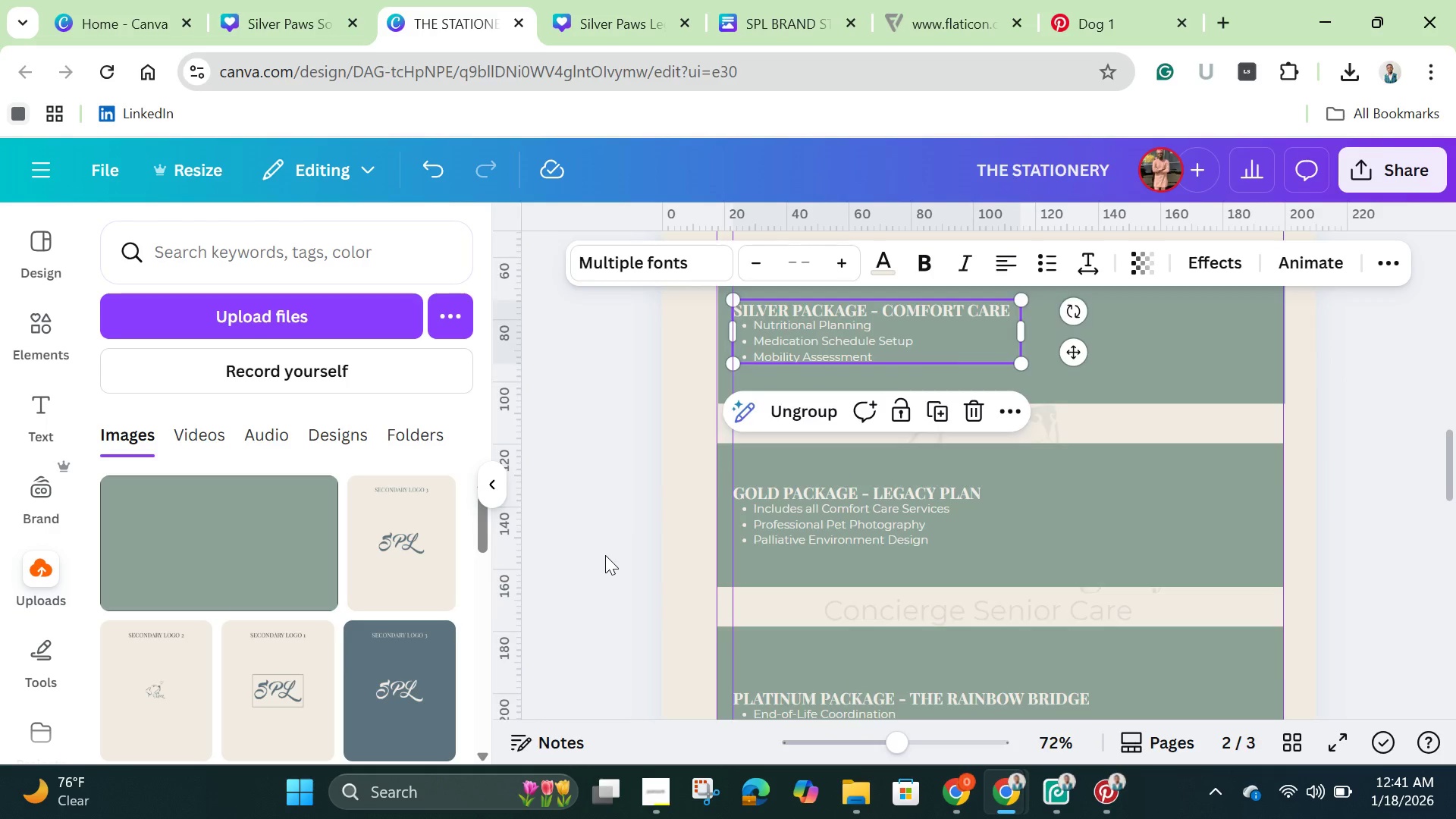 
scroll: coordinate [605, 555], scroll_direction: up, amount: 1.0
 